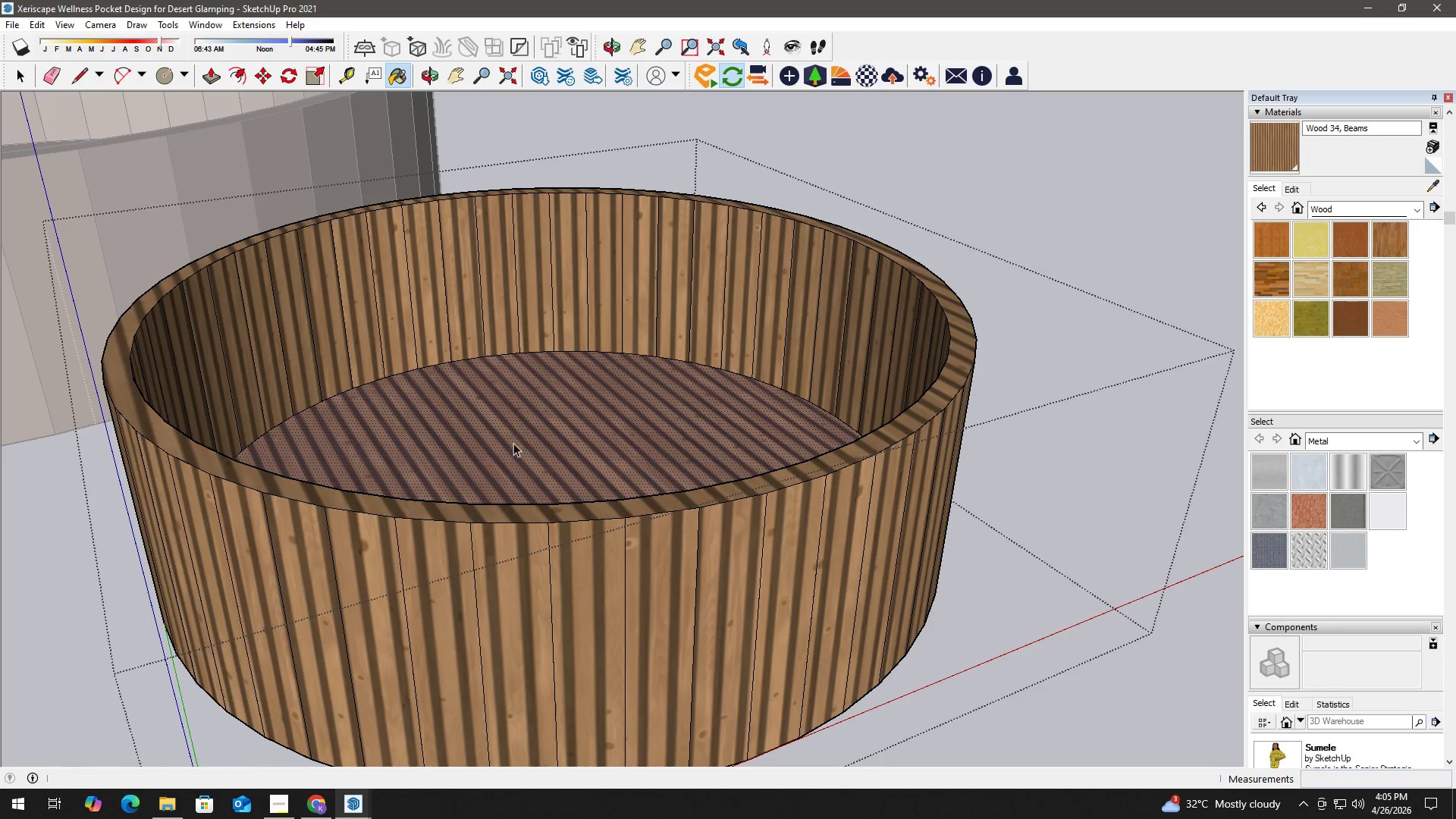 
key(Space)
 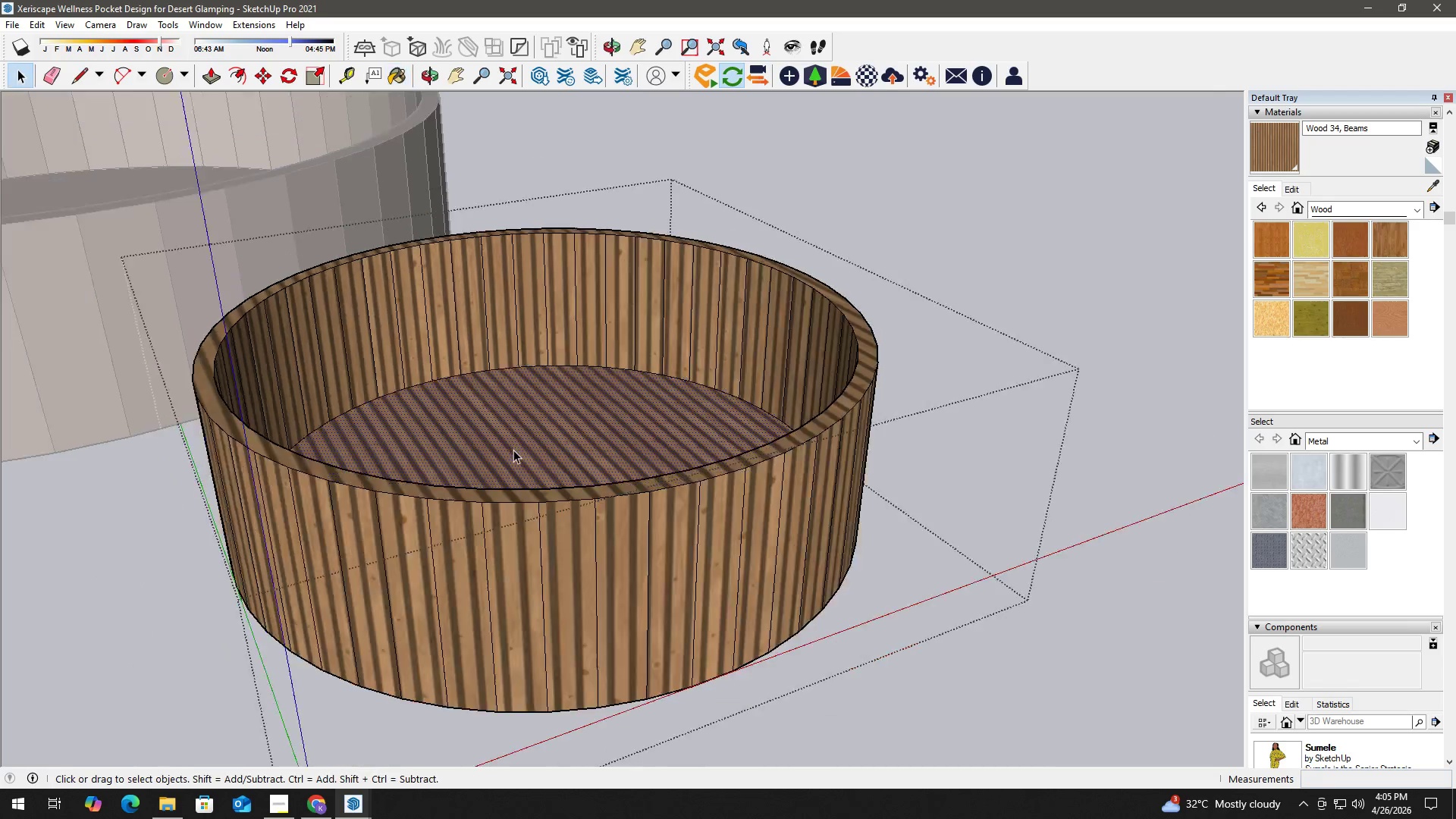 
key(Escape)
 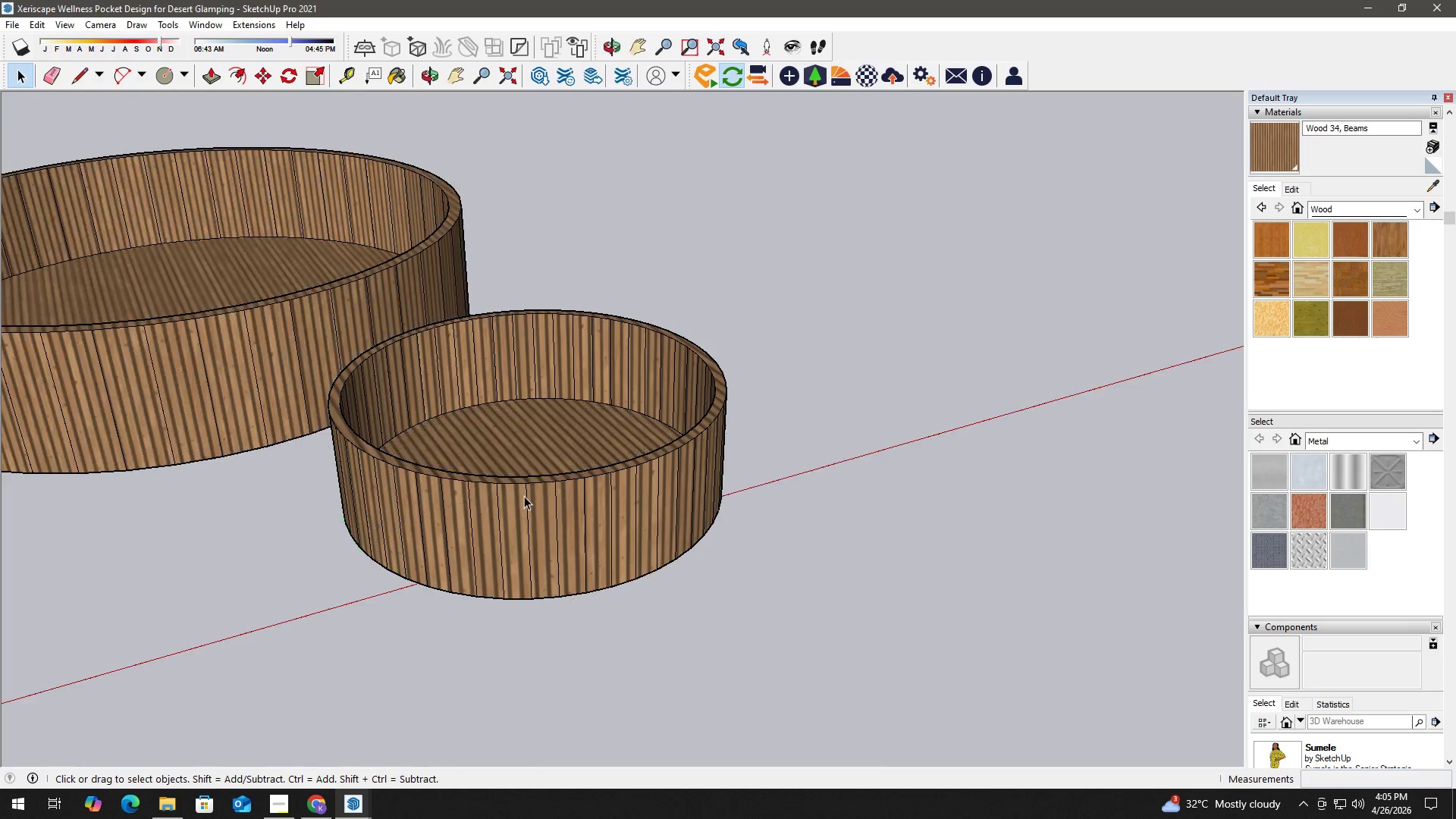 
key(Escape)
 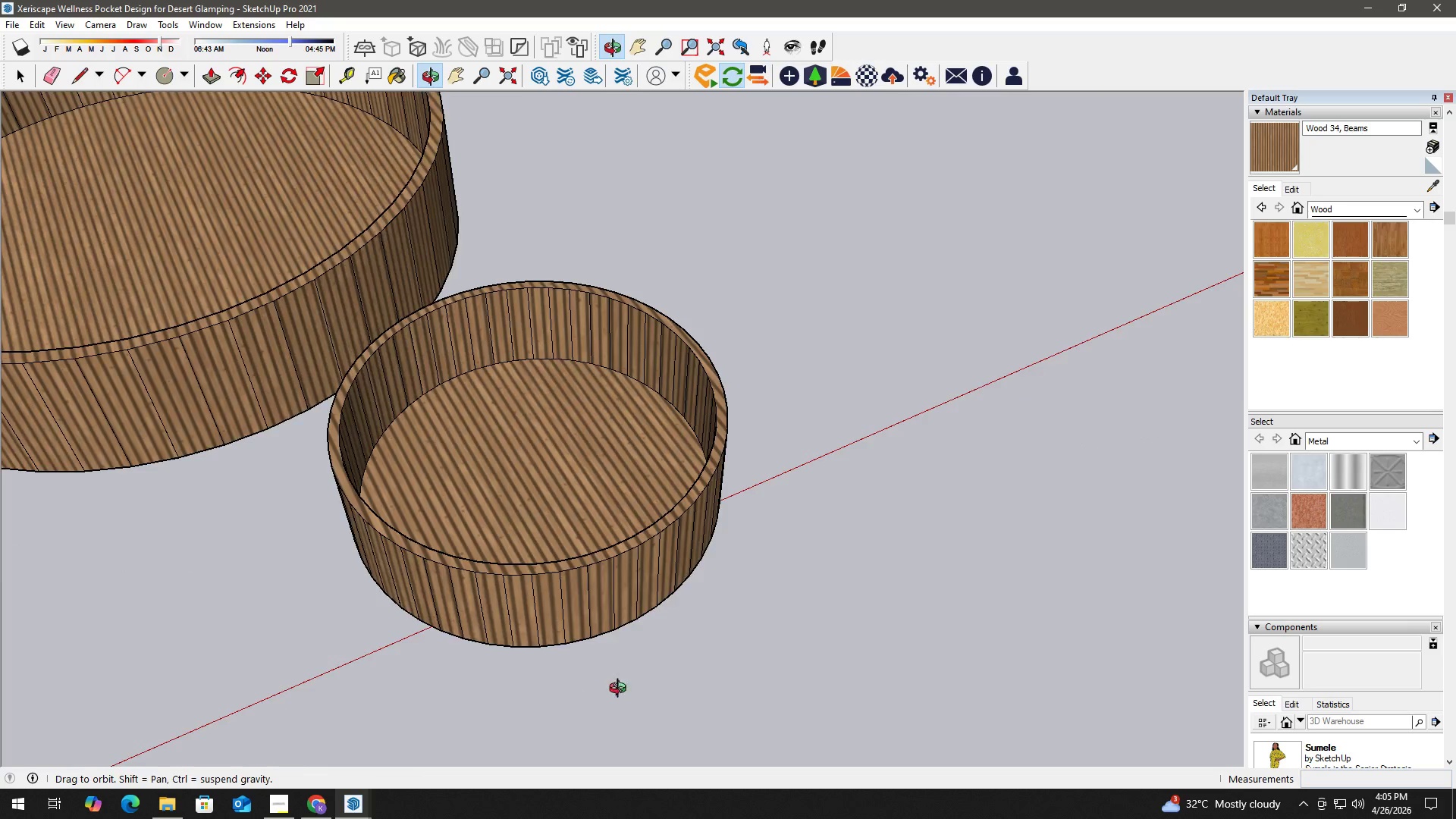 
scroll: coordinate [506, 535], scroll_direction: down, amount: 10.0
 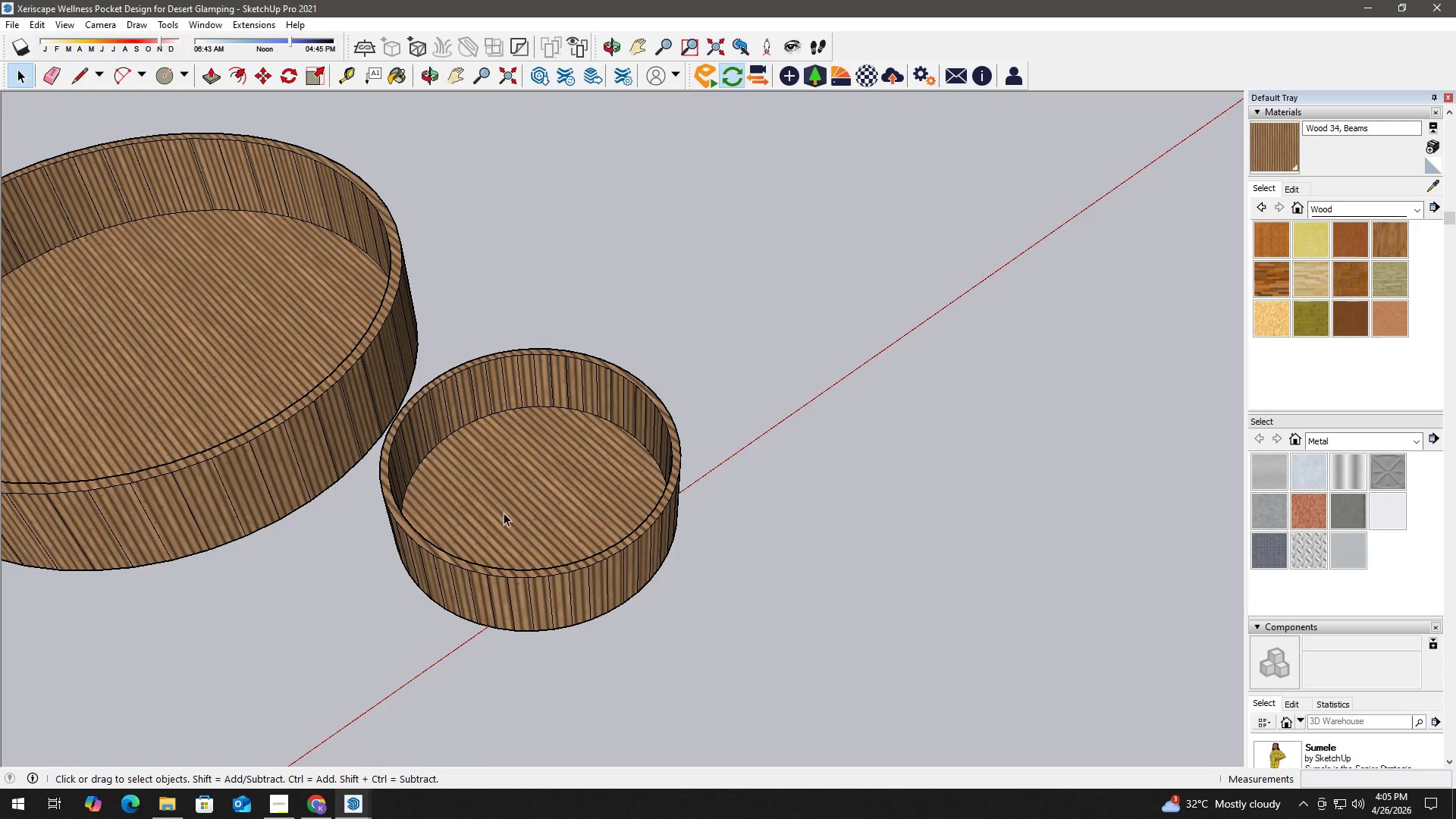 
left_click([511, 510])
 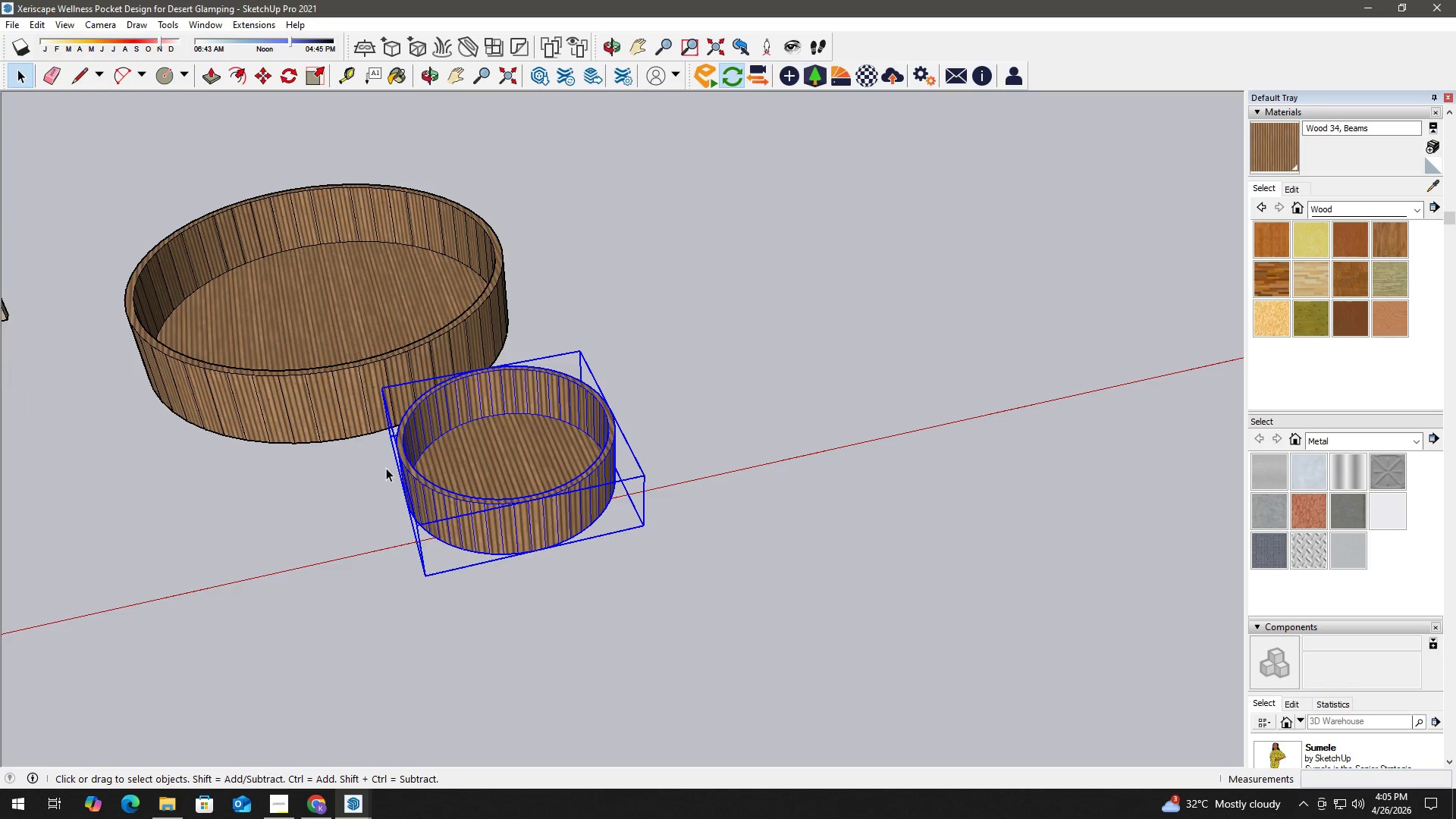 
scroll: coordinate [504, 513], scroll_direction: down, amount: 3.0
 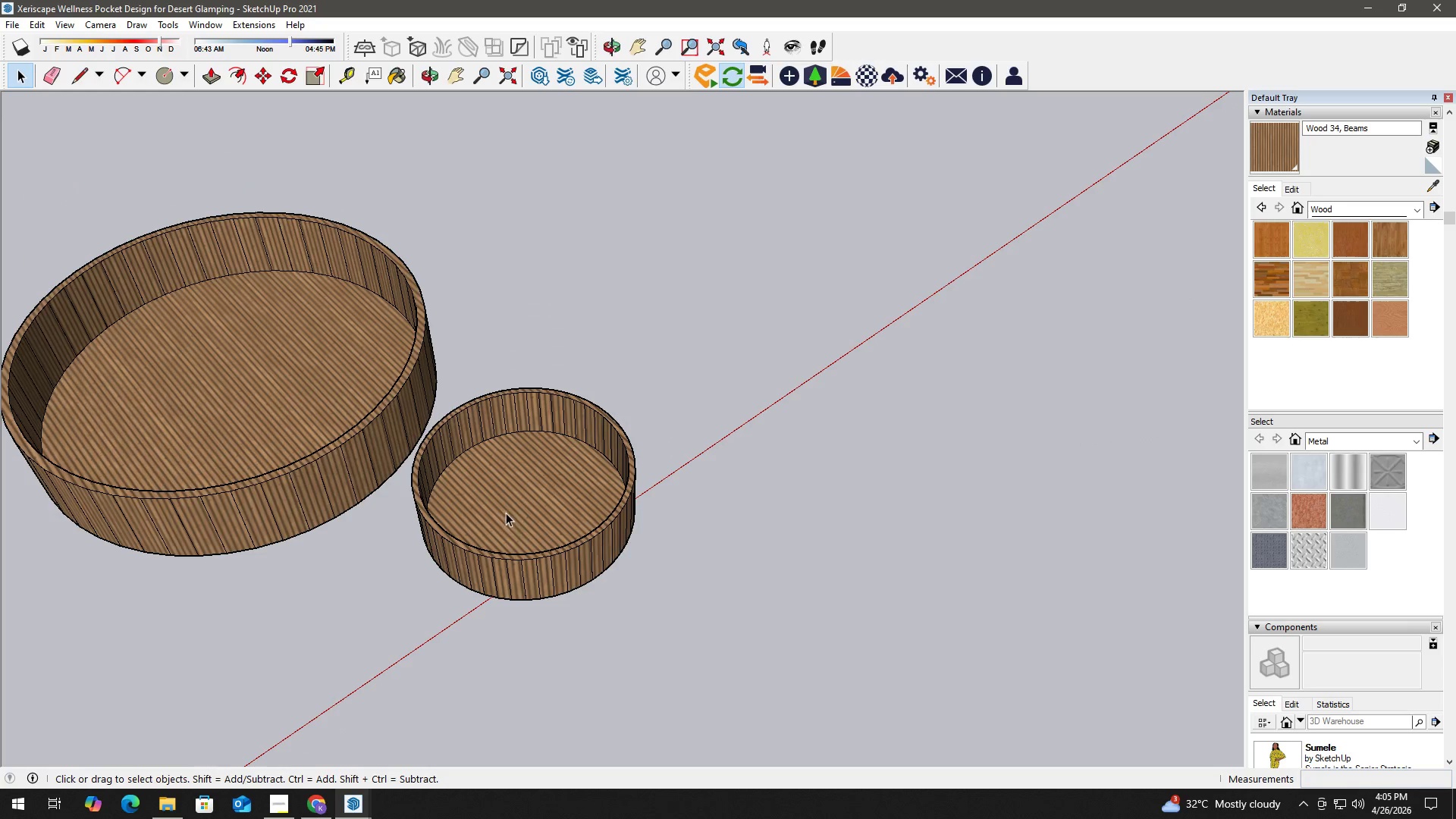 
key(M)
 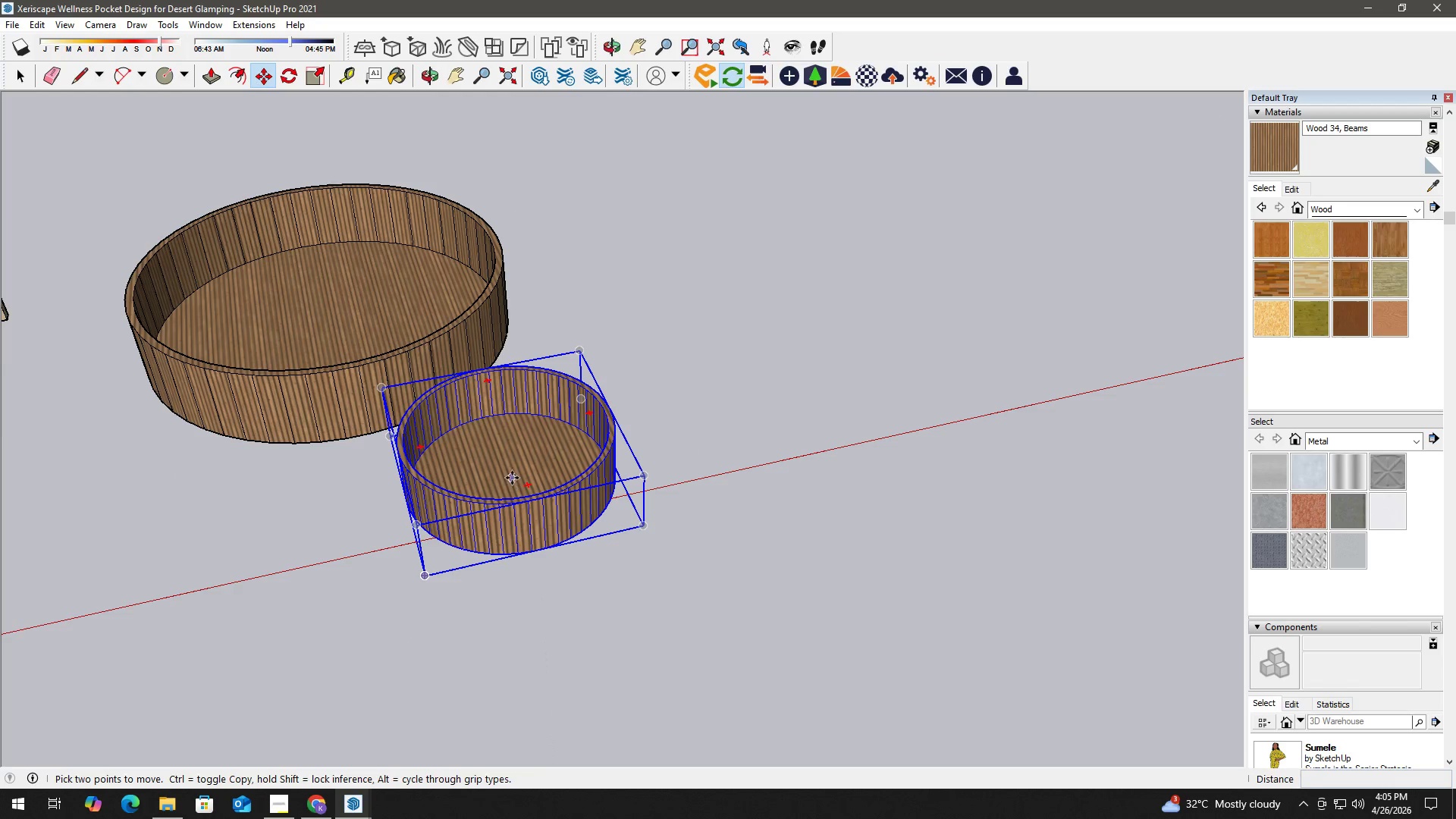 
left_click([513, 467])
 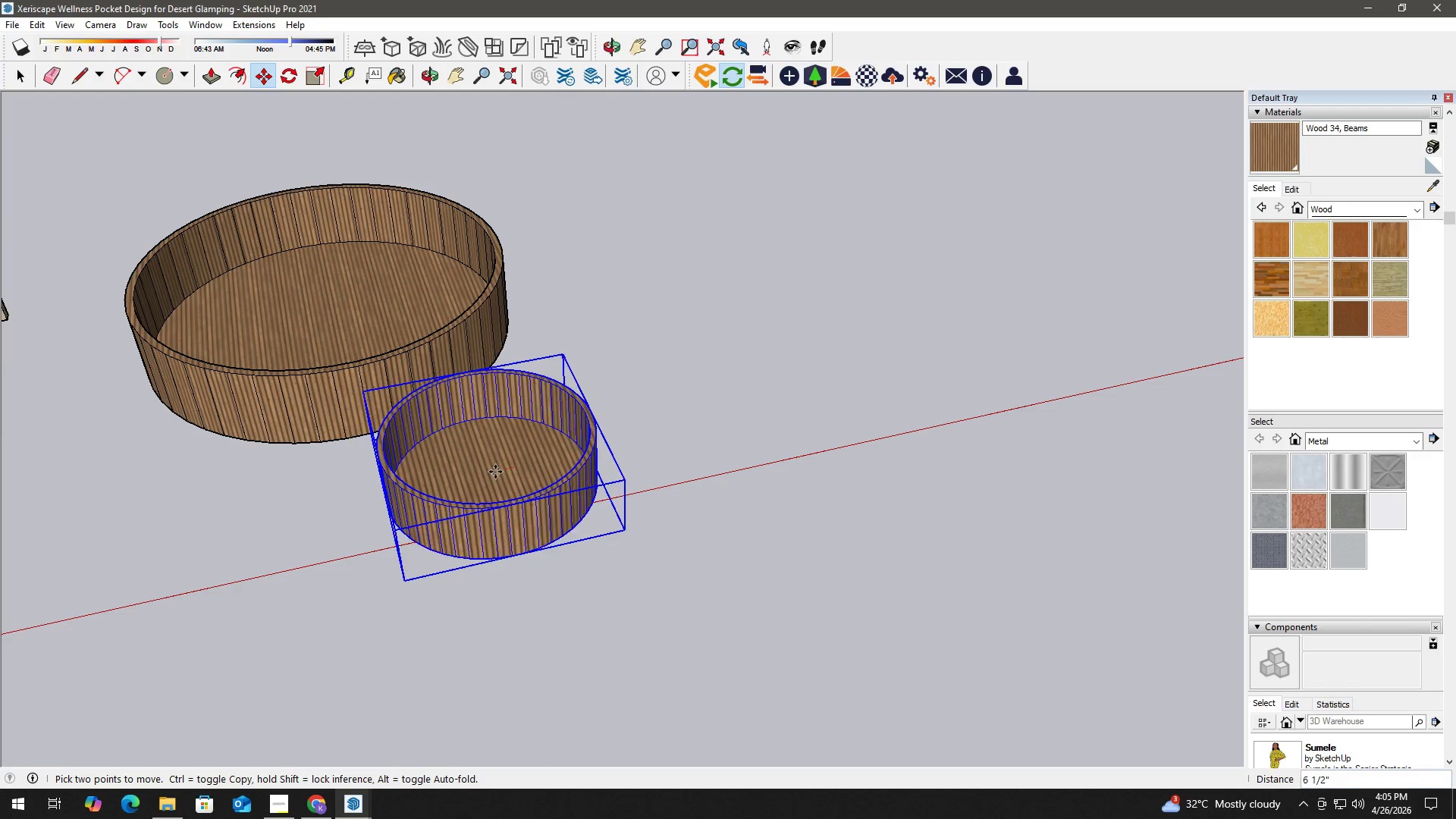 
hold_key(key=ShiftLeft, duration=0.48)
 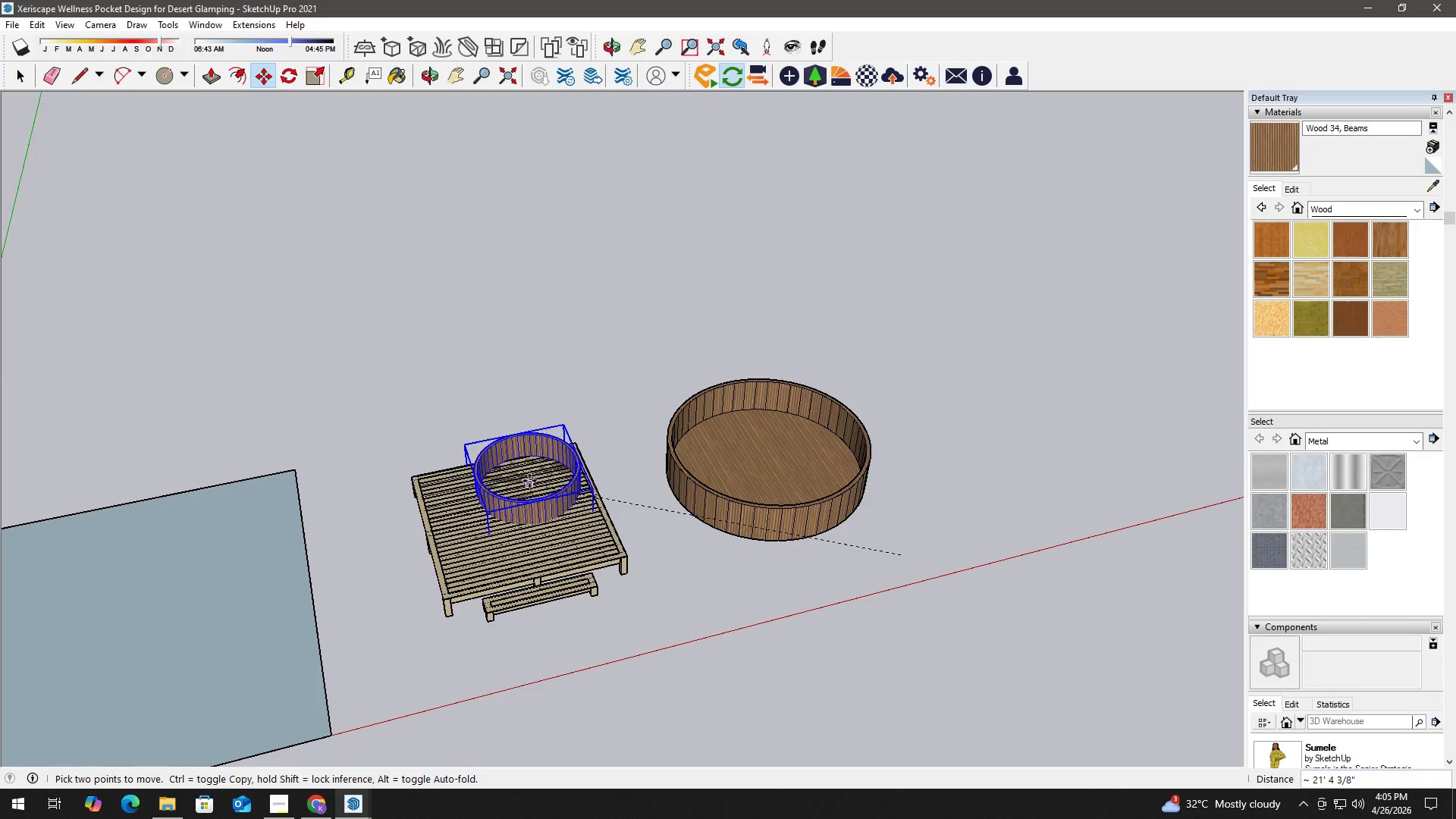 
scroll: coordinate [342, 434], scroll_direction: down, amount: 7.0
 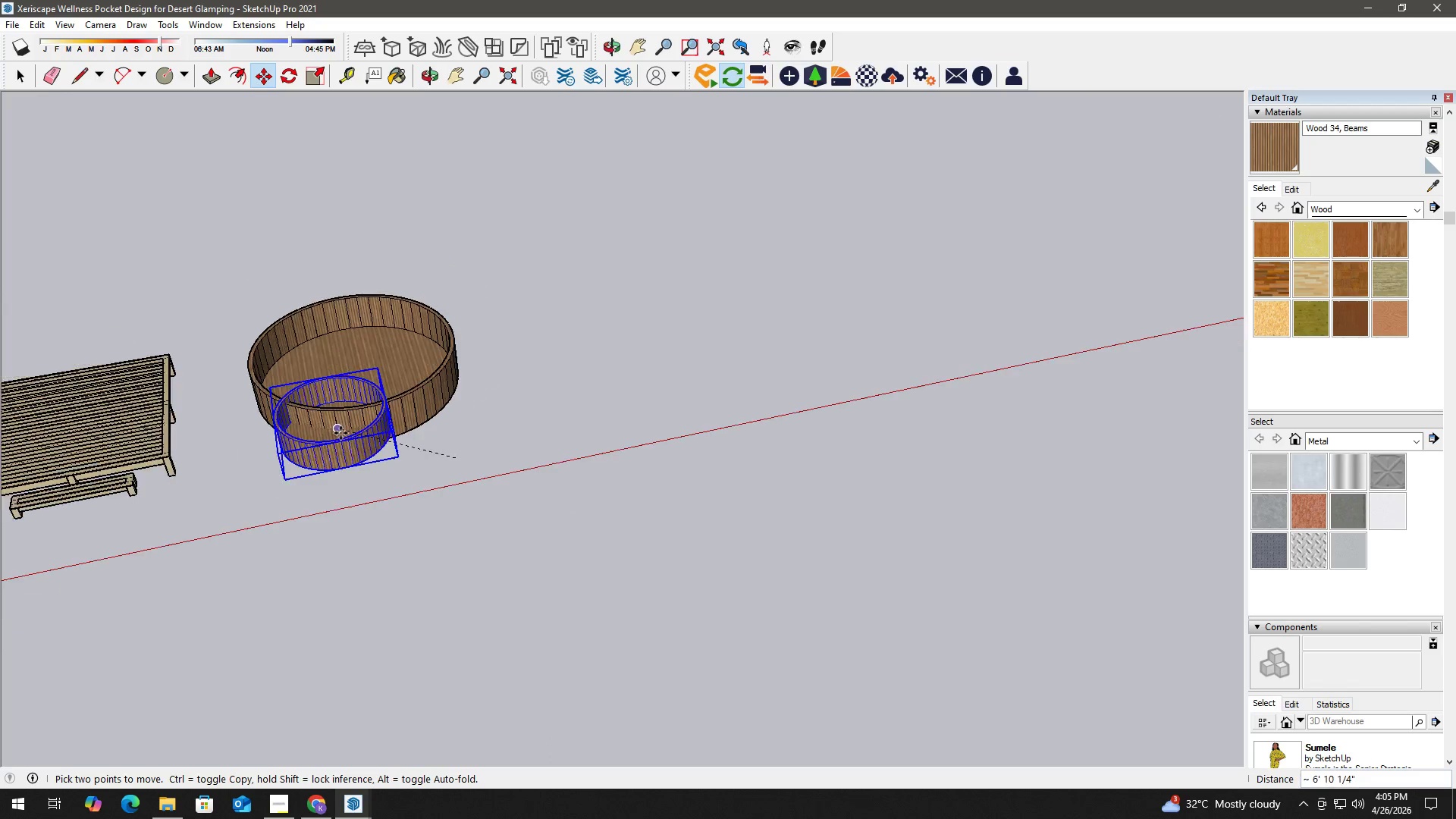 
scroll: coordinate [651, 622], scroll_direction: up, amount: 14.0
 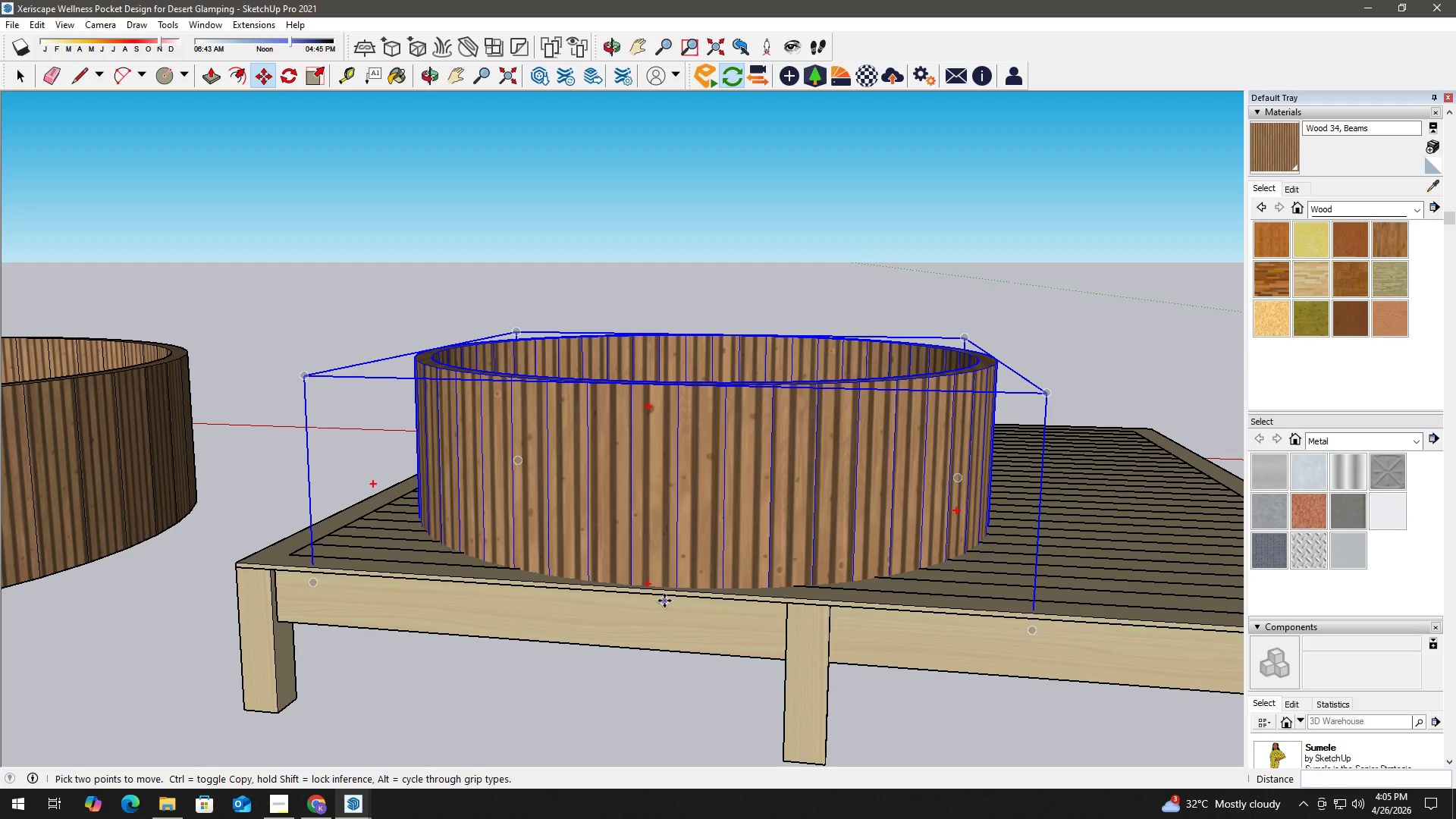 
key(K)
 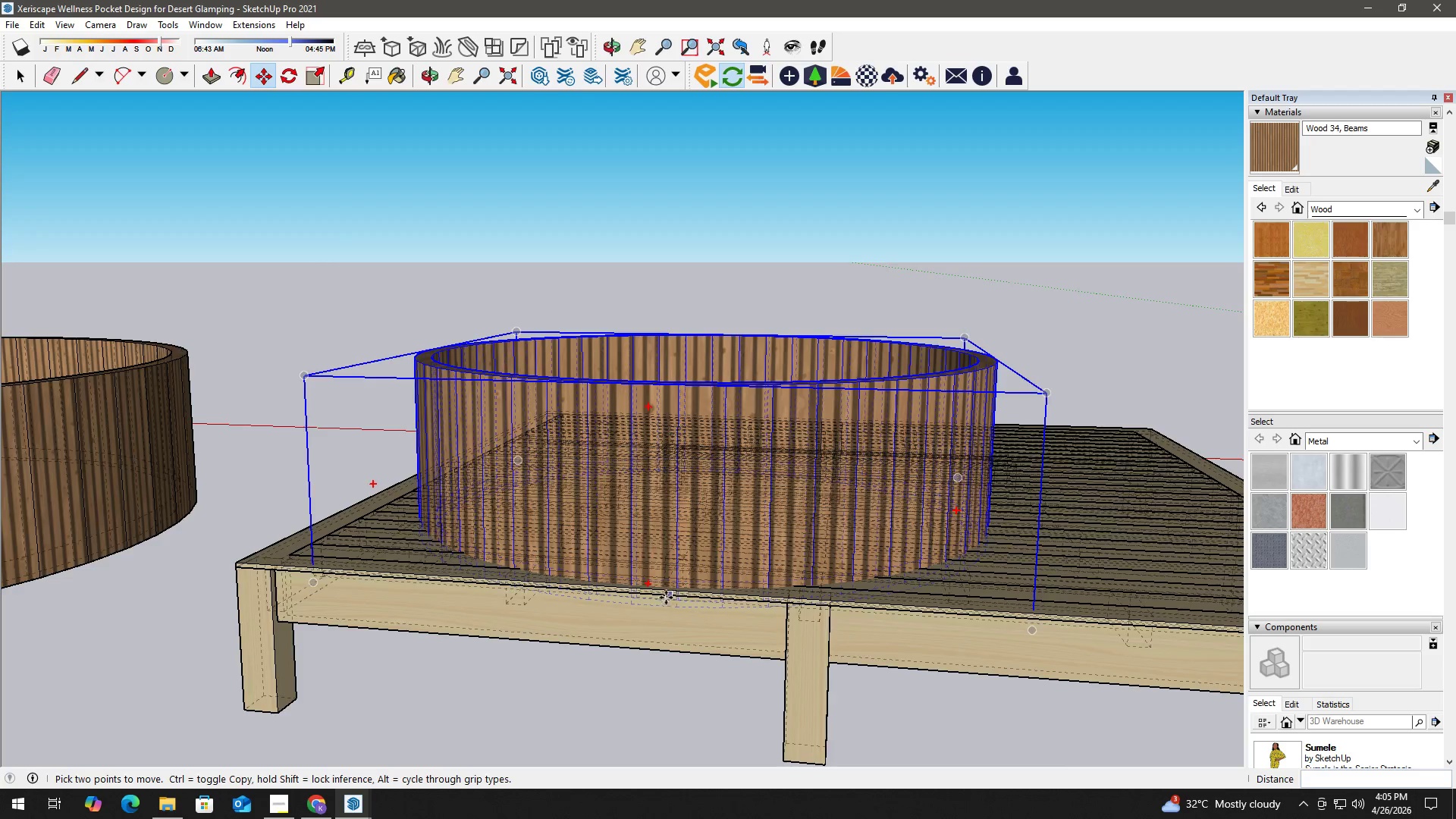 
scroll: coordinate [662, 598], scroll_direction: up, amount: 2.0
 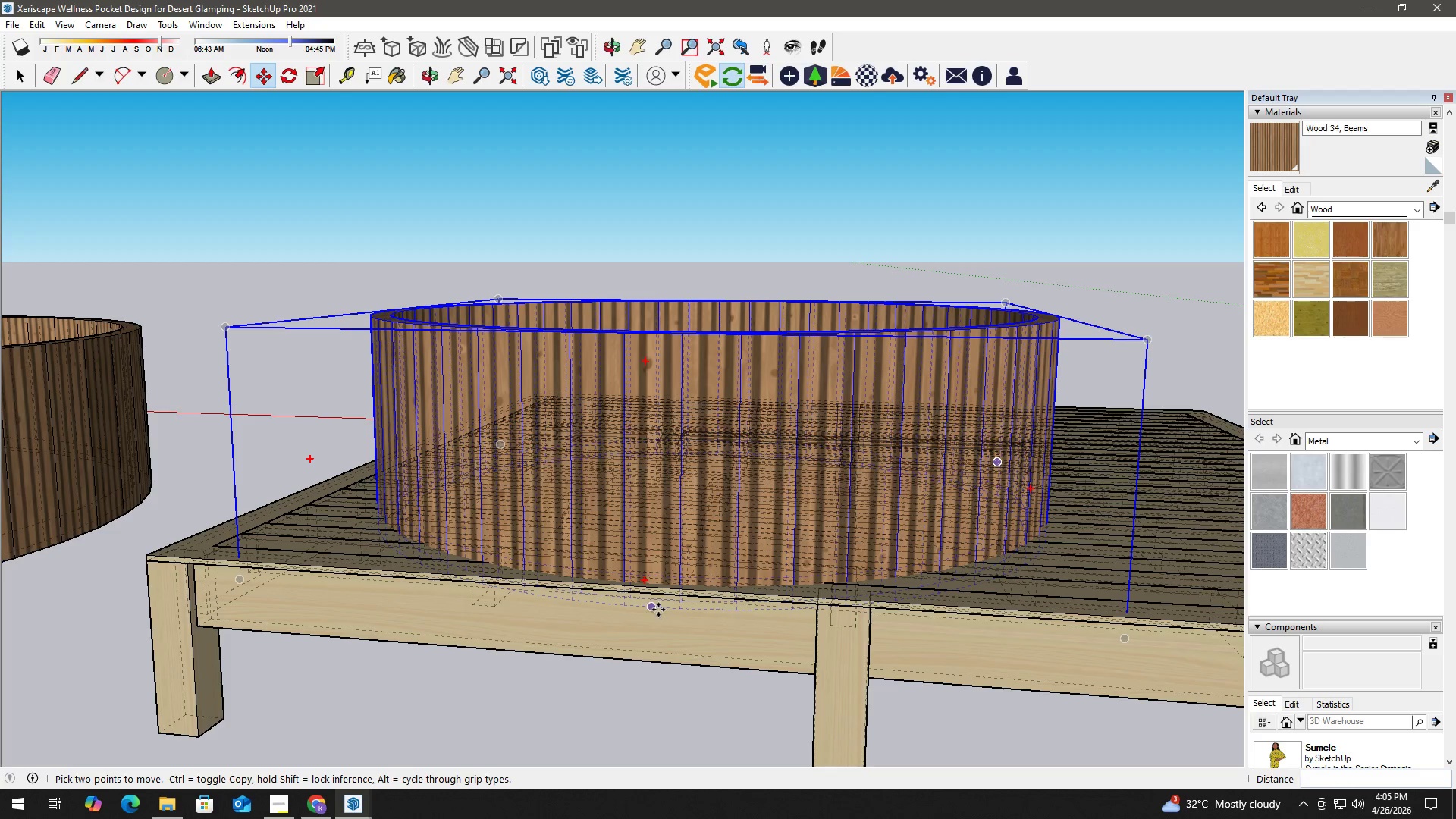 
left_click([655, 610])
 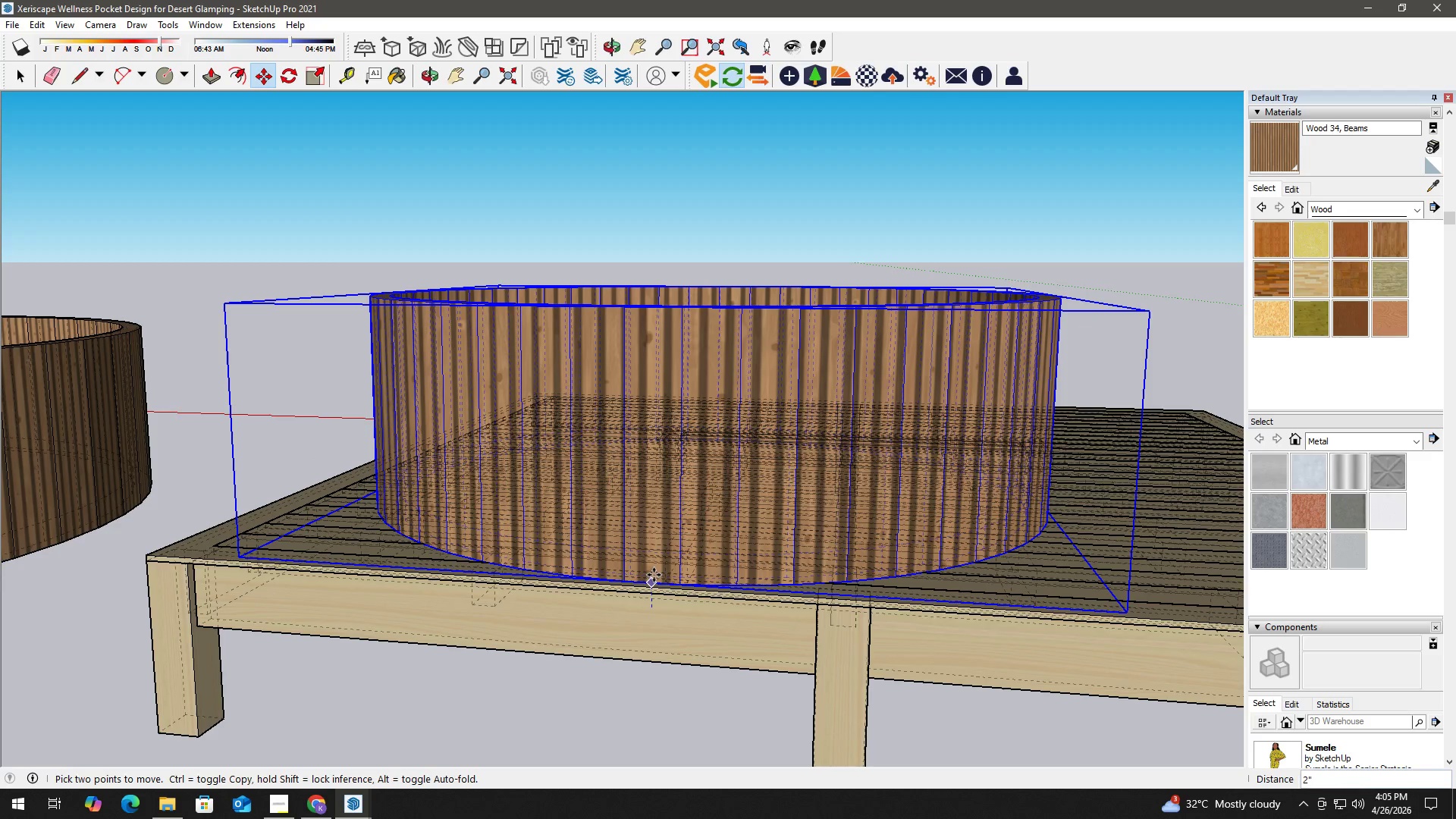 
left_click([654, 575])
 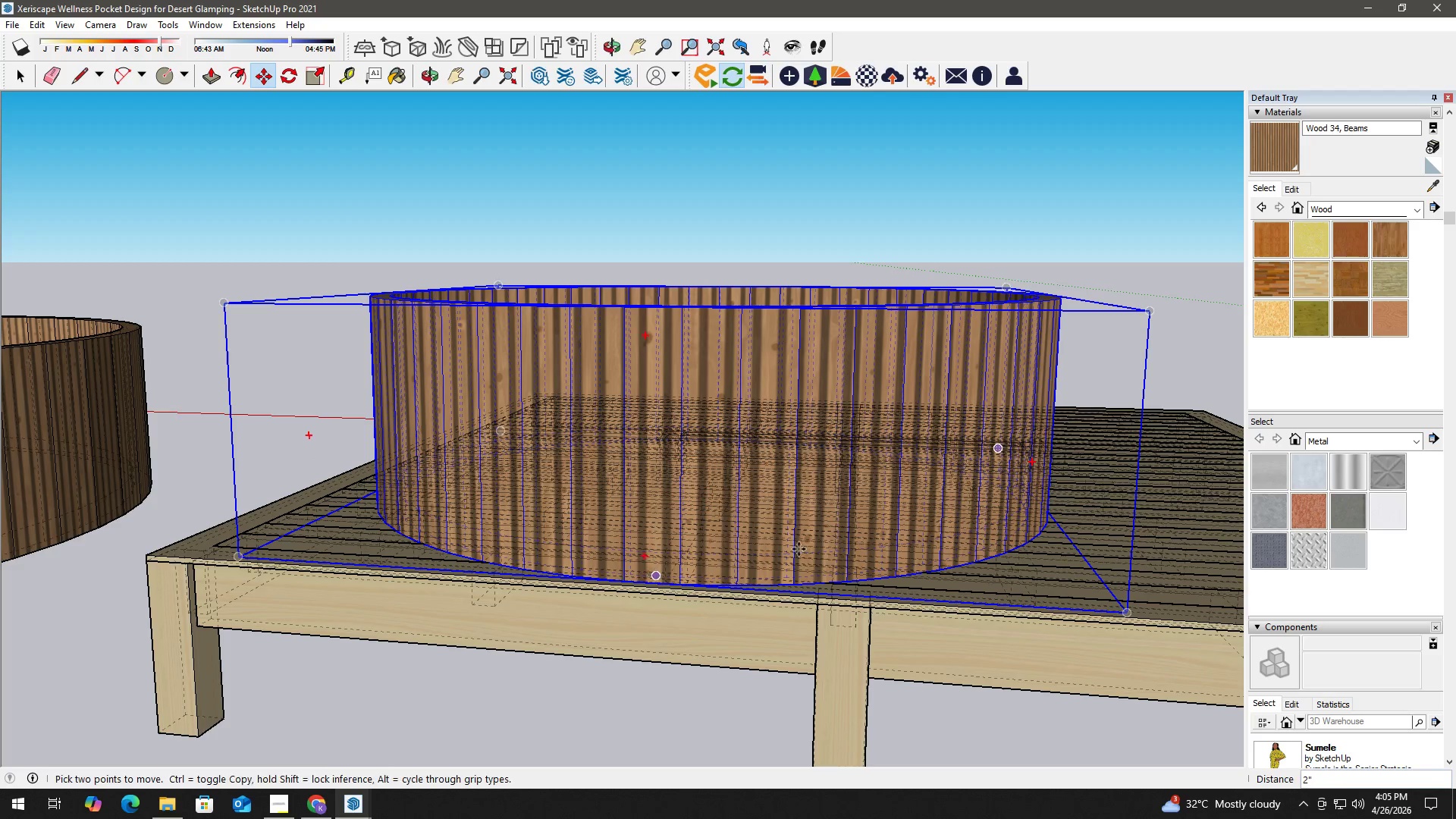 
scroll: coordinate [810, 543], scroll_direction: down, amount: 5.0
 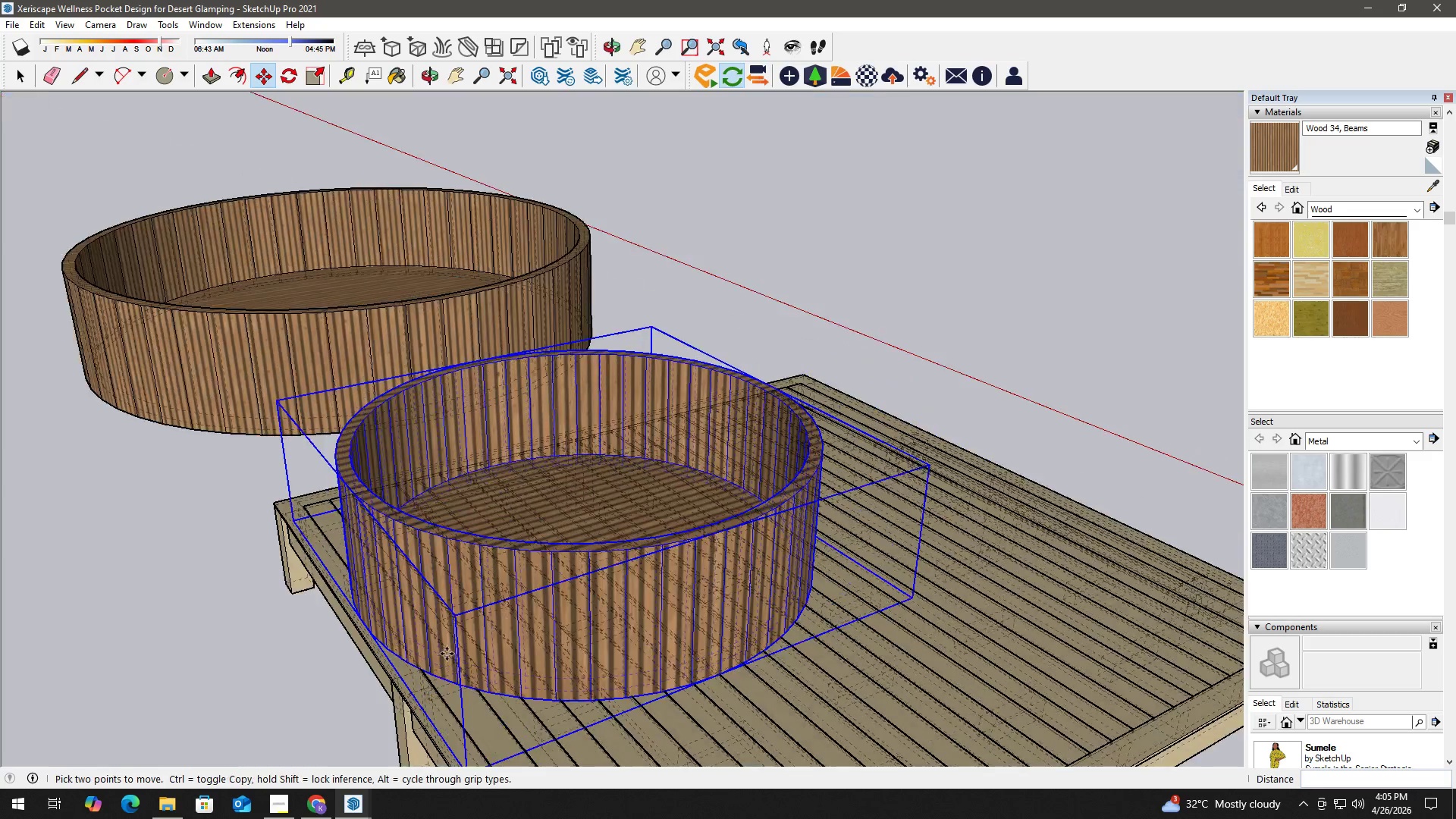 
key(K)
 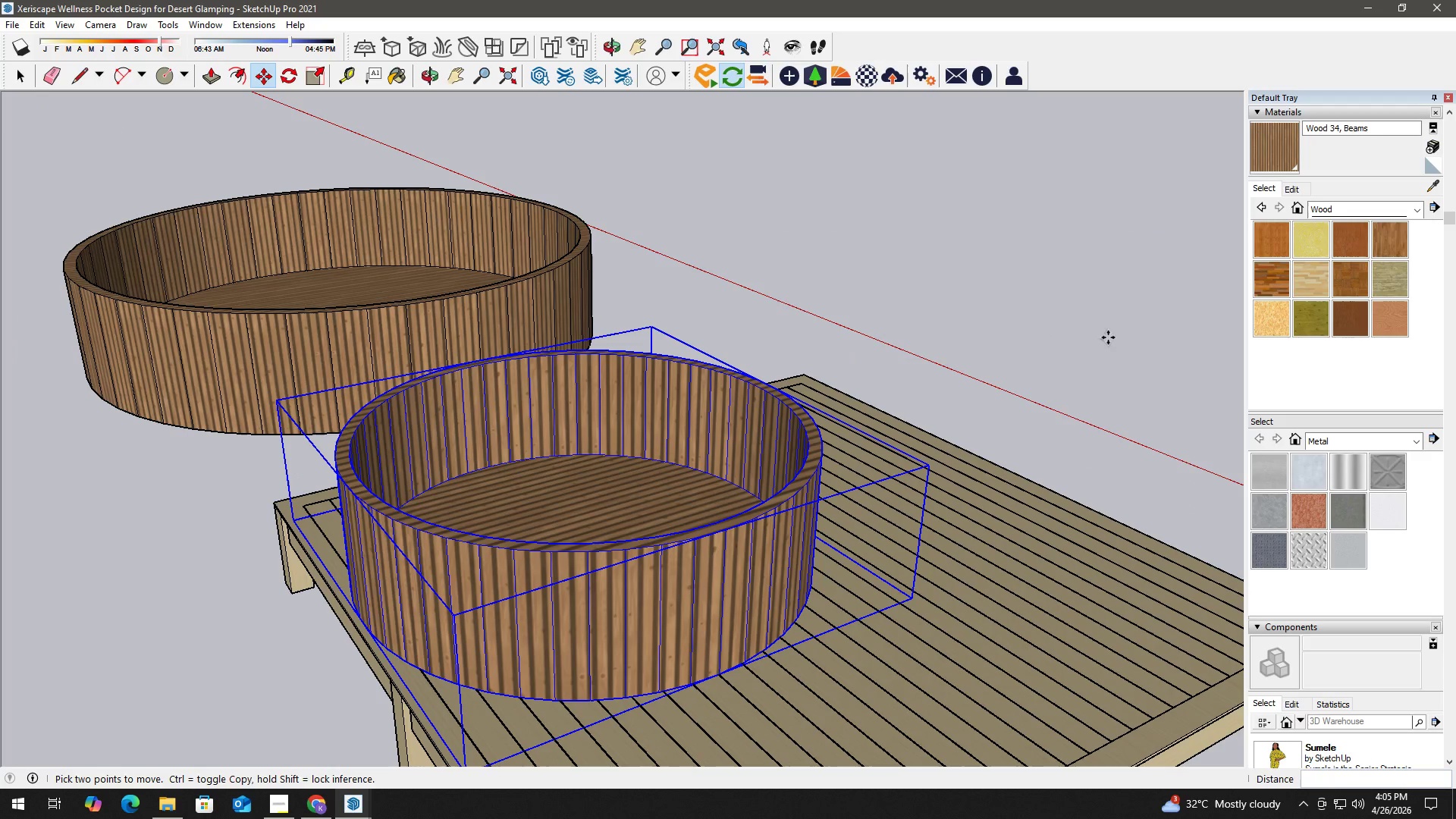 
key(Space)
 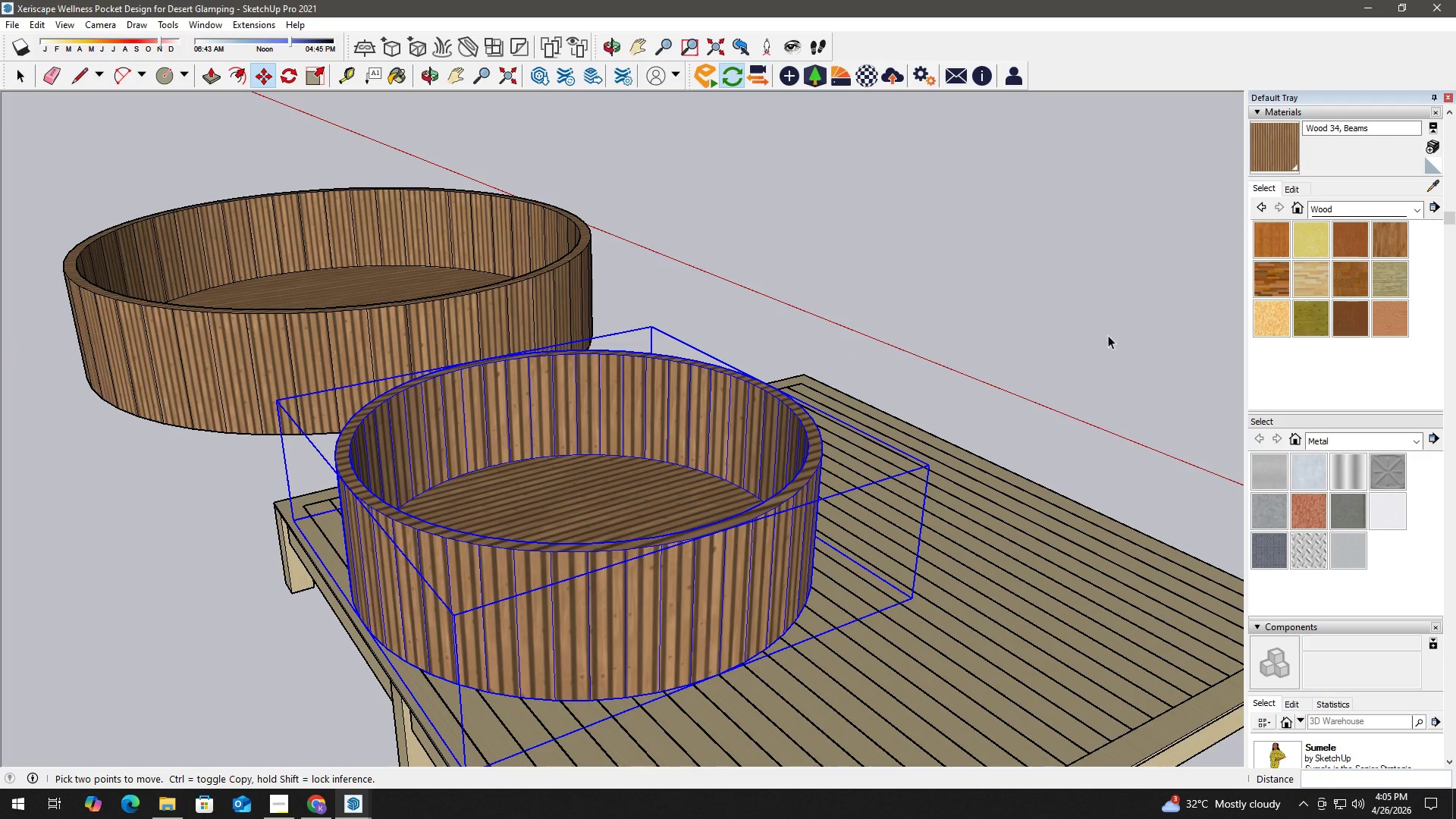 
left_click([1108, 335])
 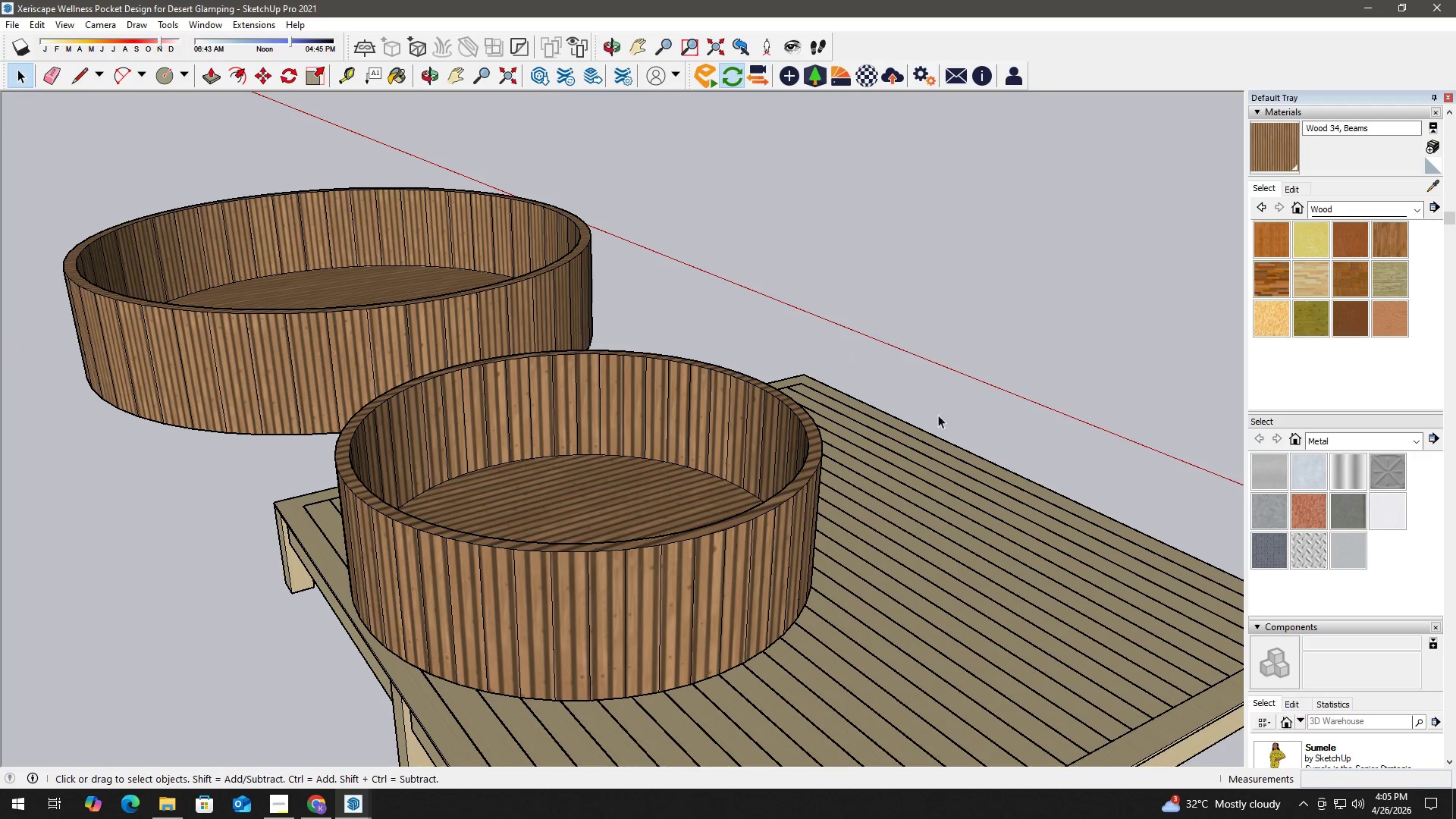 
scroll: coordinate [921, 432], scroll_direction: down, amount: 2.0
 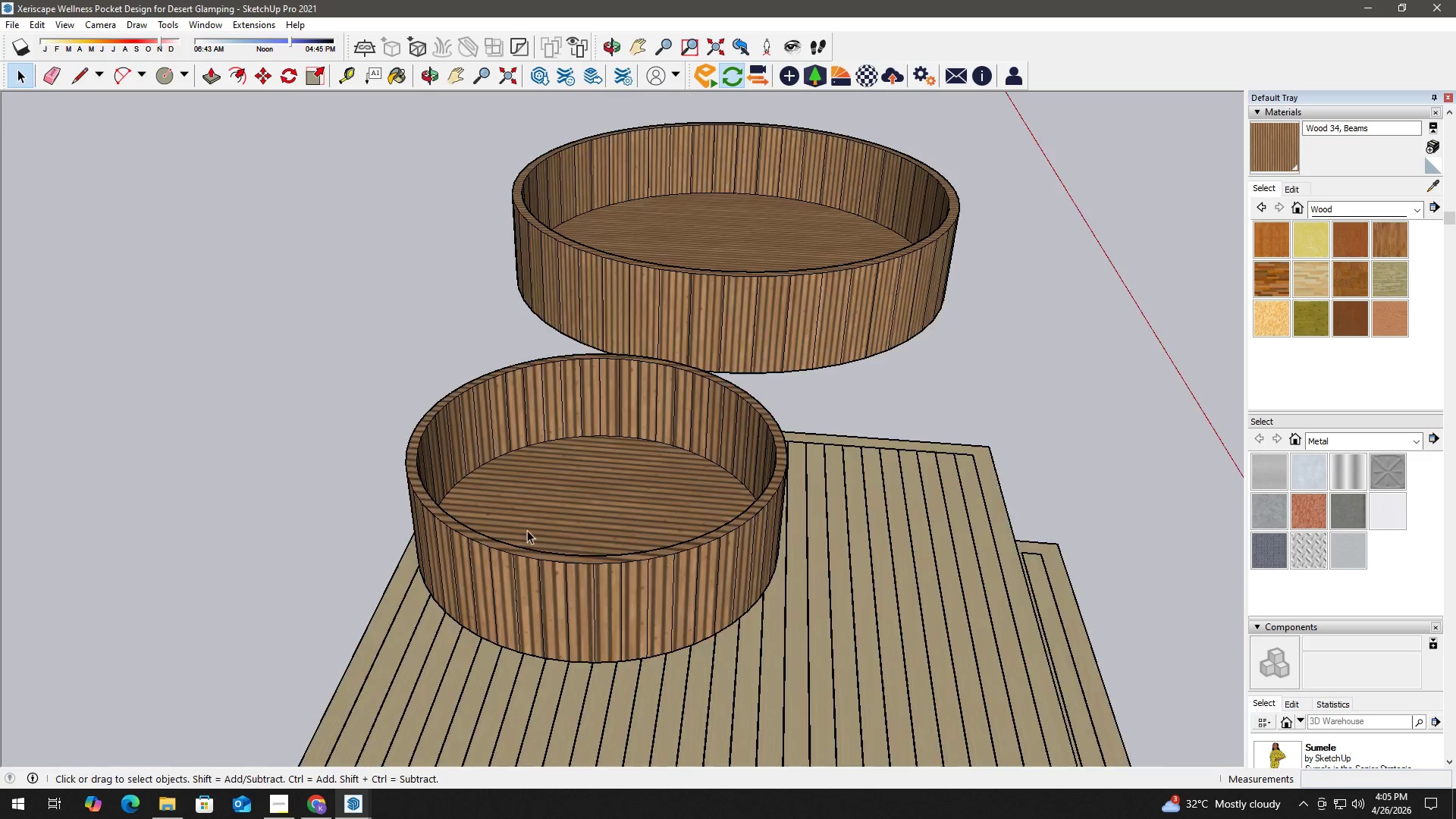 
left_click([536, 539])
 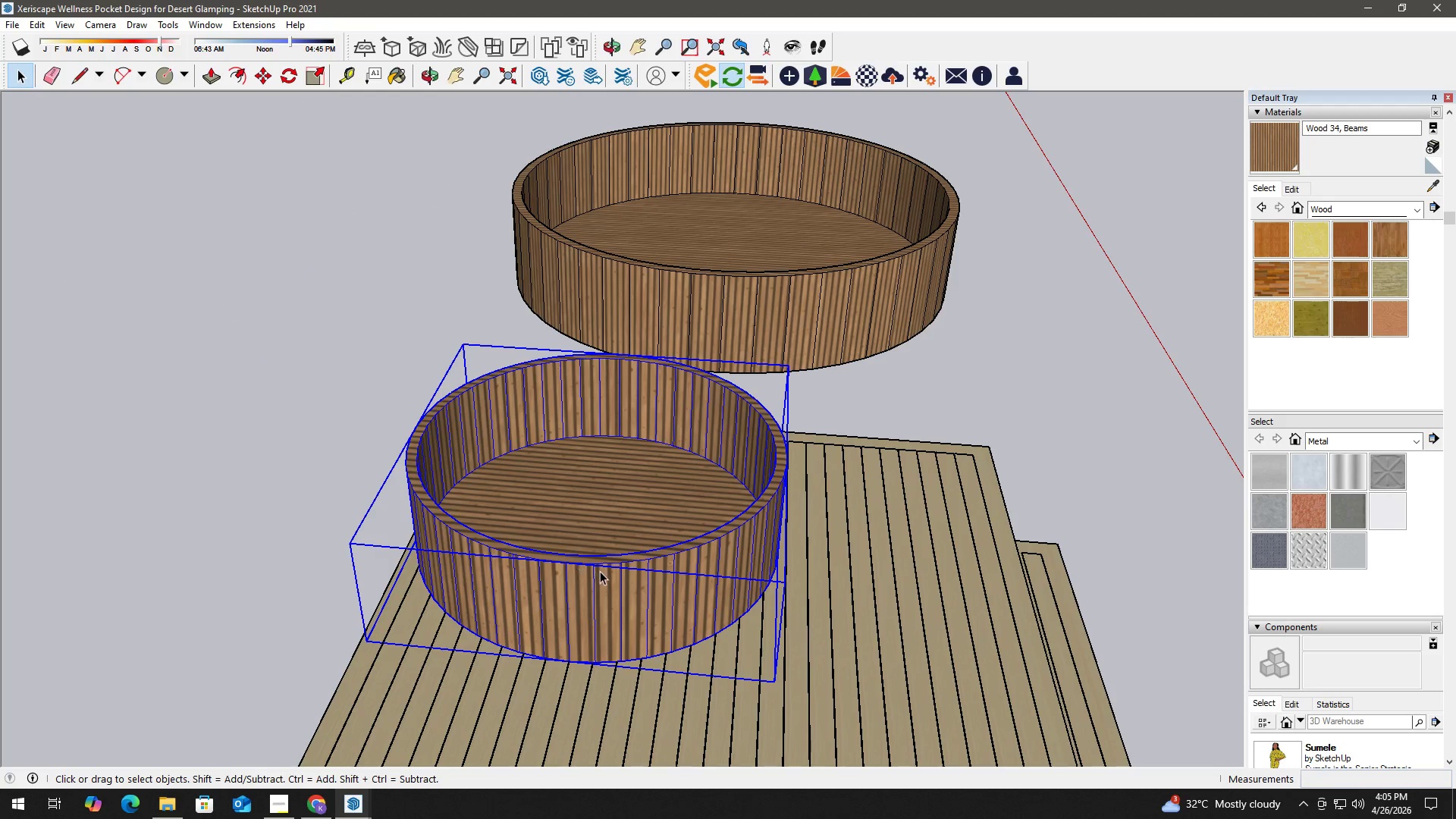 
key(M)
 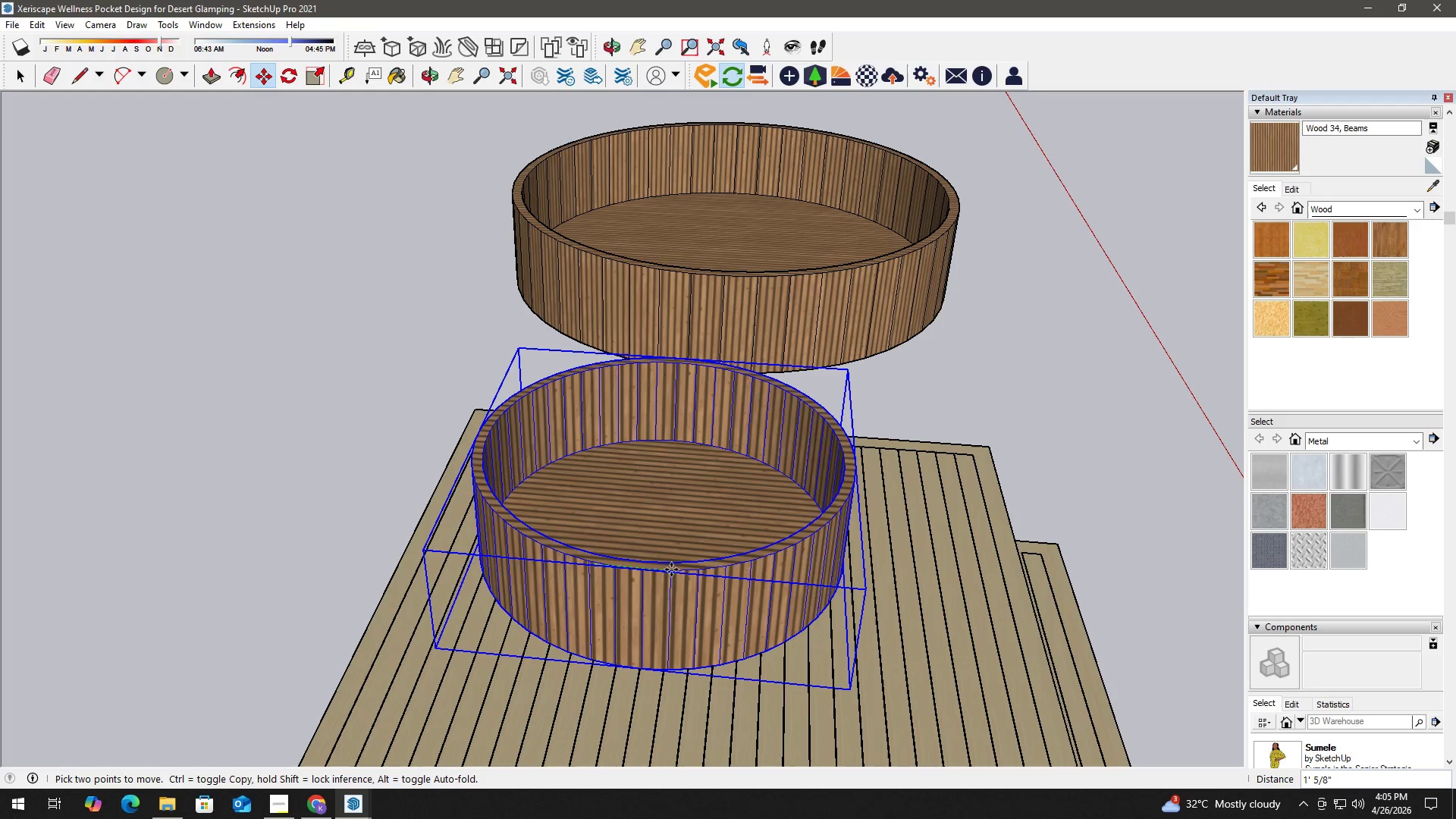 
left_click([671, 570])
 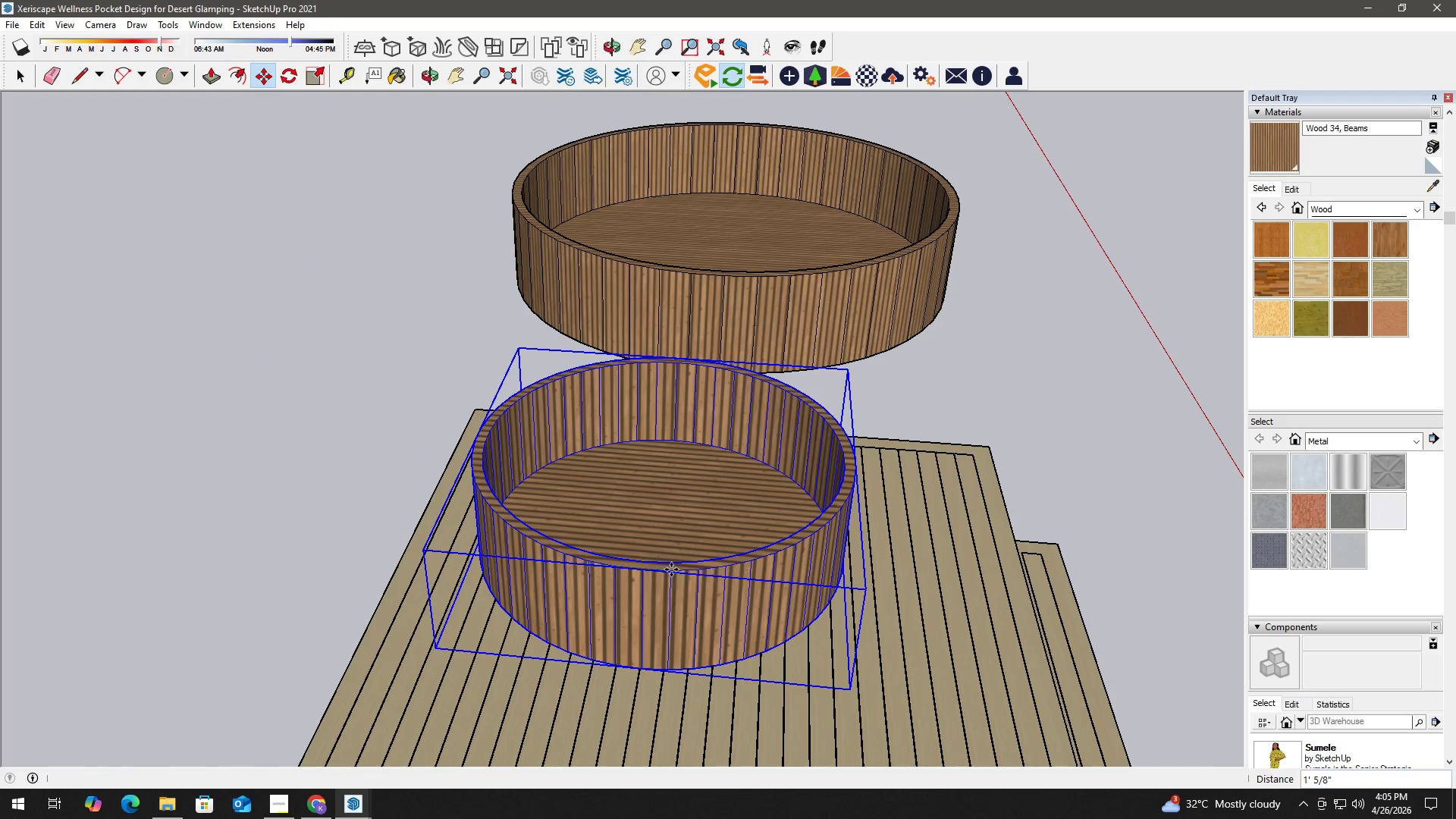 
key(Space)
 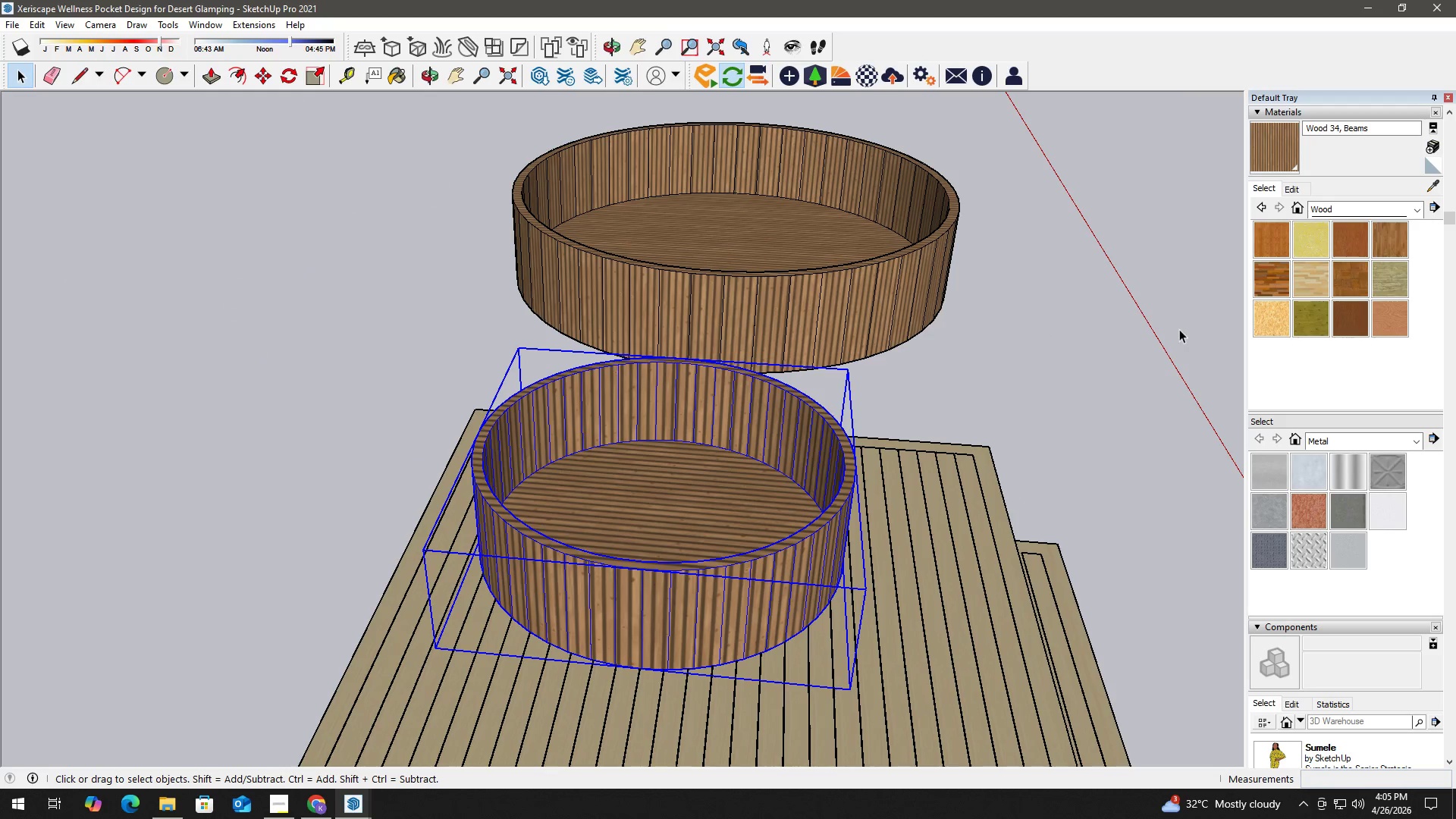 
left_click([1090, 394])
 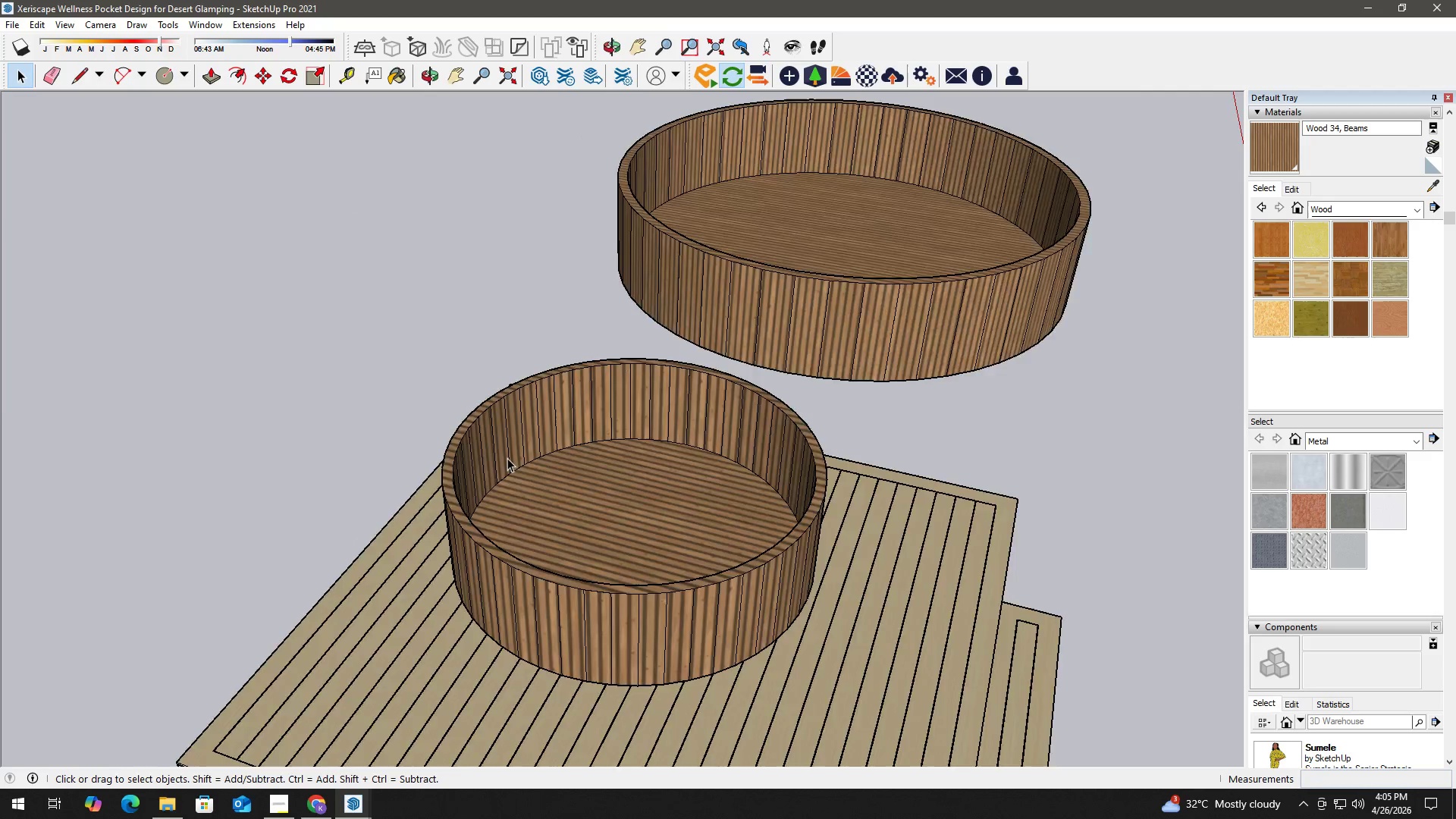 
scroll: coordinate [625, 523], scroll_direction: down, amount: 4.0
 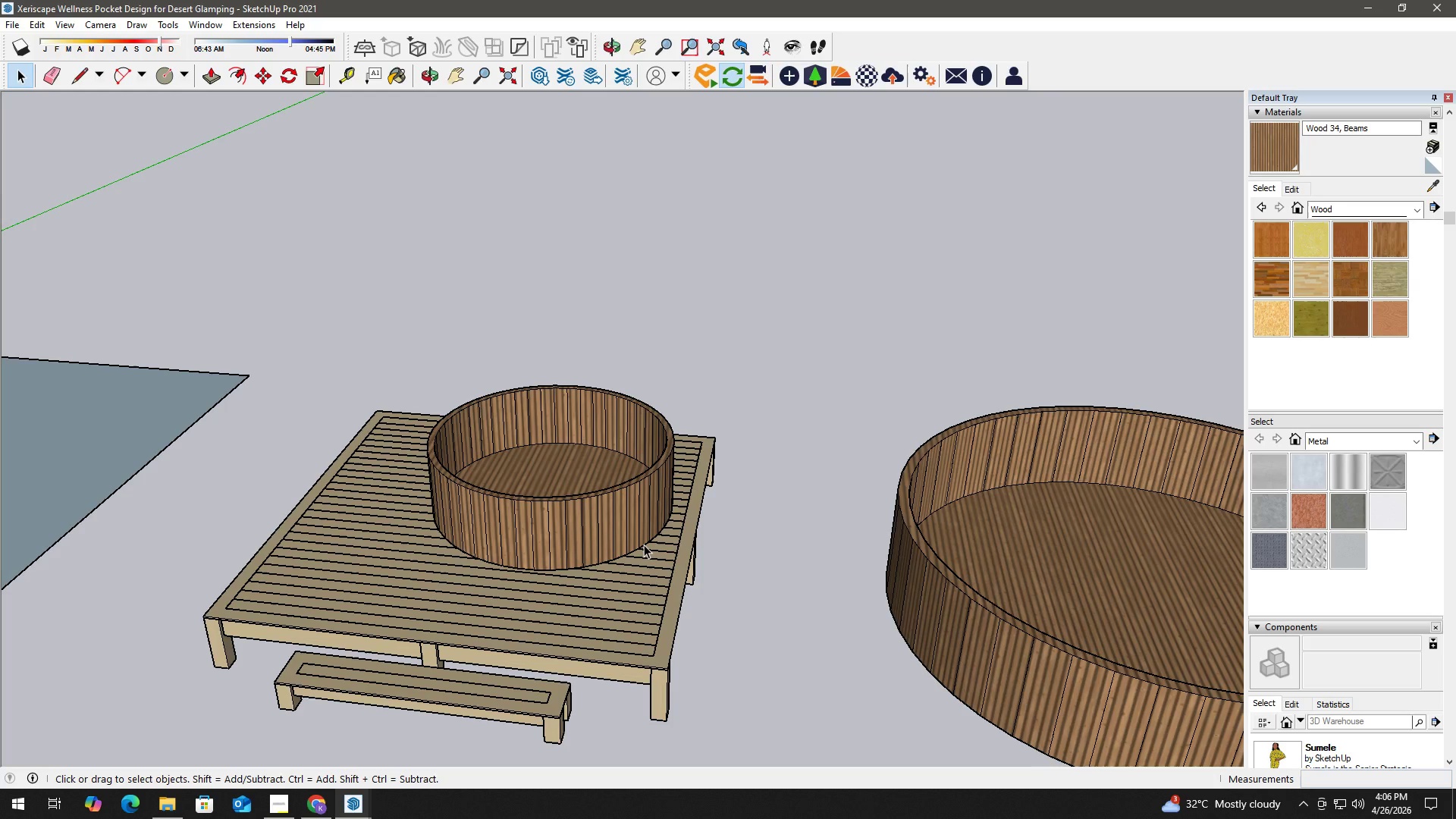 
wait(24.52)
 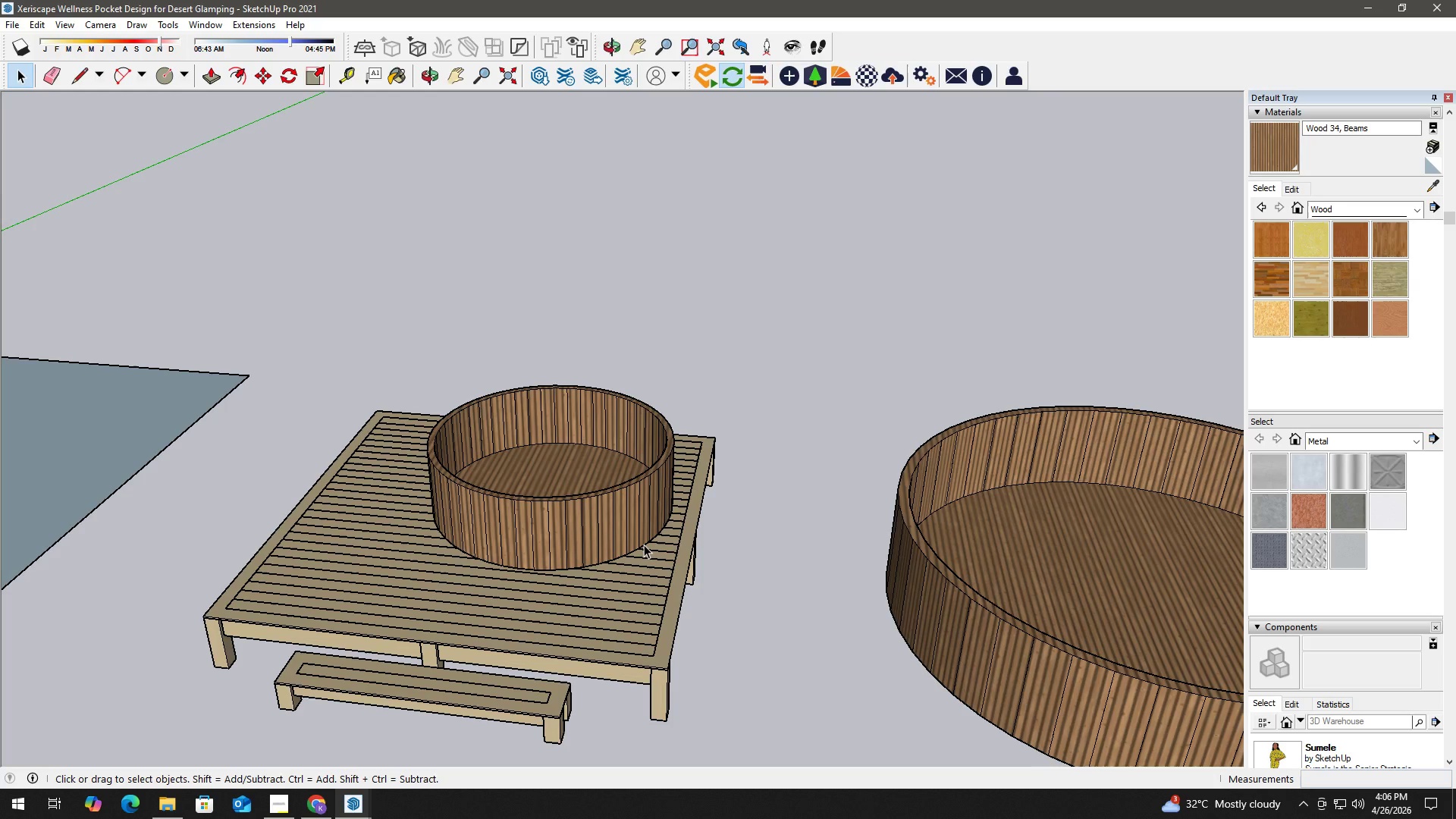 
scroll: coordinate [494, 575], scroll_direction: up, amount: 7.0
 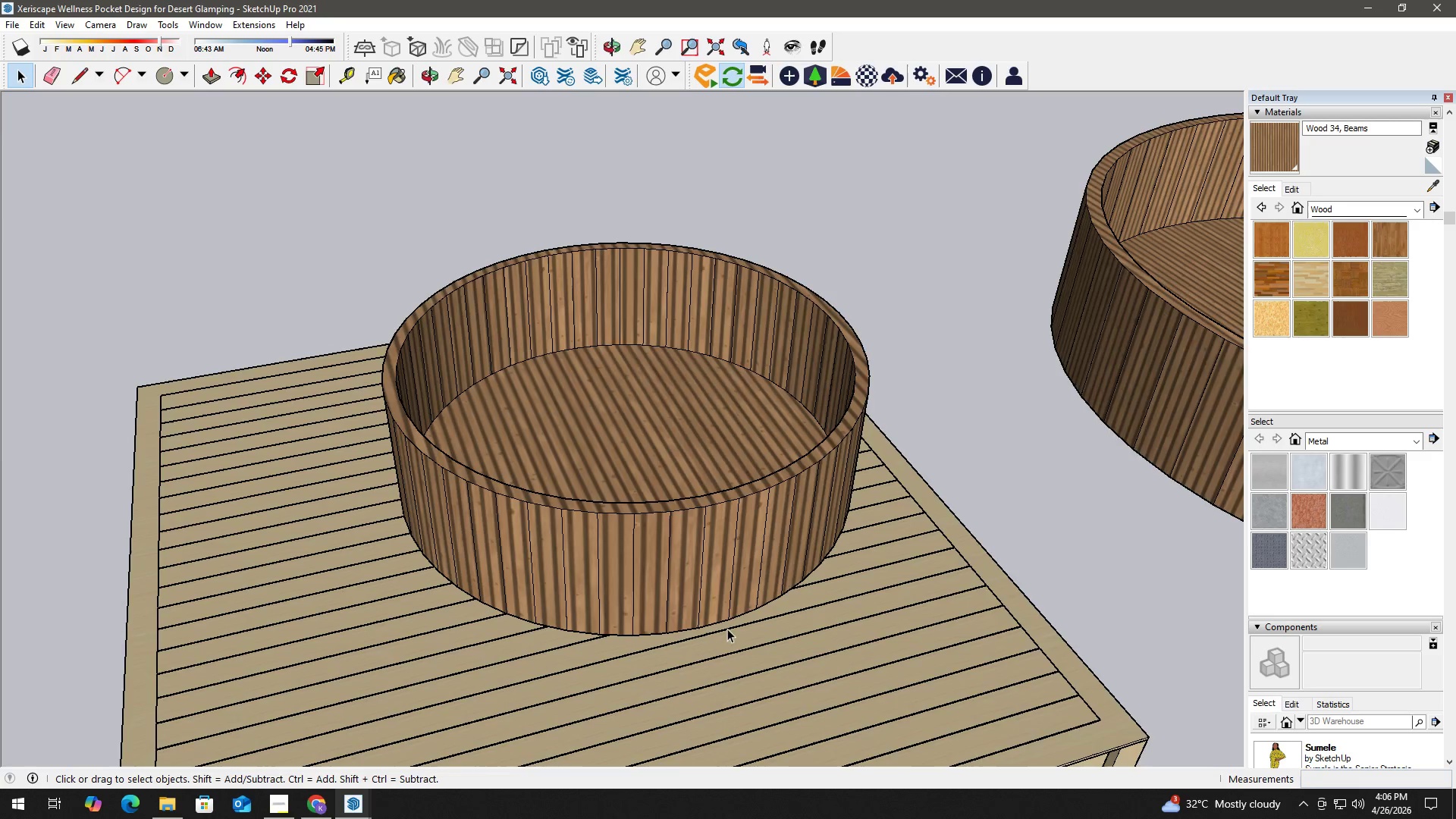 
scroll: coordinate [647, 545], scroll_direction: down, amount: 9.0
 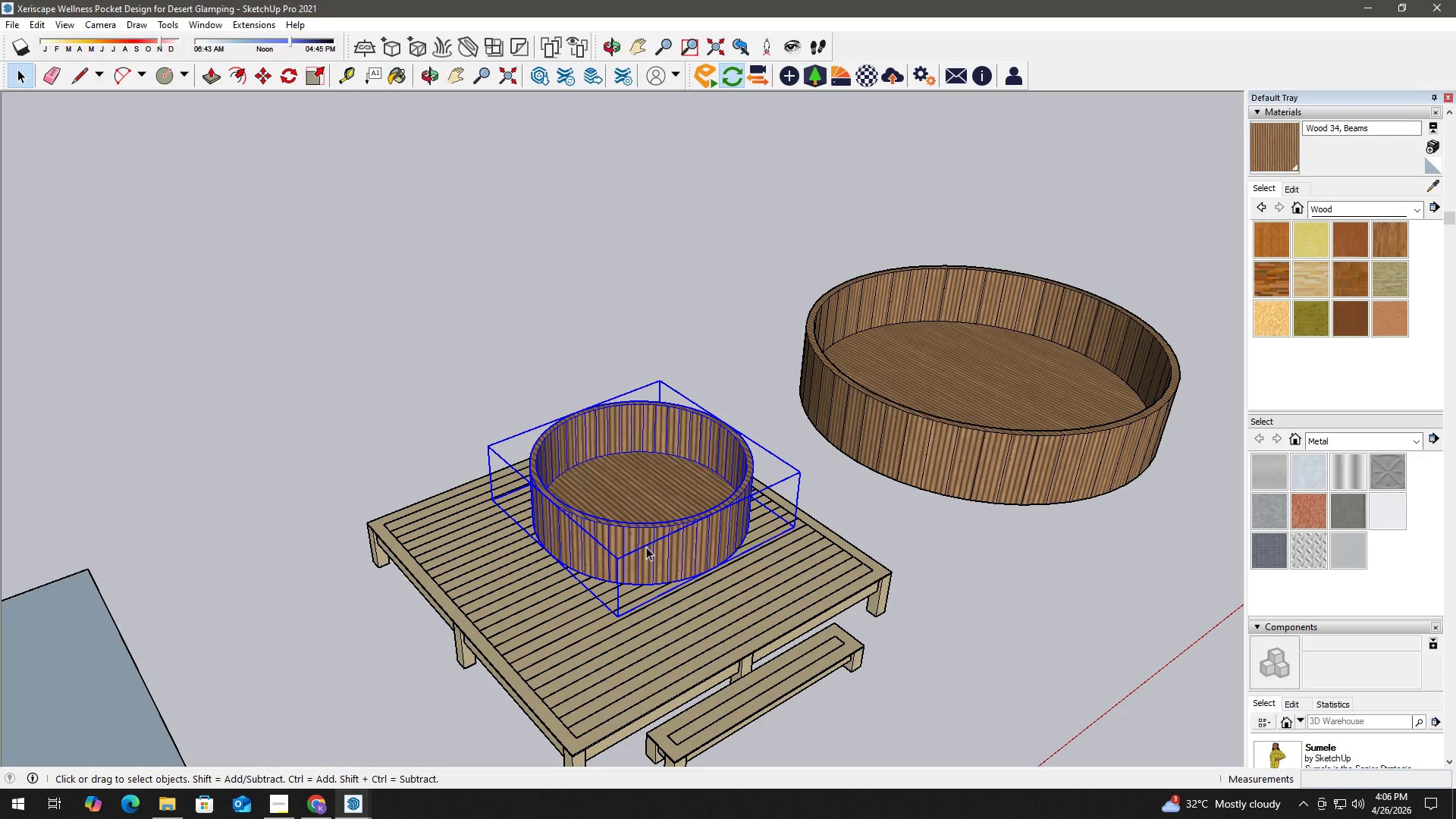 
key(M)
 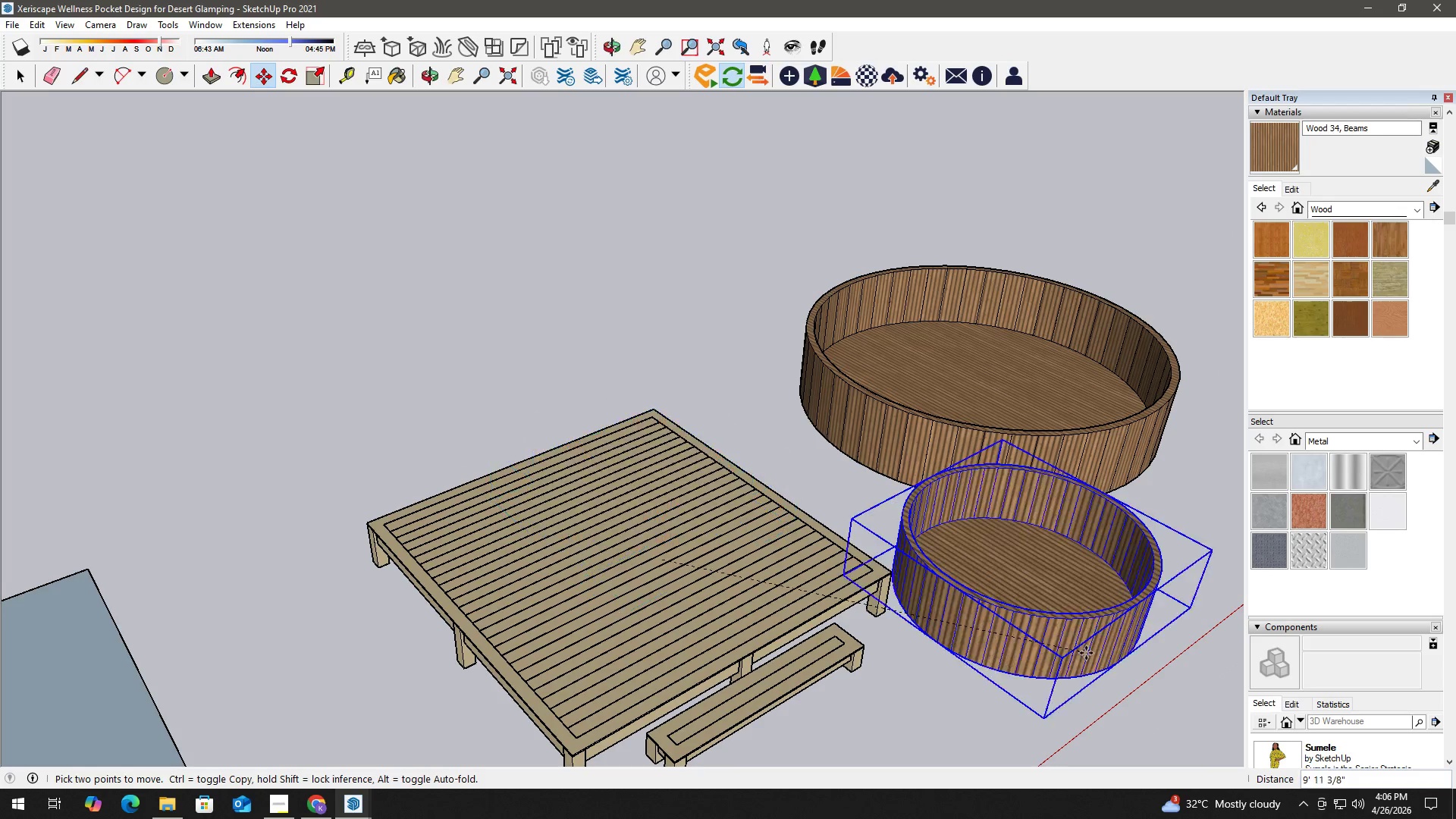 
left_click([1109, 658])
 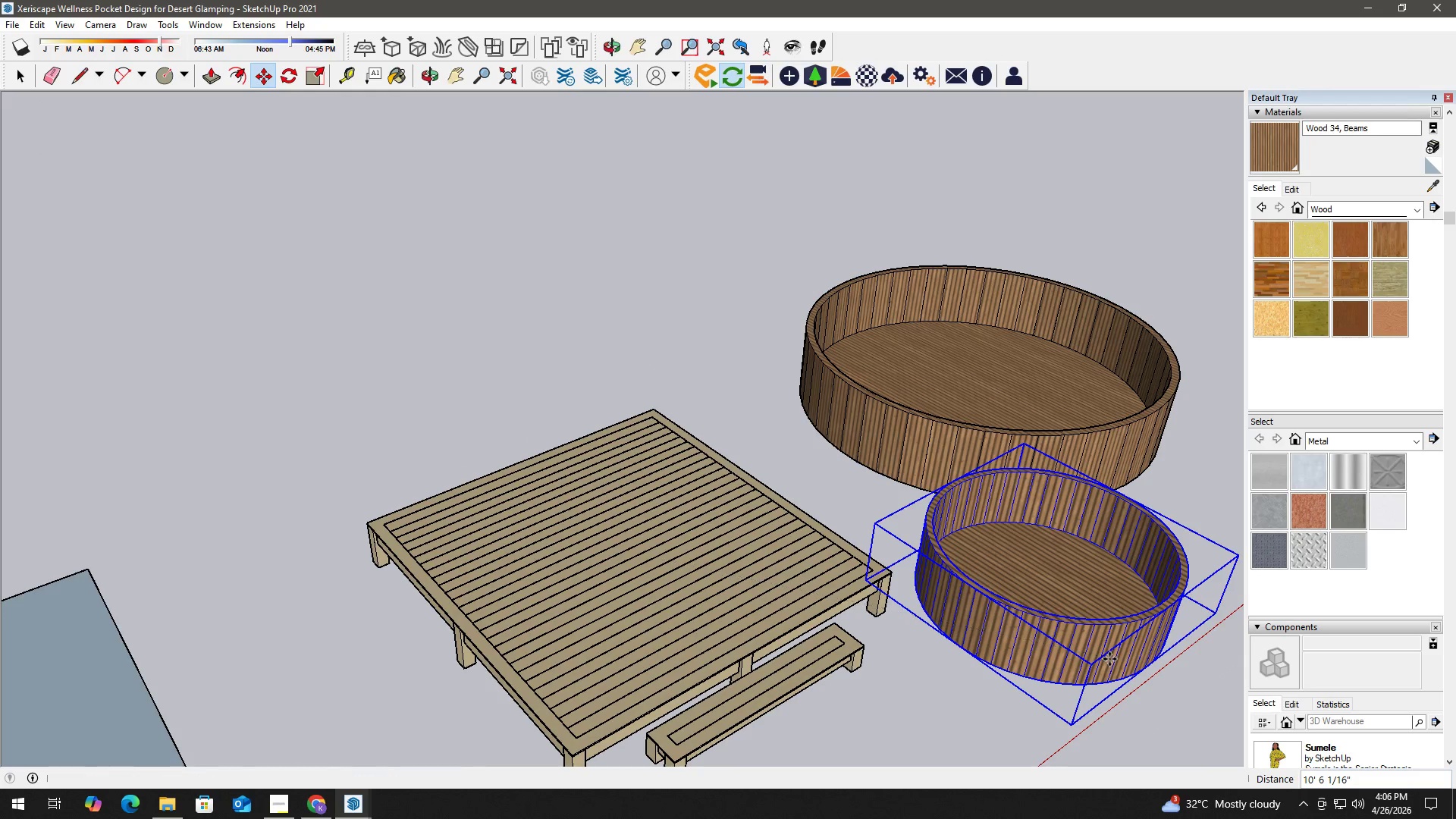 
key(Space)
 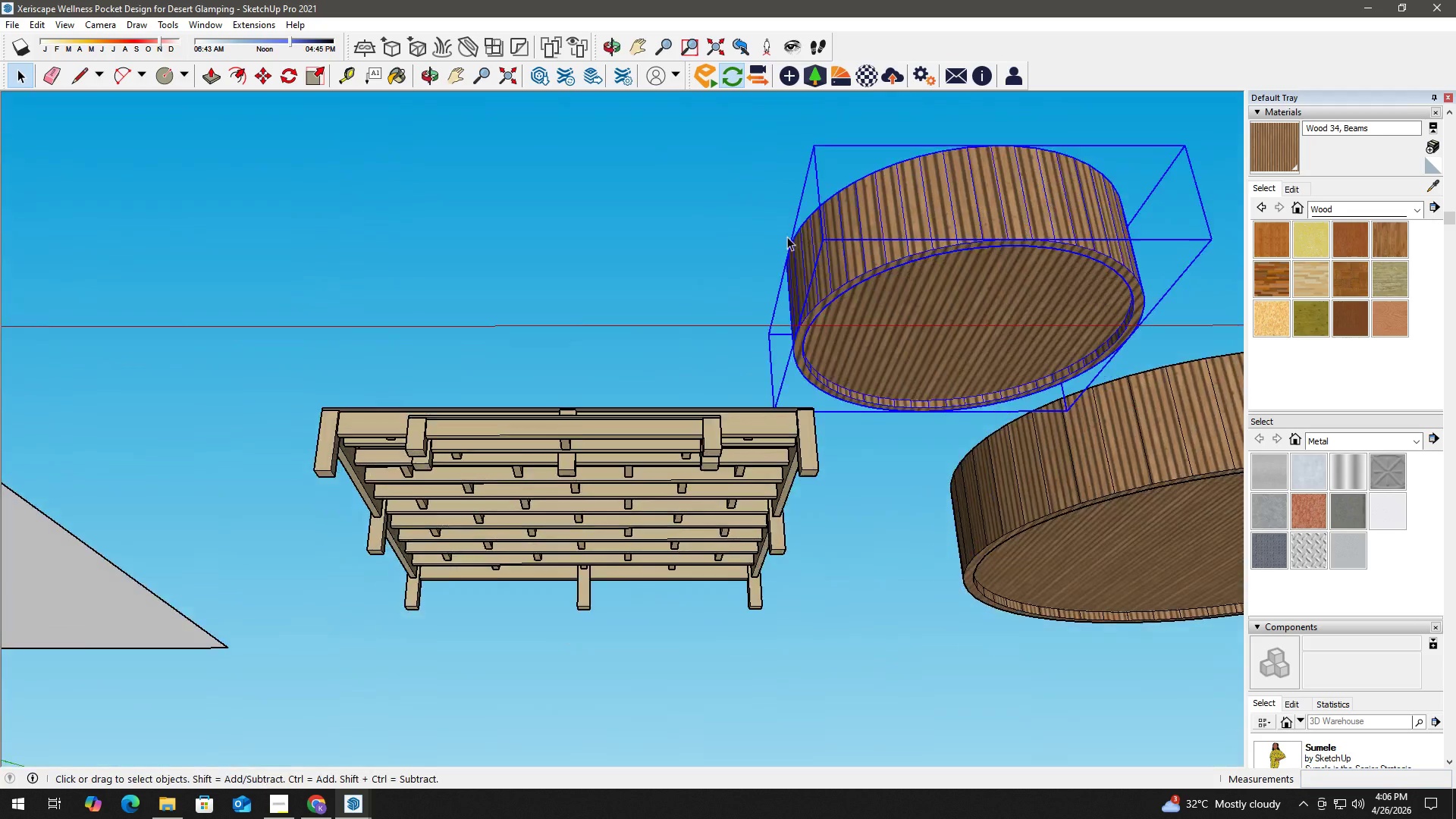 
key(Space)
 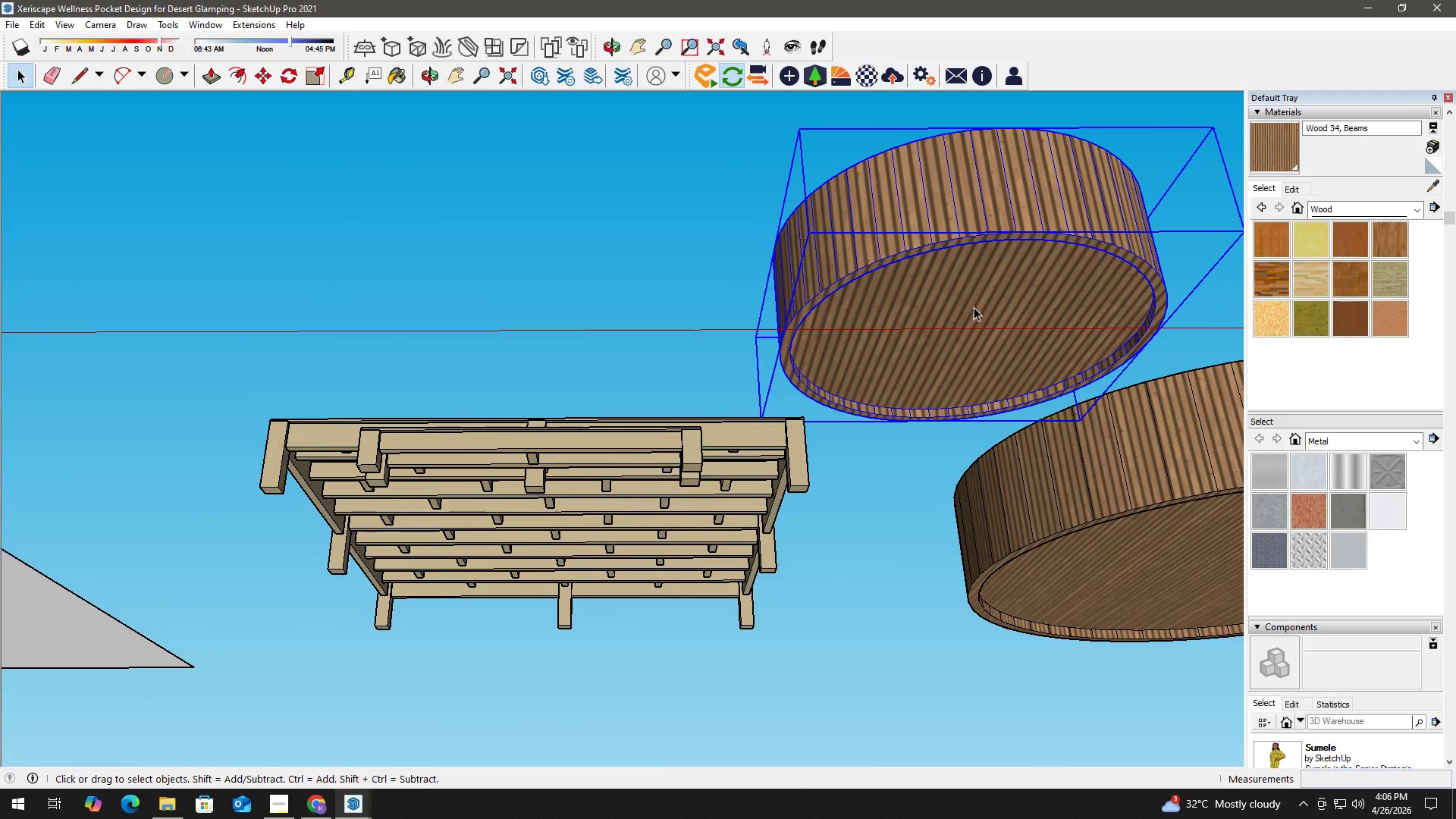 
scroll: coordinate [906, 290], scroll_direction: up, amount: 1.0
 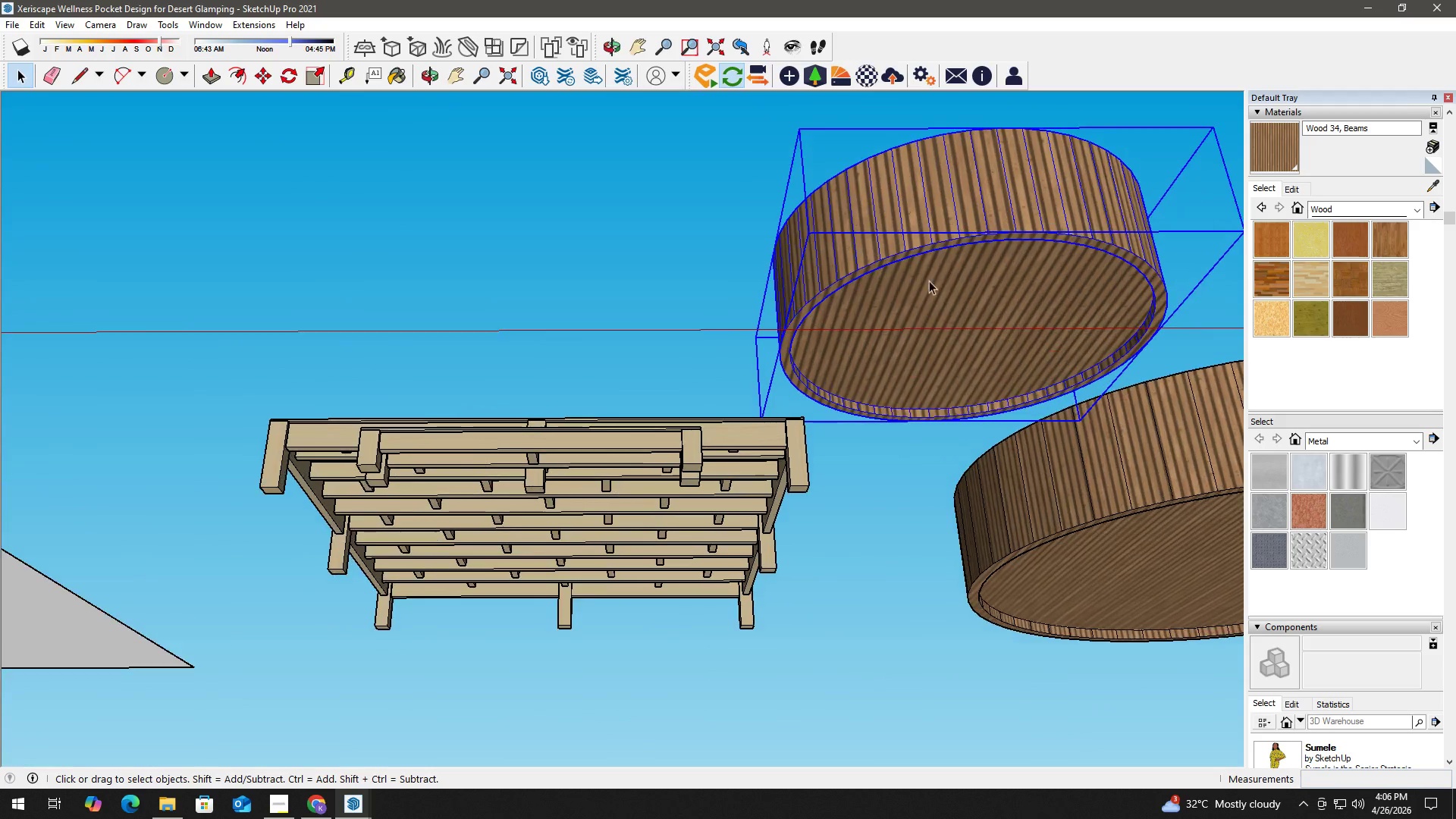 
key(C)
 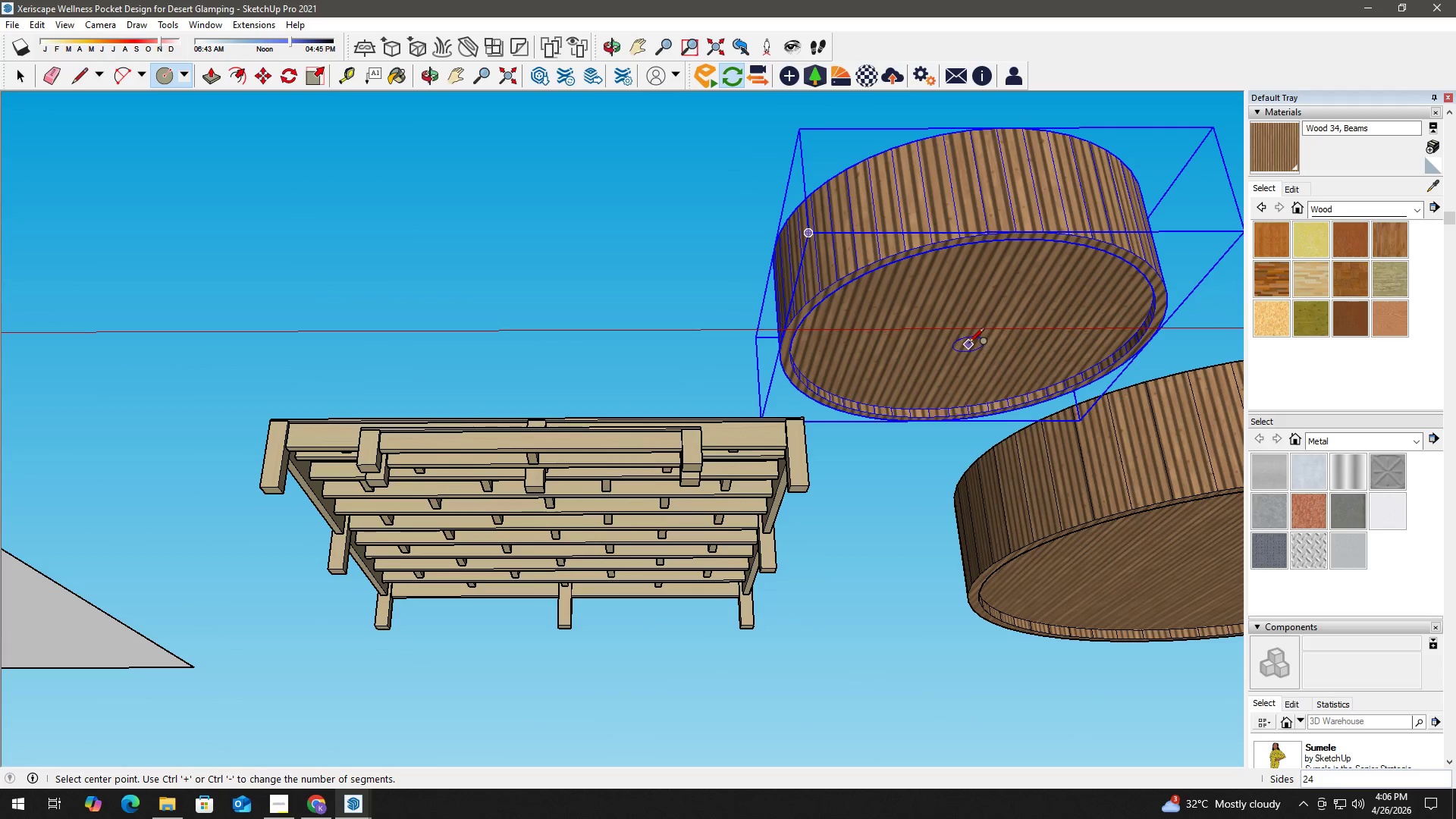 
scroll: coordinate [934, 427], scroll_direction: down, amount: 4.0
 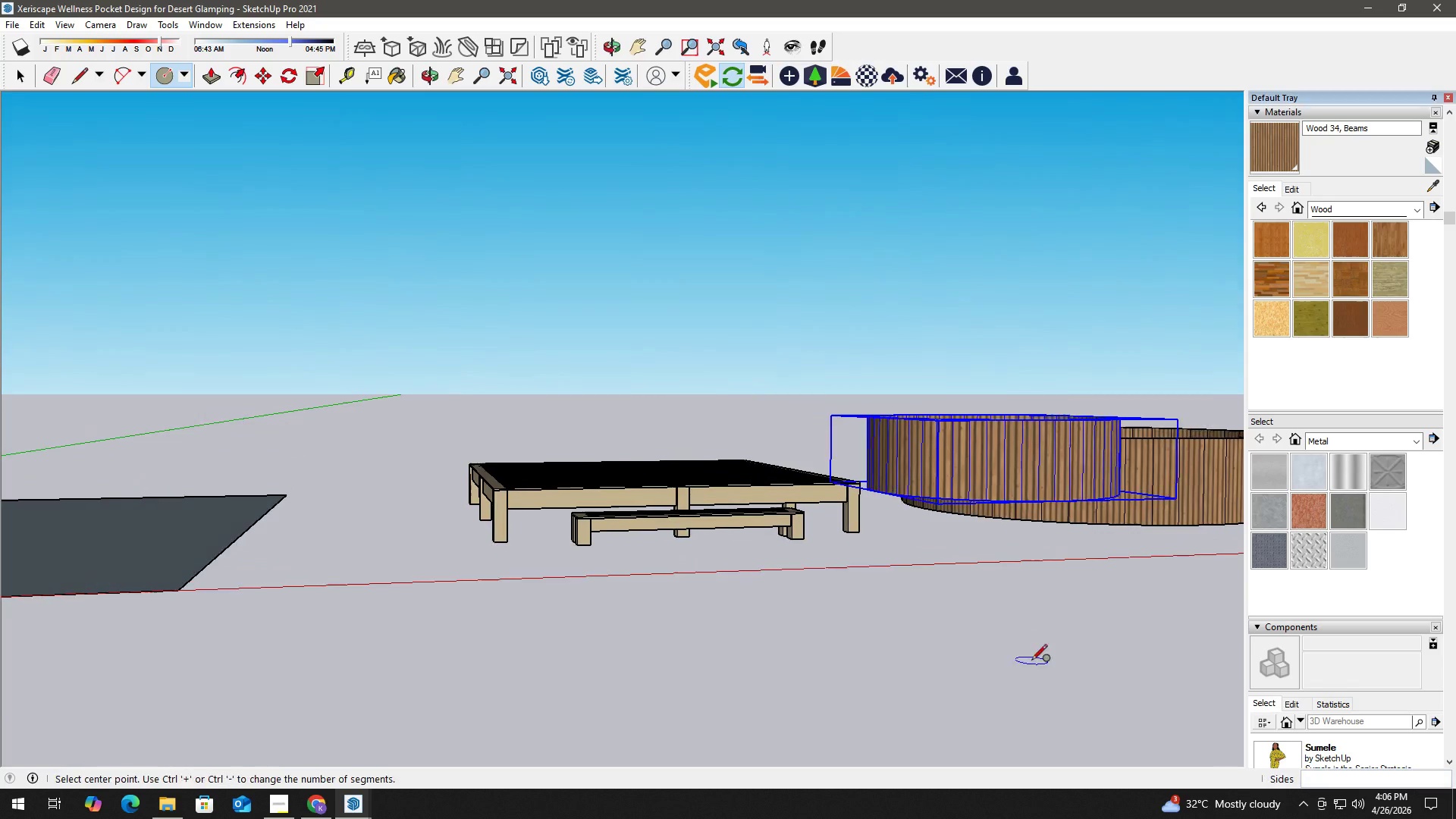 
type(hc)
 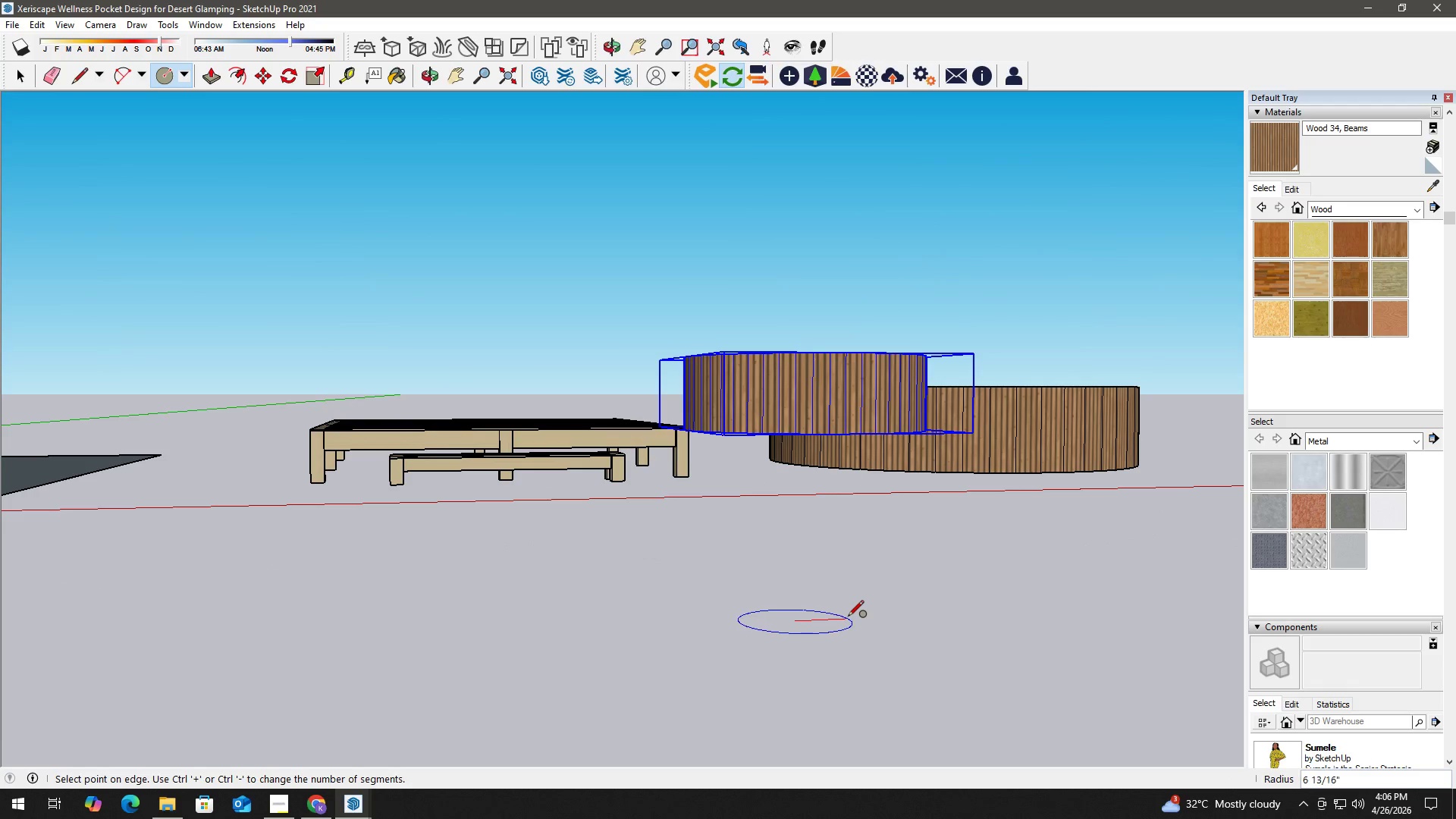 
left_click_drag(start_coordinate=[1008, 664], to_coordinate=[673, 556])
 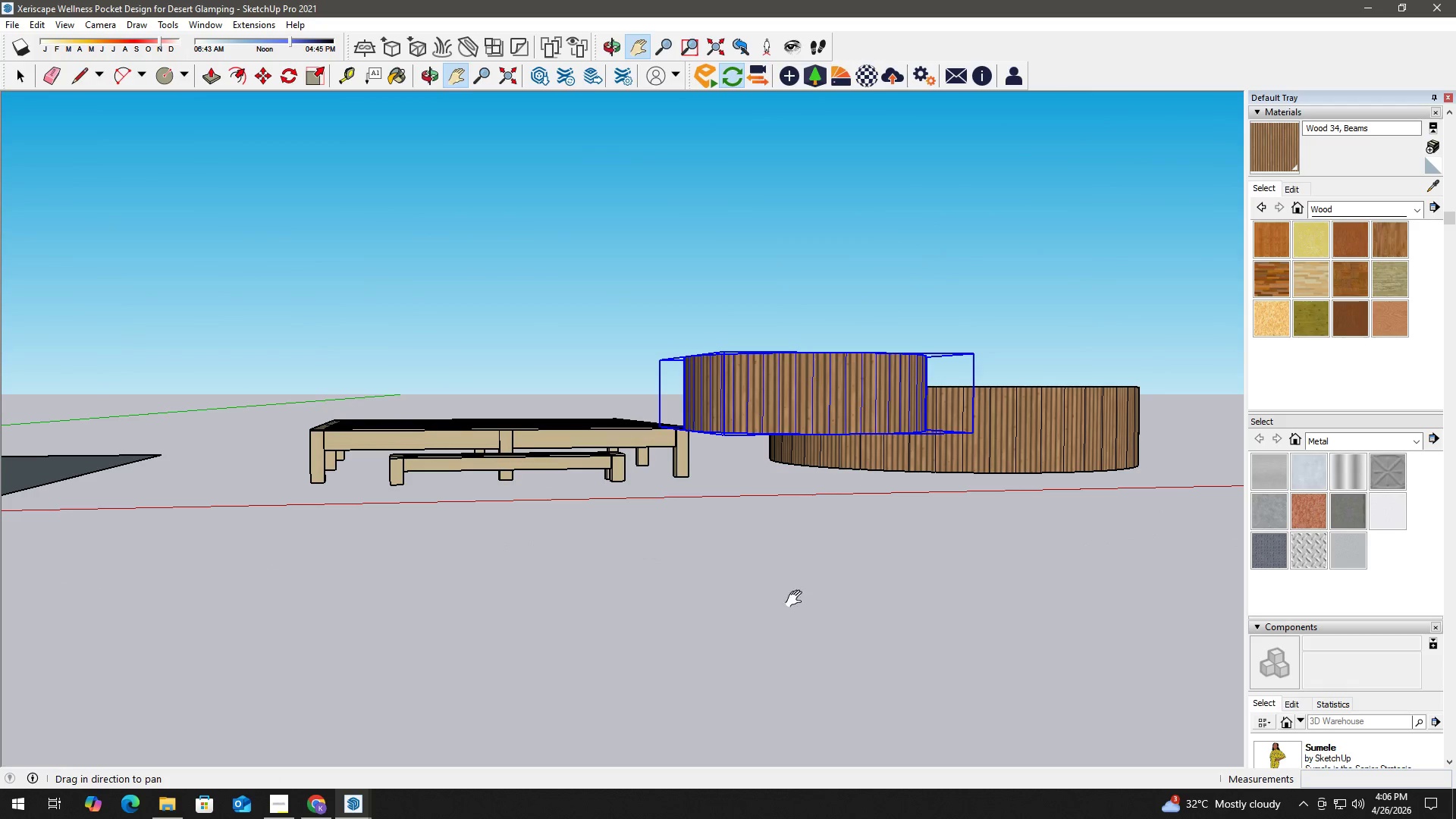 
left_click([795, 621])
 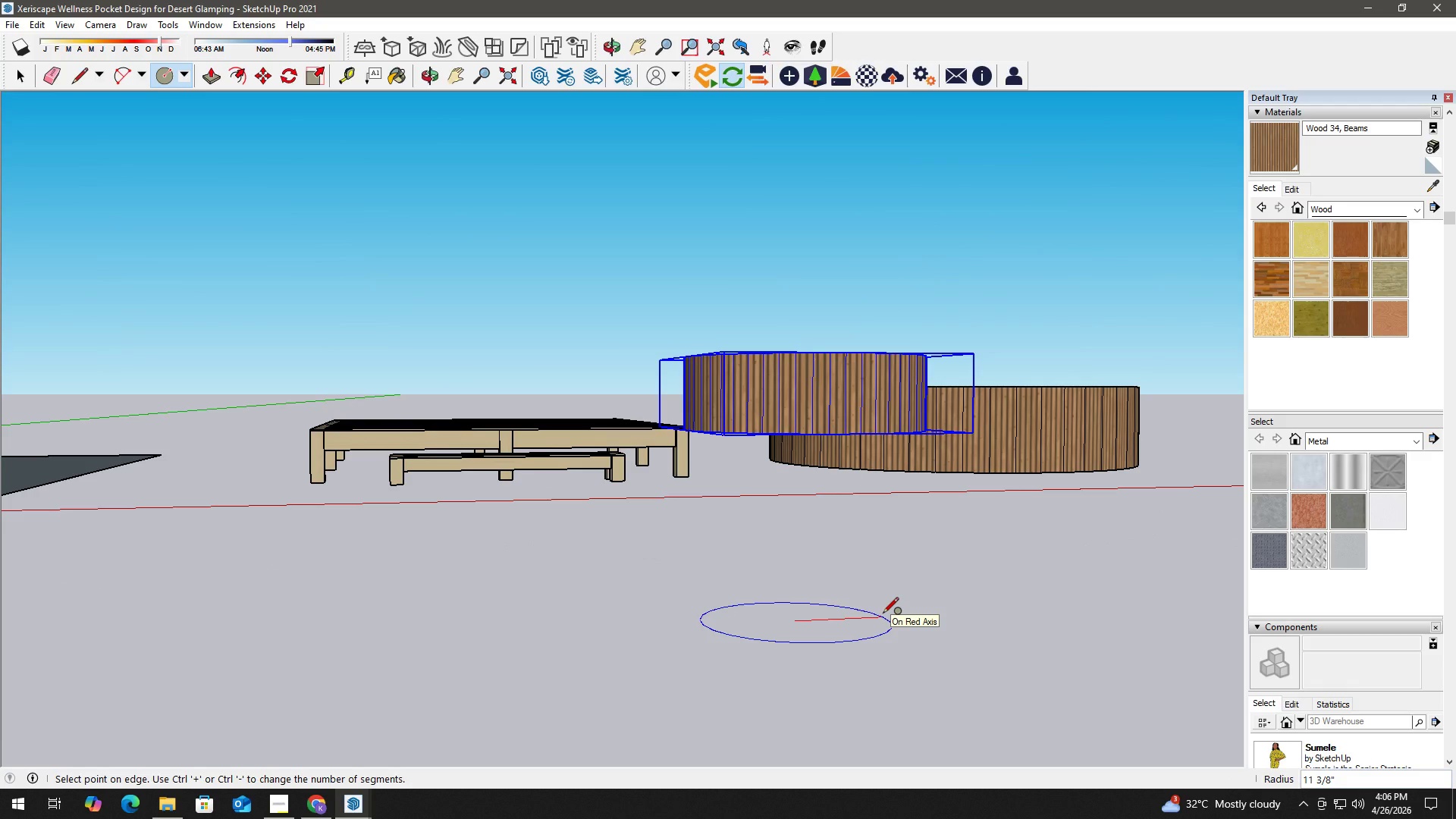 
key(Numpad3)
 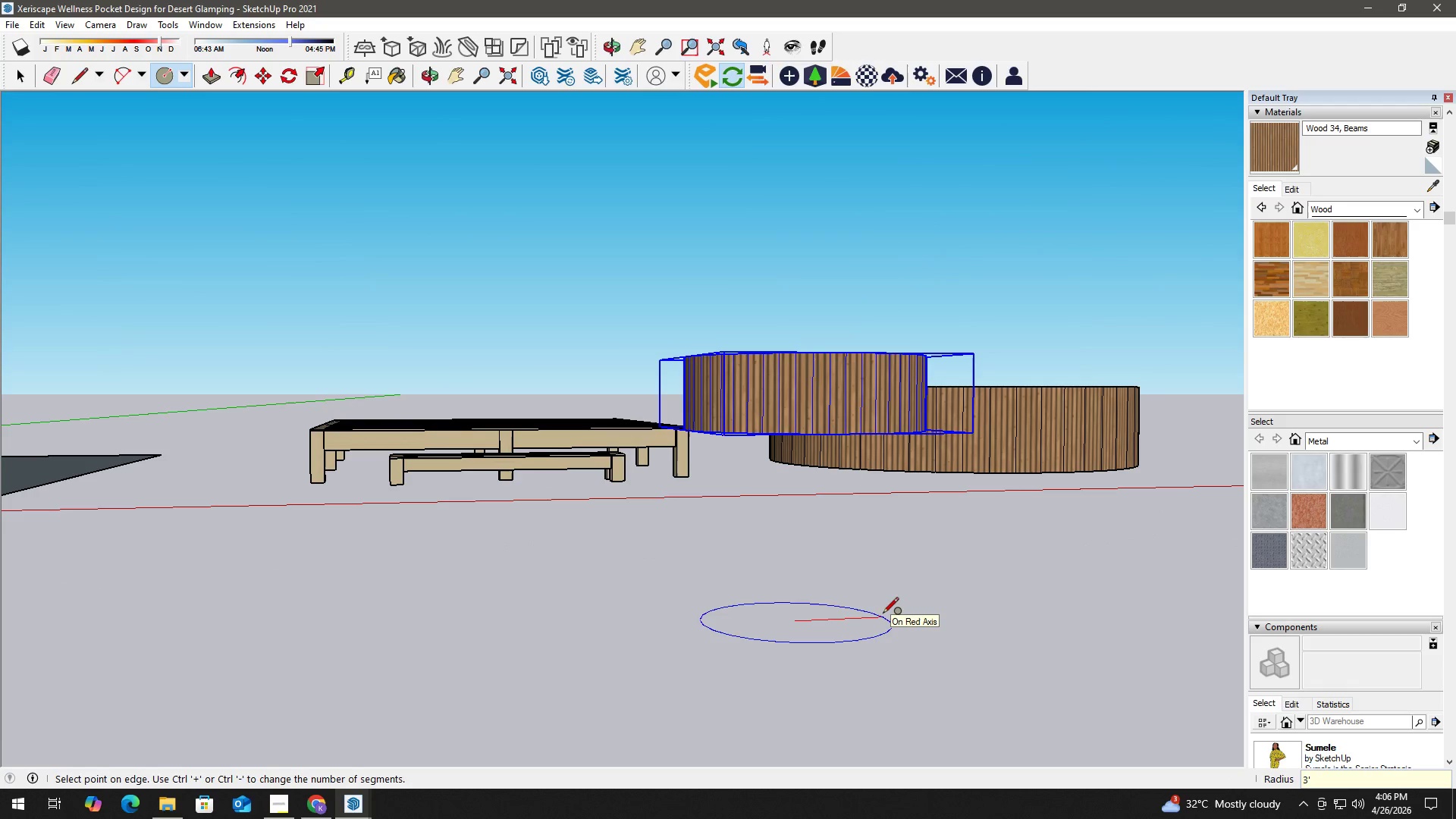 
key(Quote)
 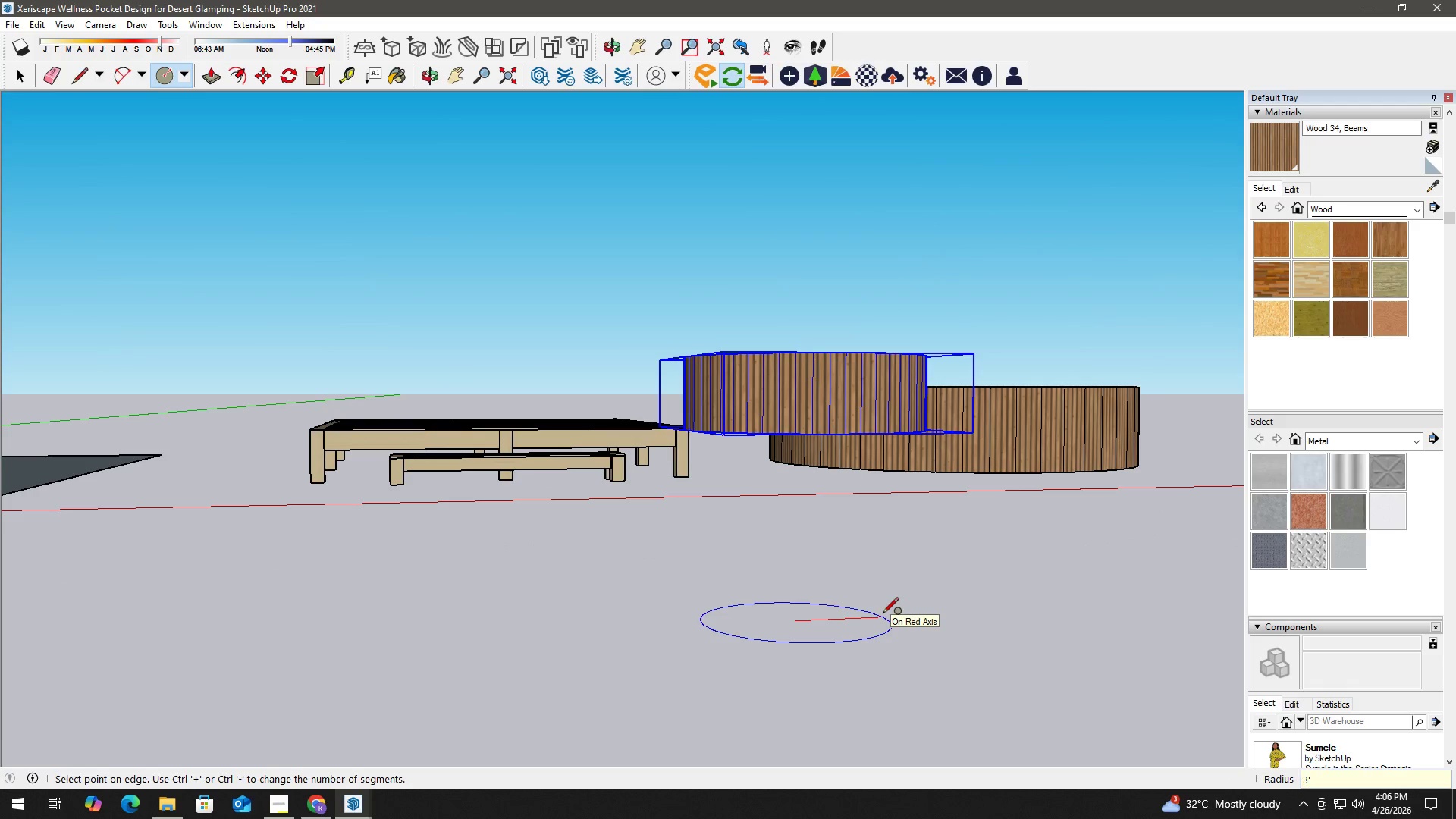 
key(NumpadEnter)
 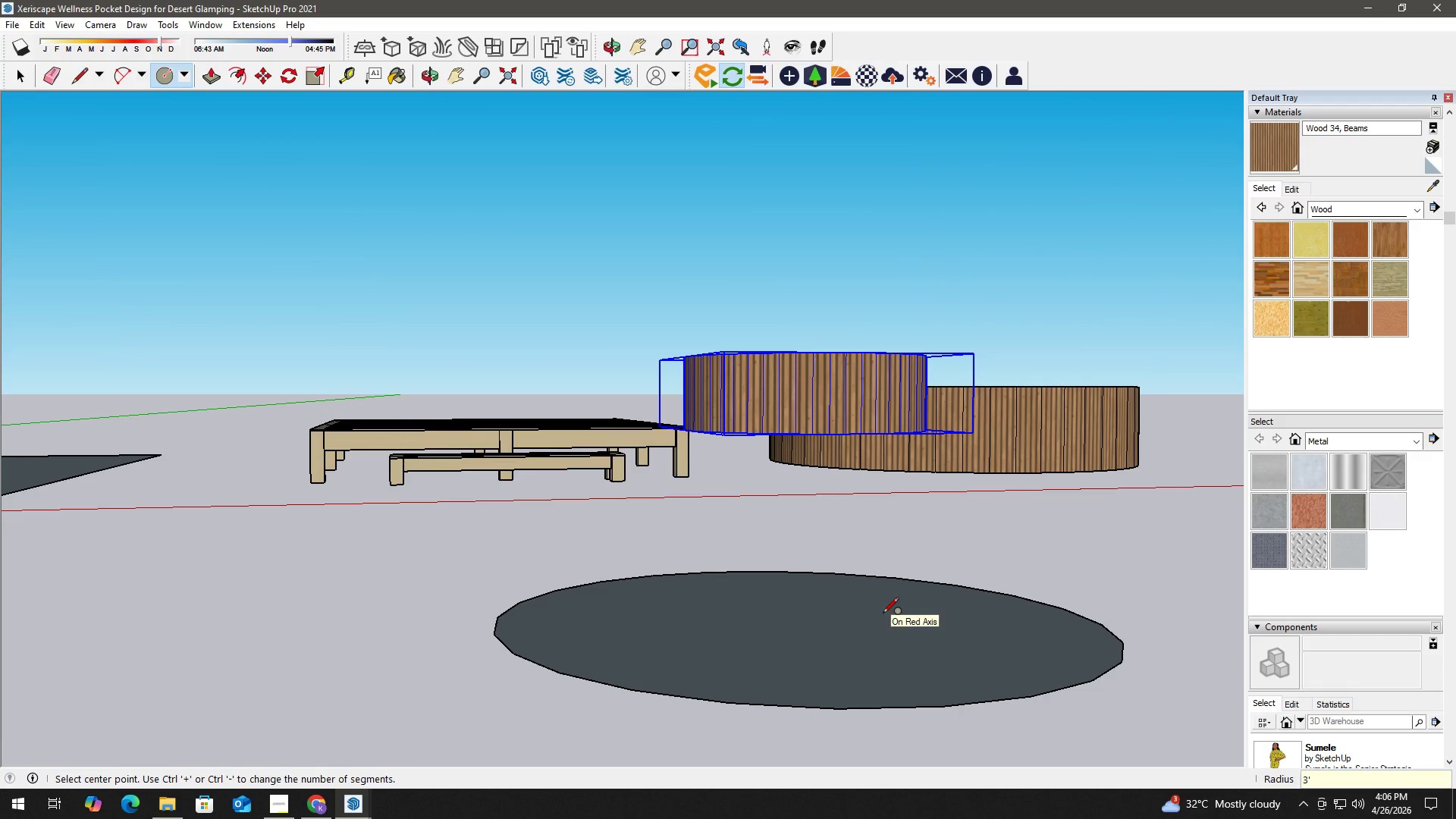 
key(Space)
 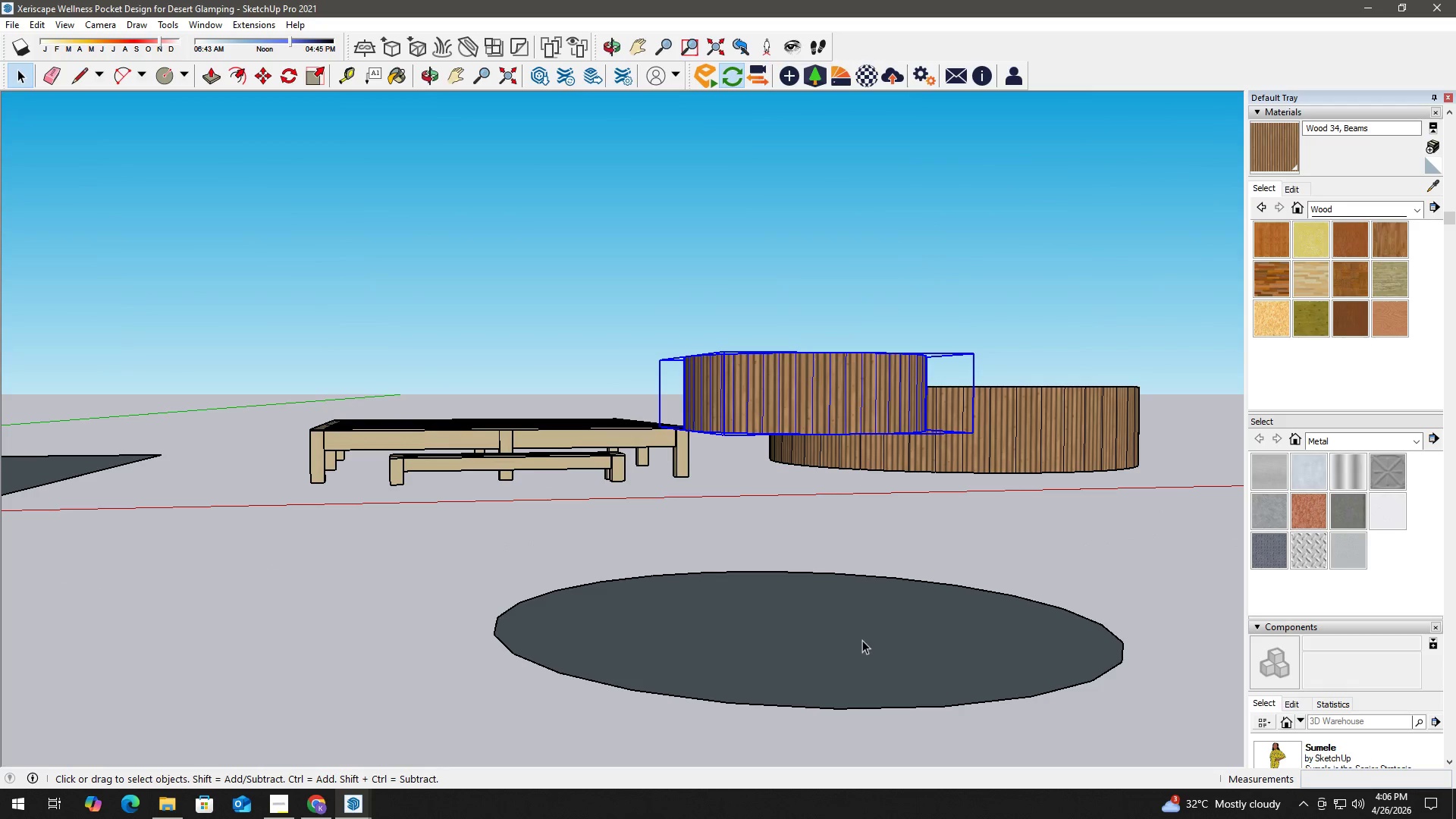 
double_click([861, 640])
 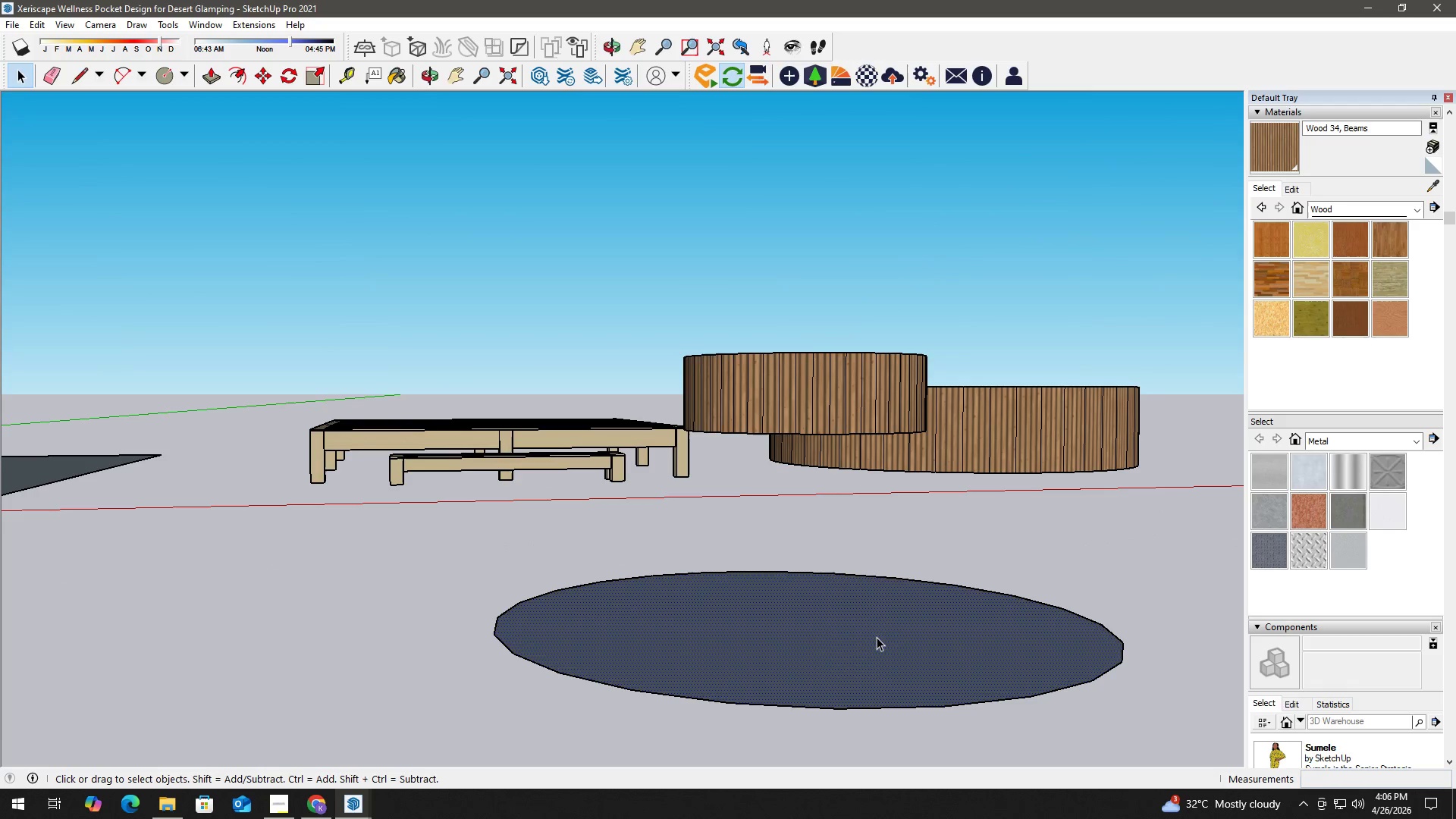 
key(Delete)
 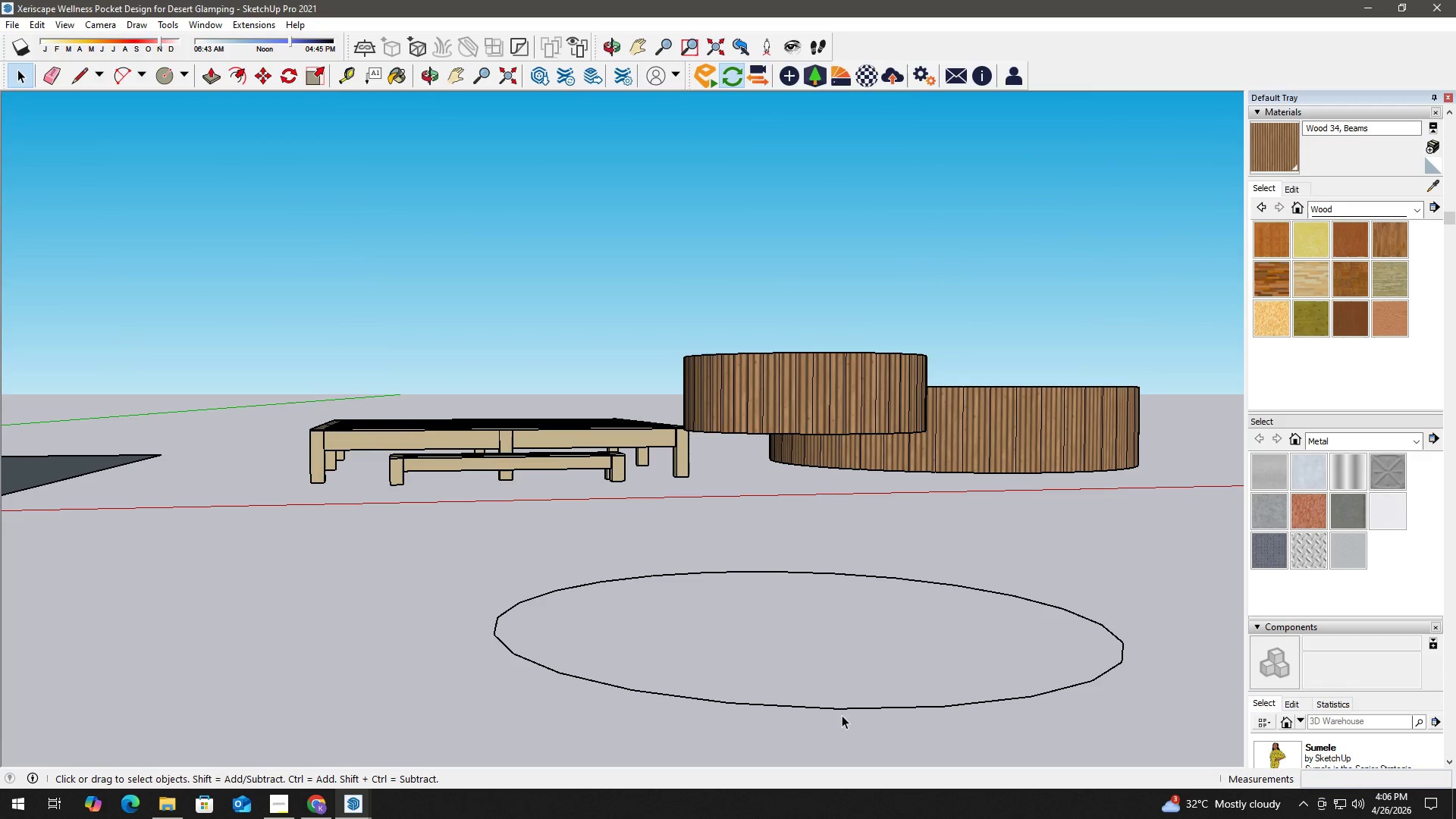 
left_click([852, 710])
 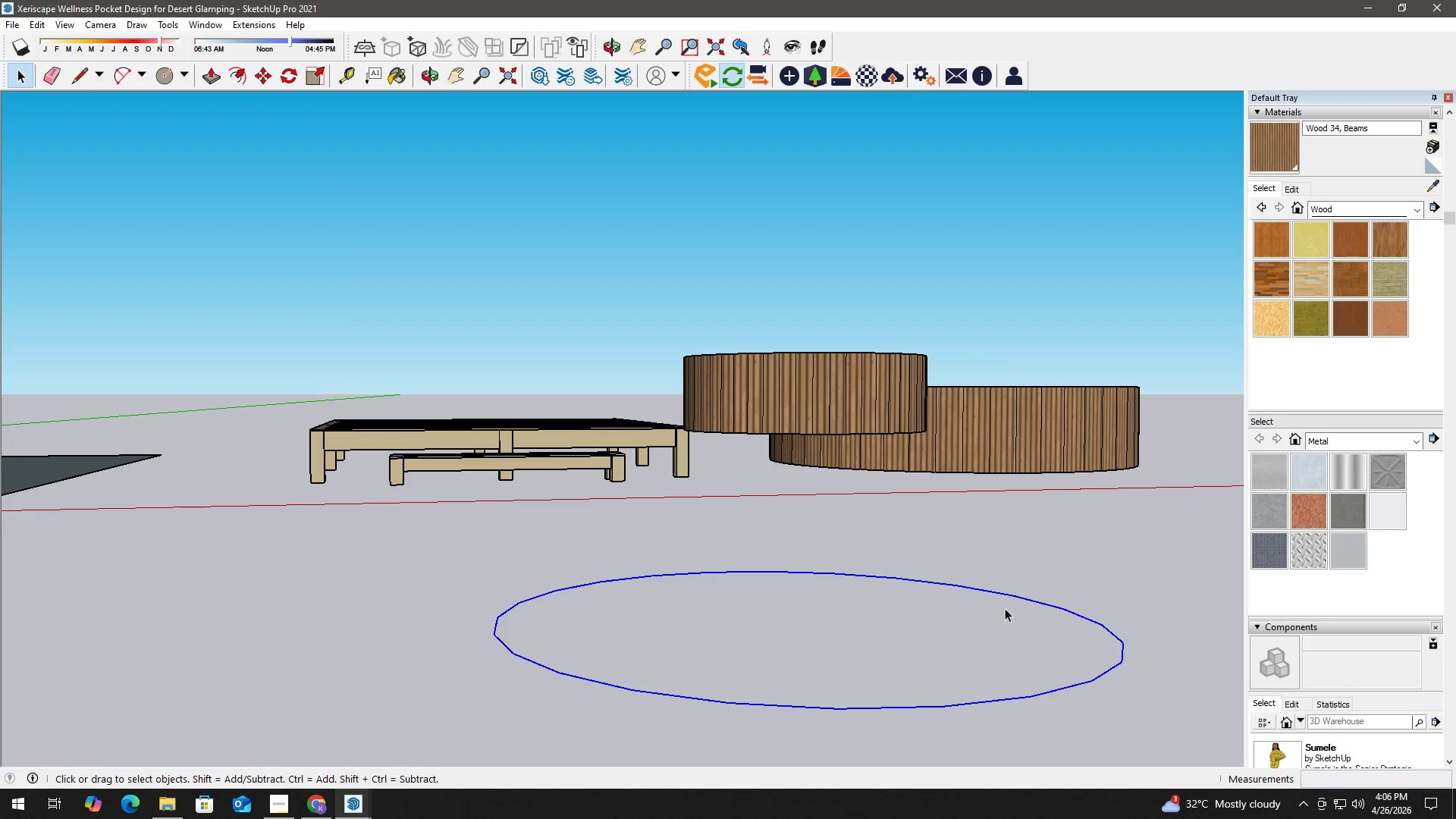 
left_click([1012, 597])
 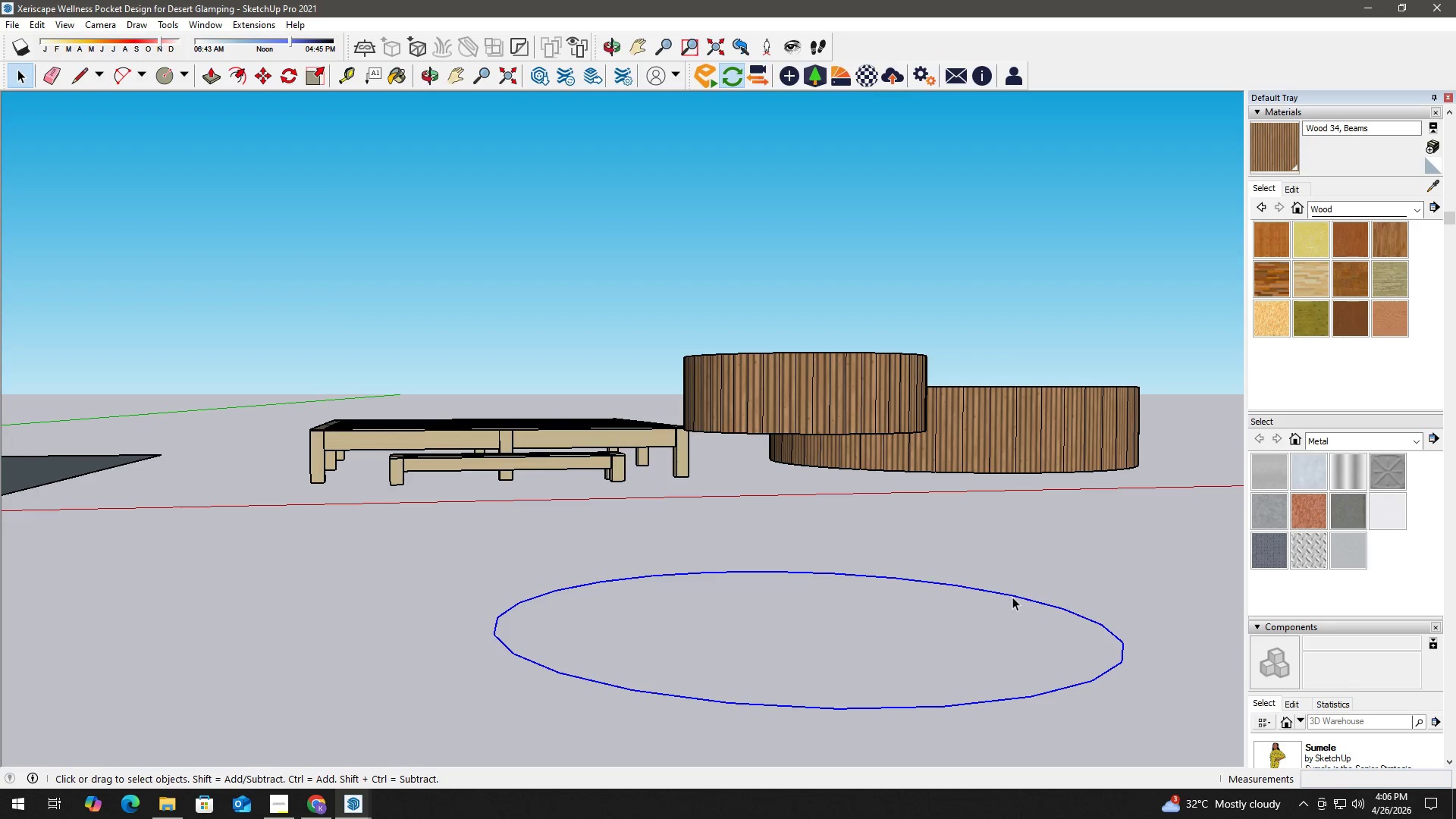 
right_click([1012, 597])
 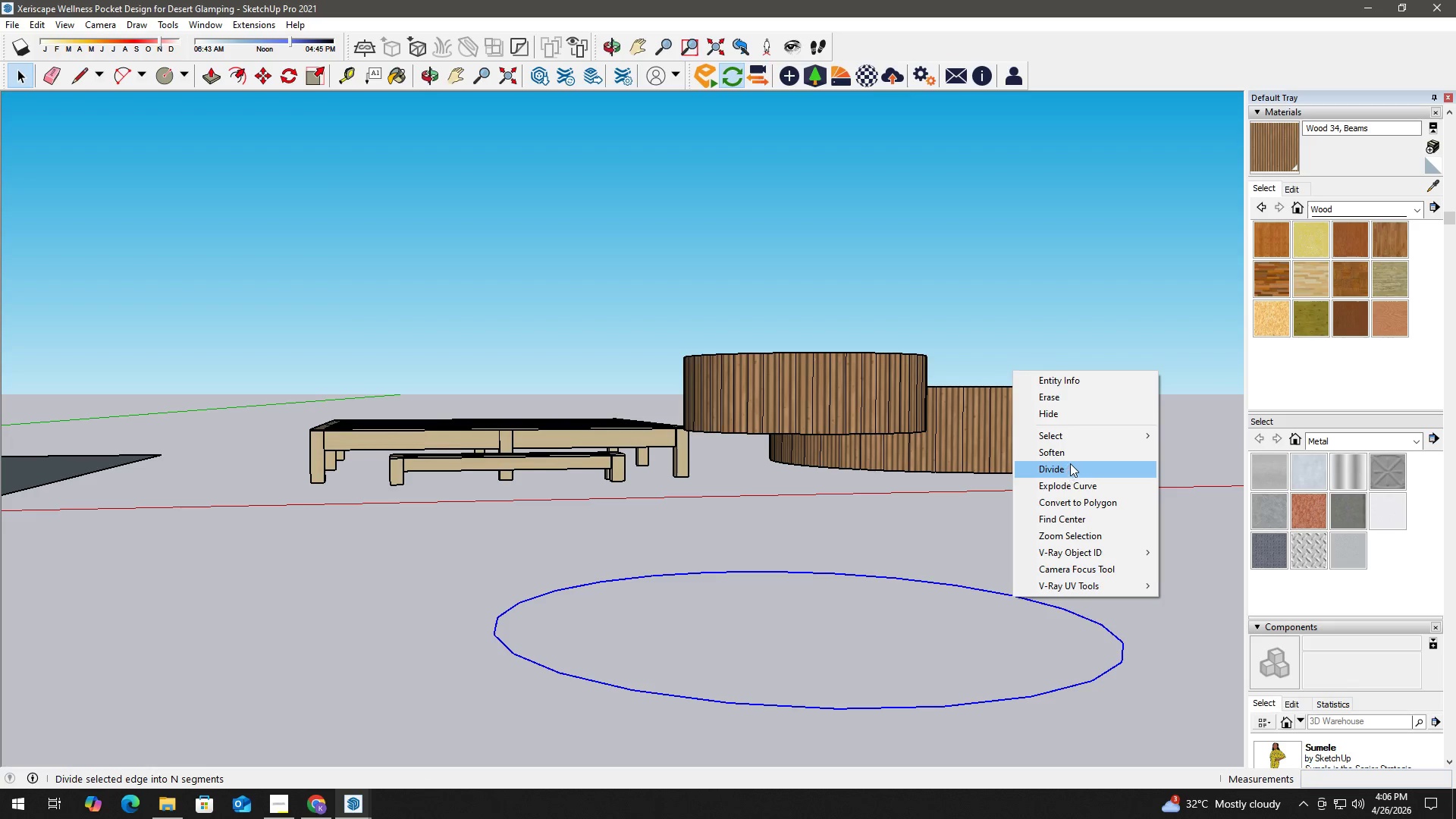 
left_click([1071, 463])
 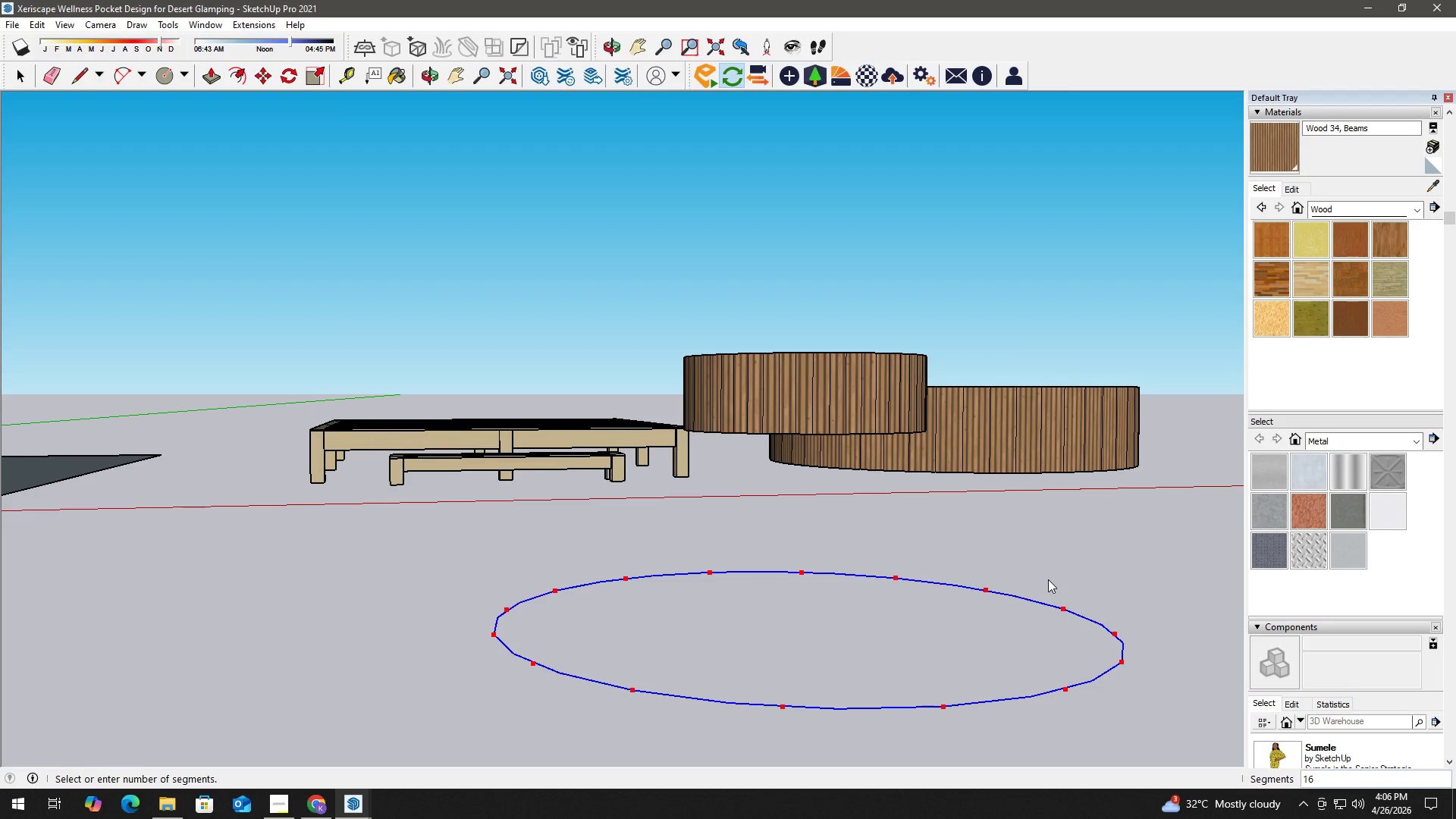 
key(Numpad5)
 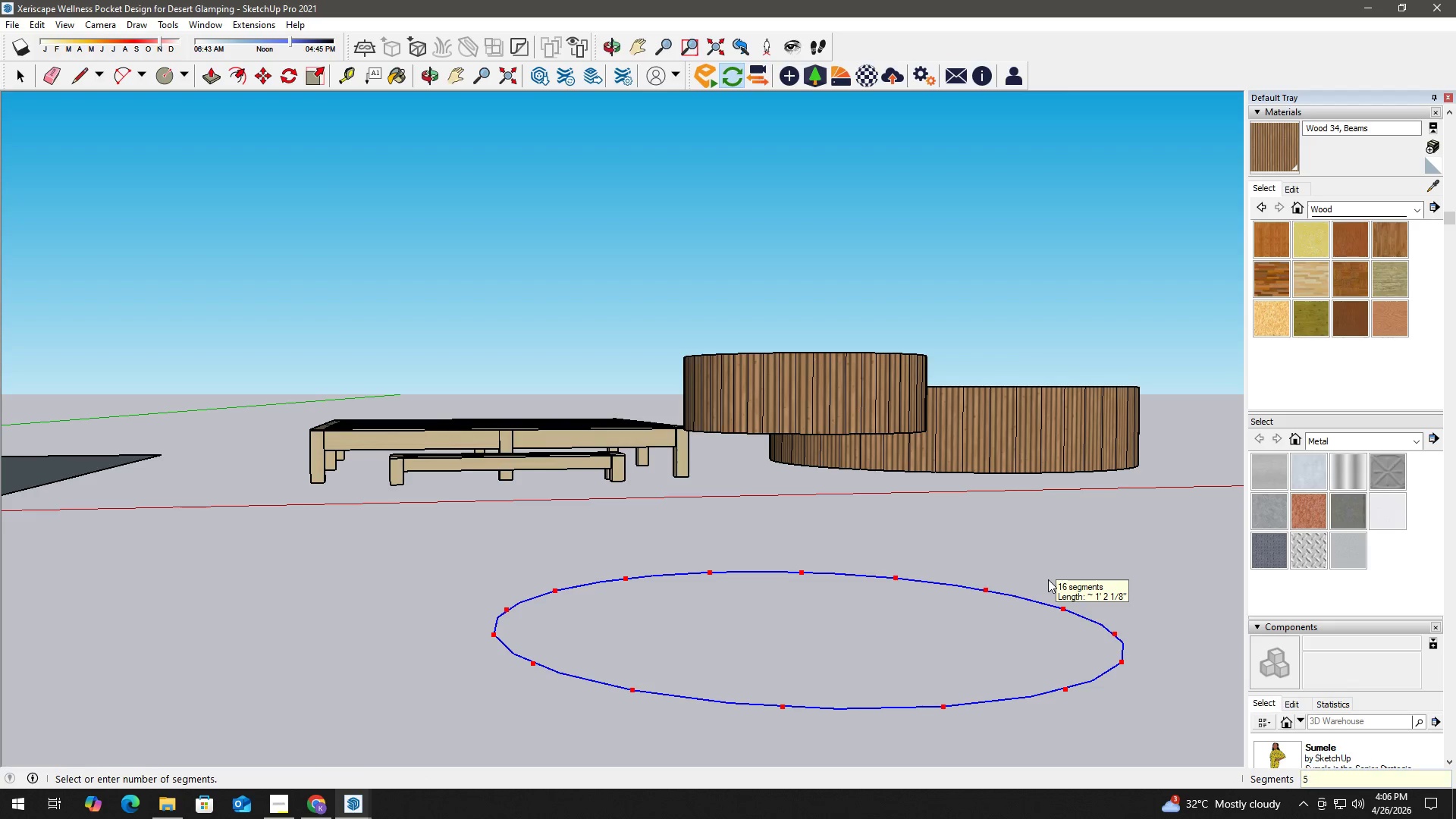 
key(Numpad0)
 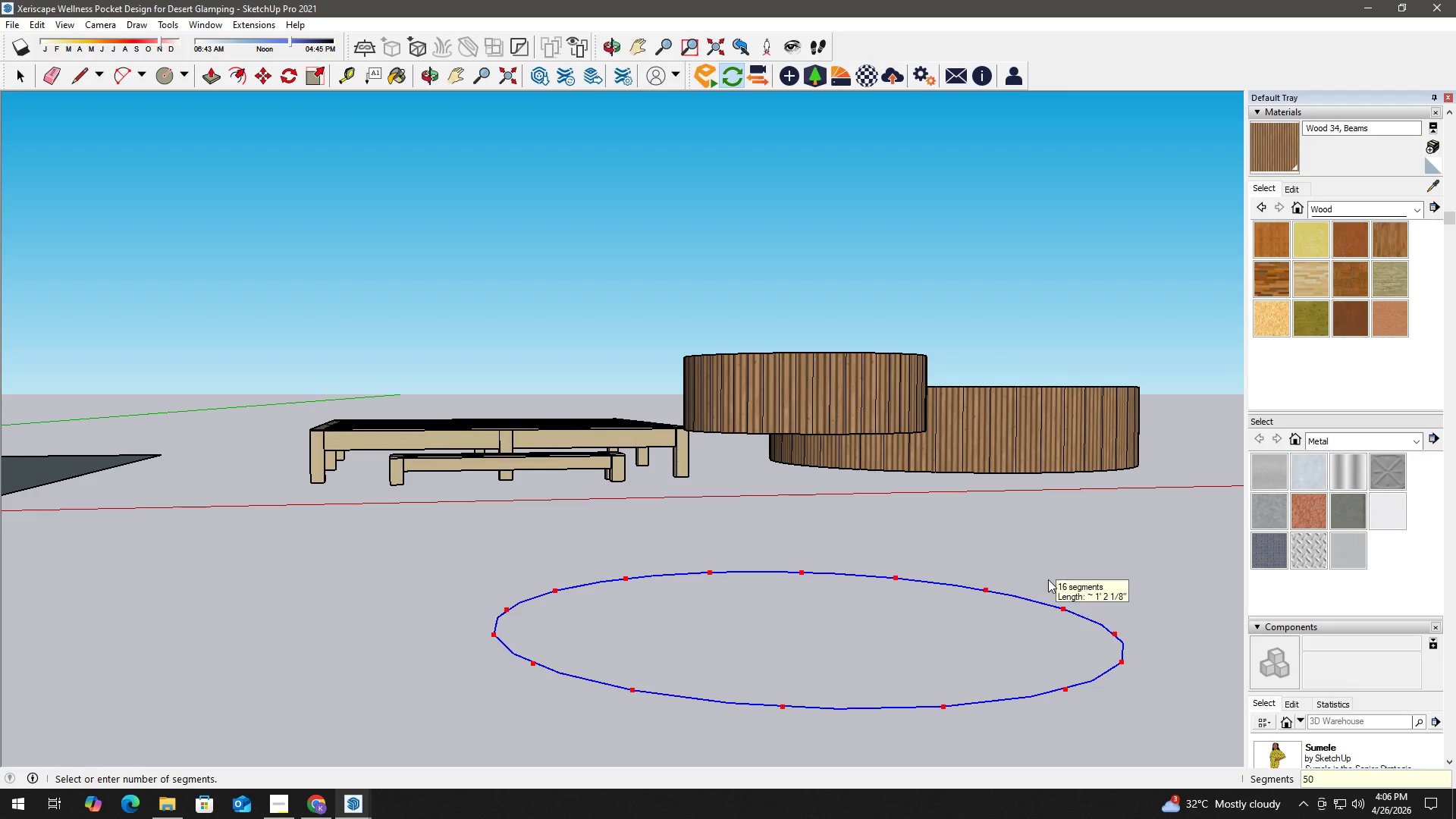 
key(NumpadEnter)
 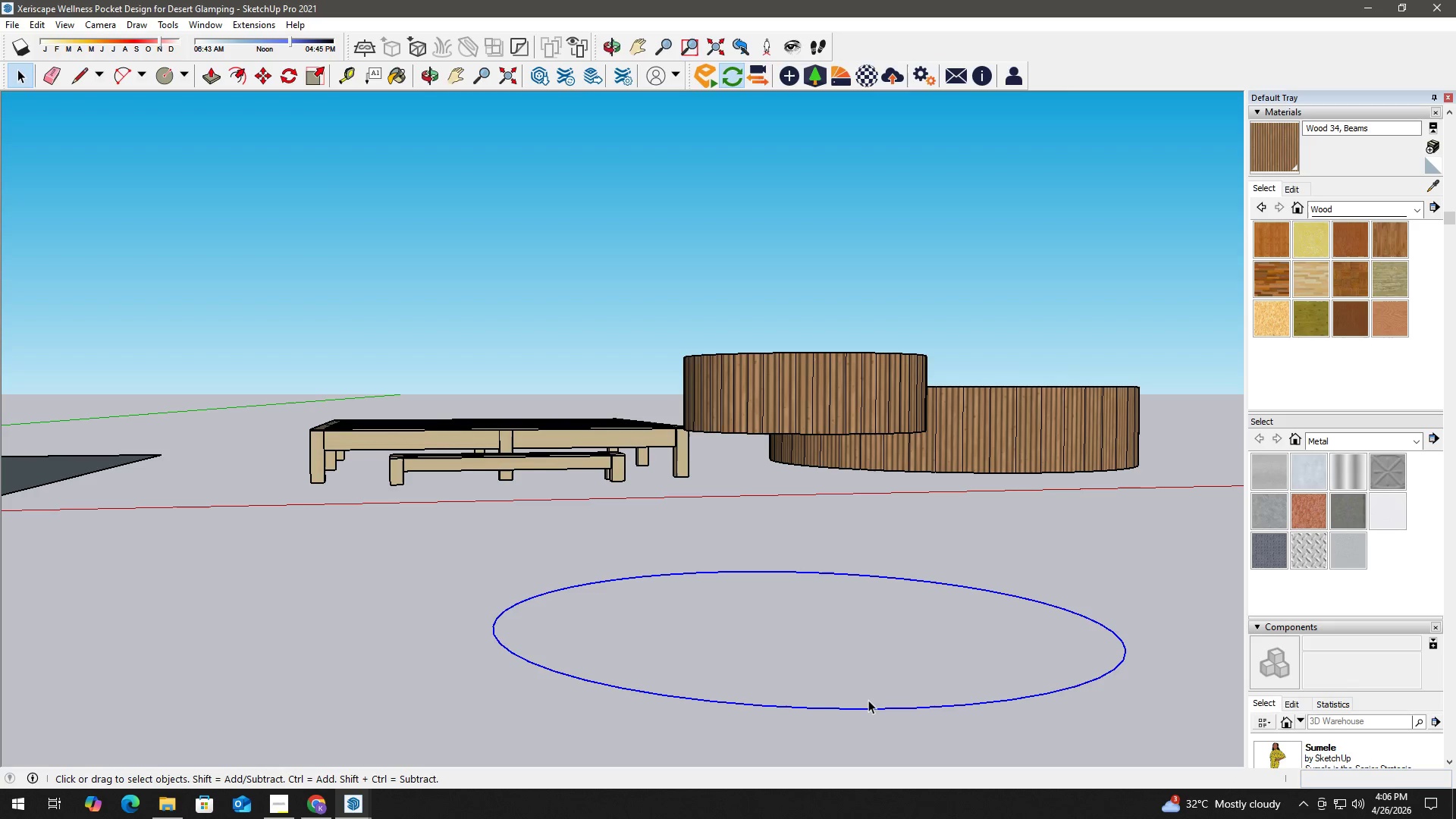 
key(M)
 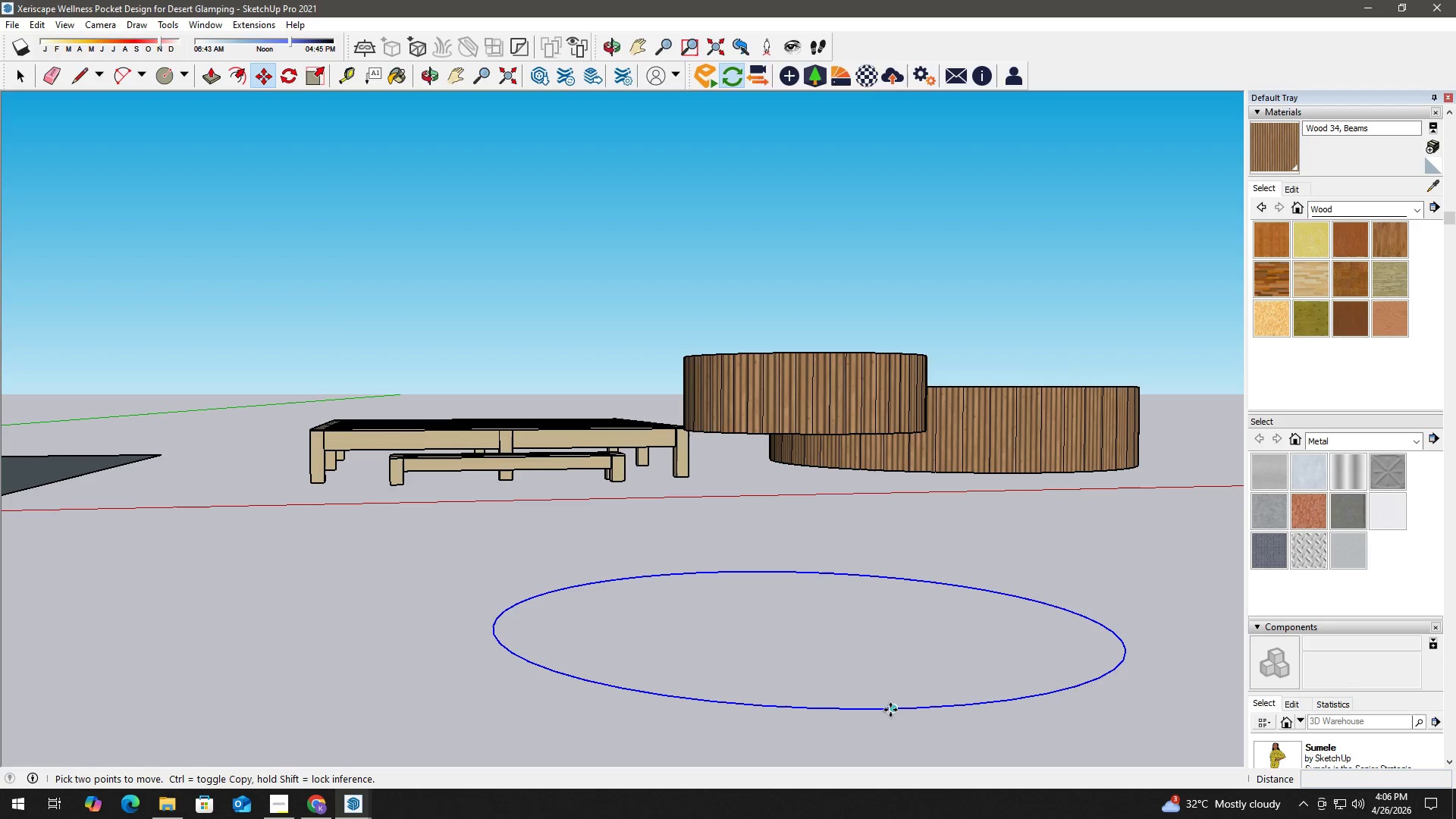 
left_click_drag(start_coordinate=[890, 710], to_coordinate=[890, 704])
 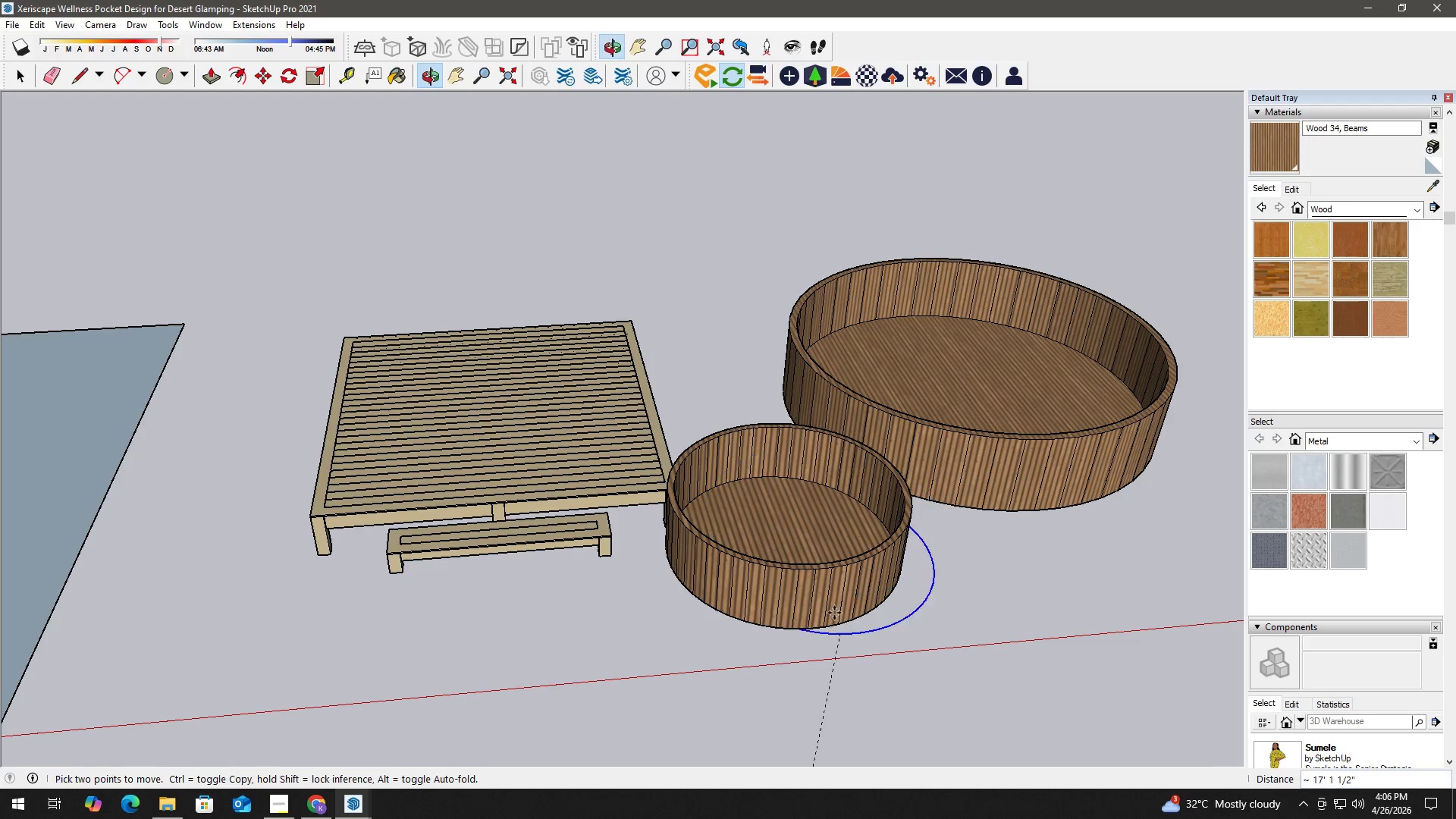 
scroll: coordinate [792, 583], scroll_direction: up, amount: 6.0
 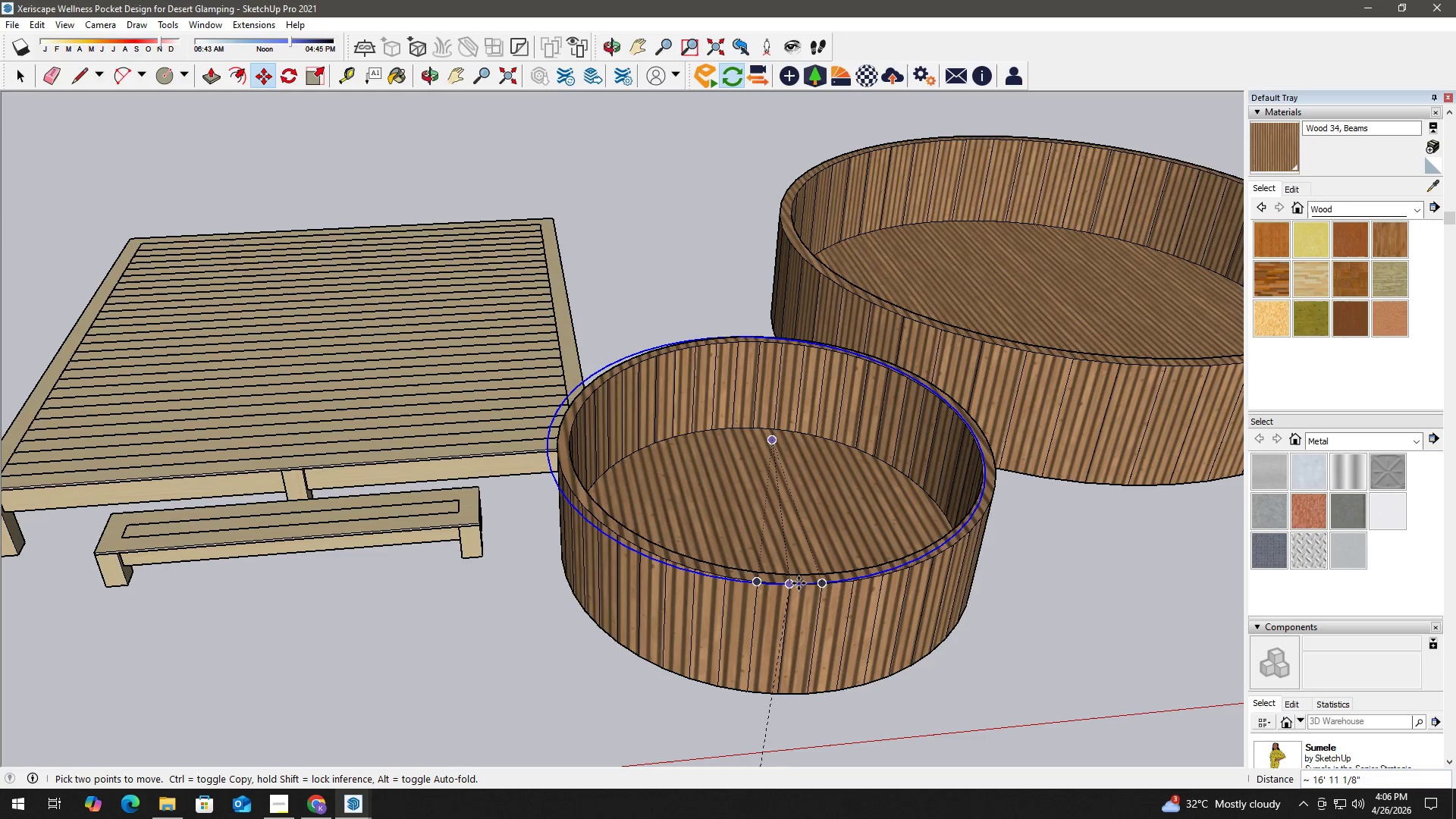 
key(Space)
 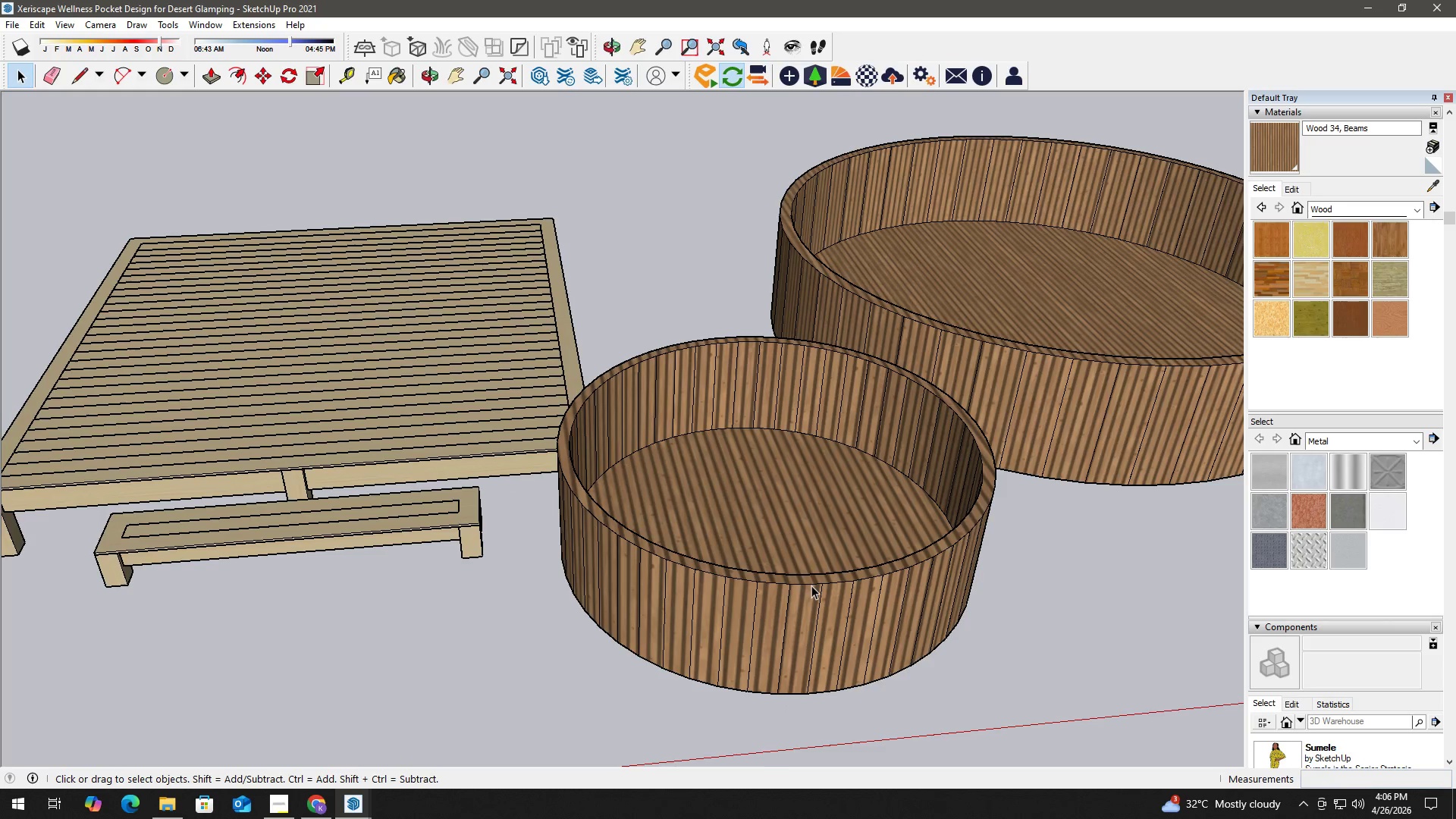 
left_click([814, 584])
 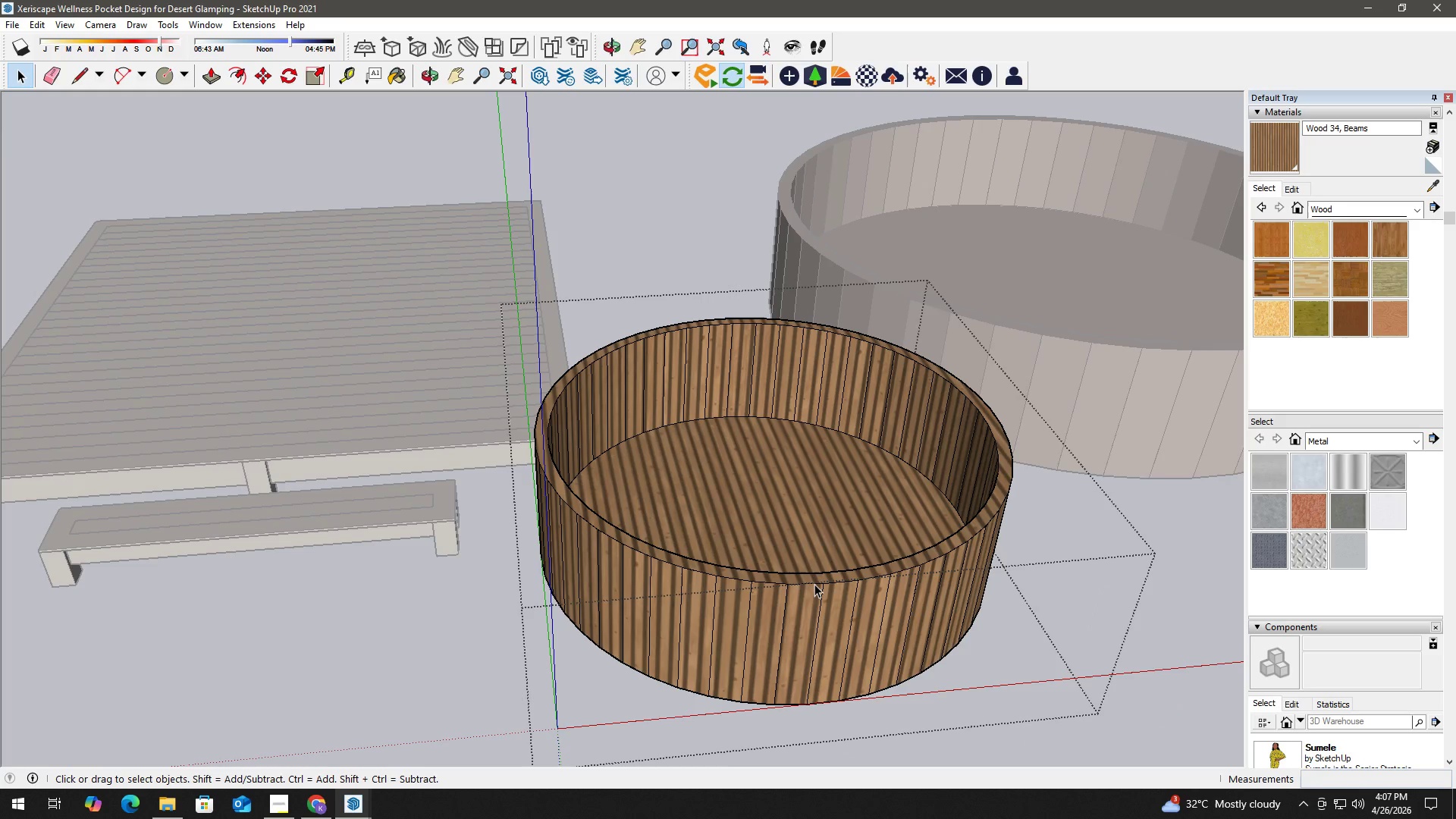 
scroll: coordinate [811, 585], scroll_direction: up, amount: 1.0
 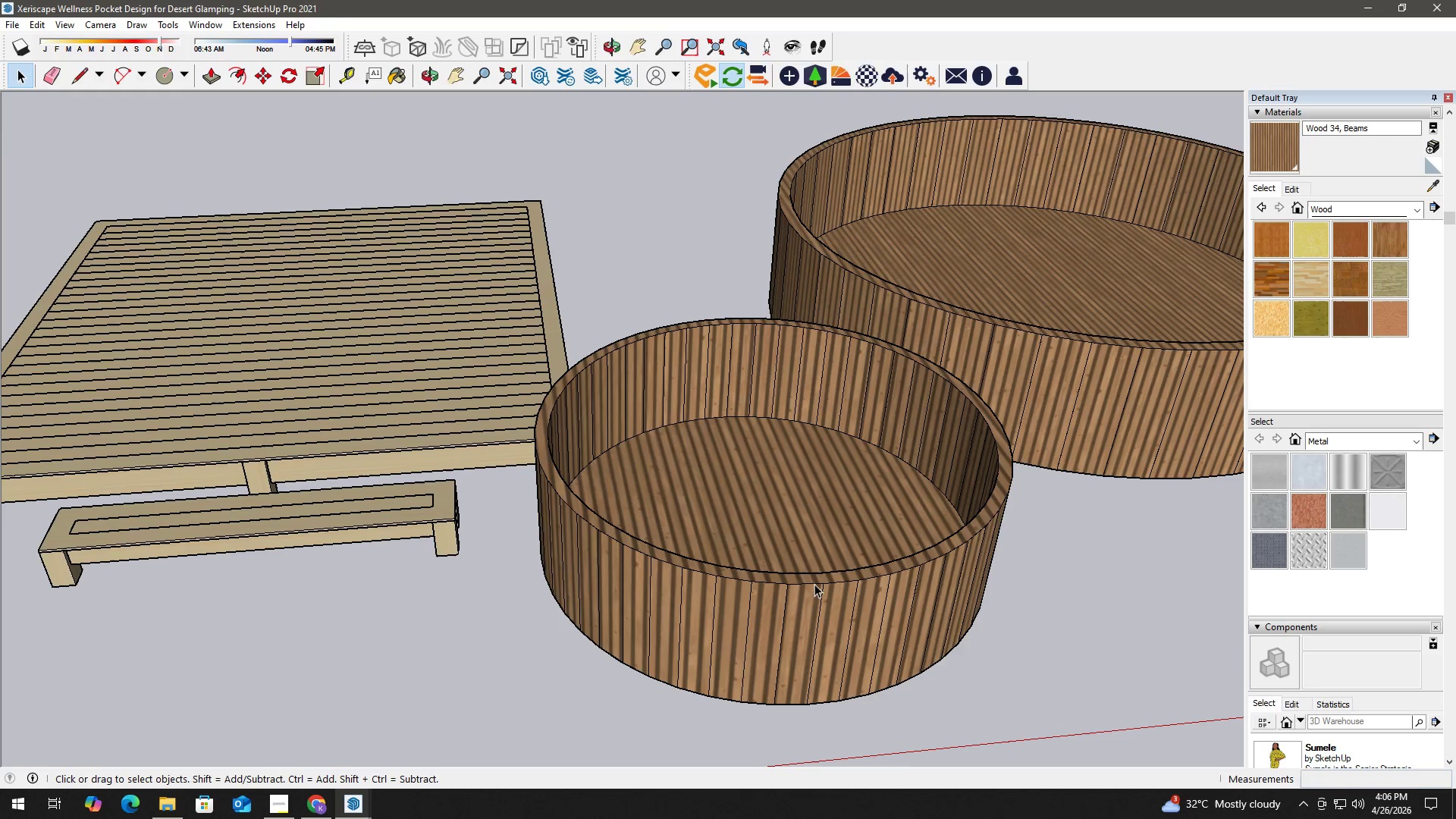 
double_click([814, 584])
 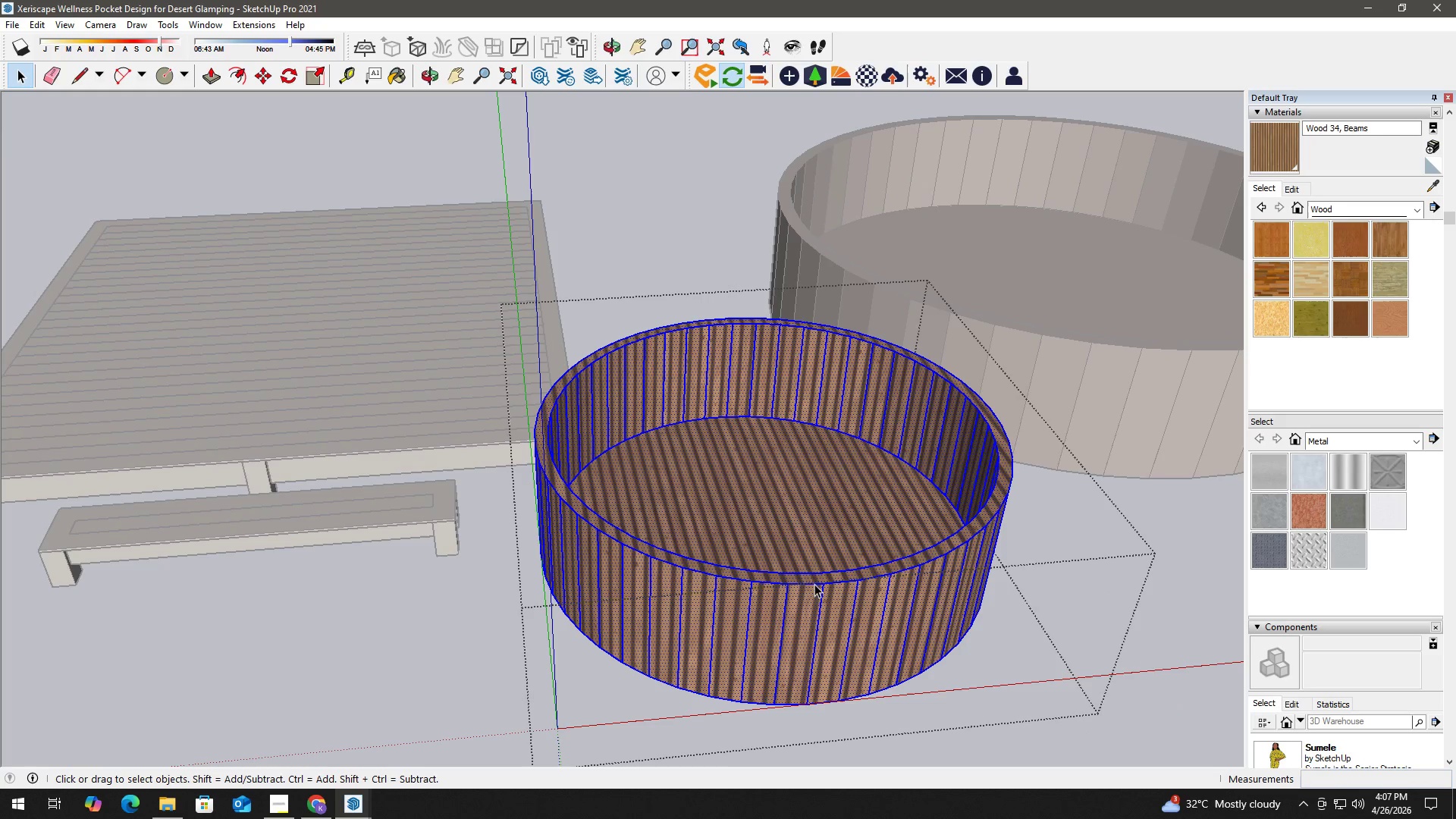 
triple_click([814, 584])
 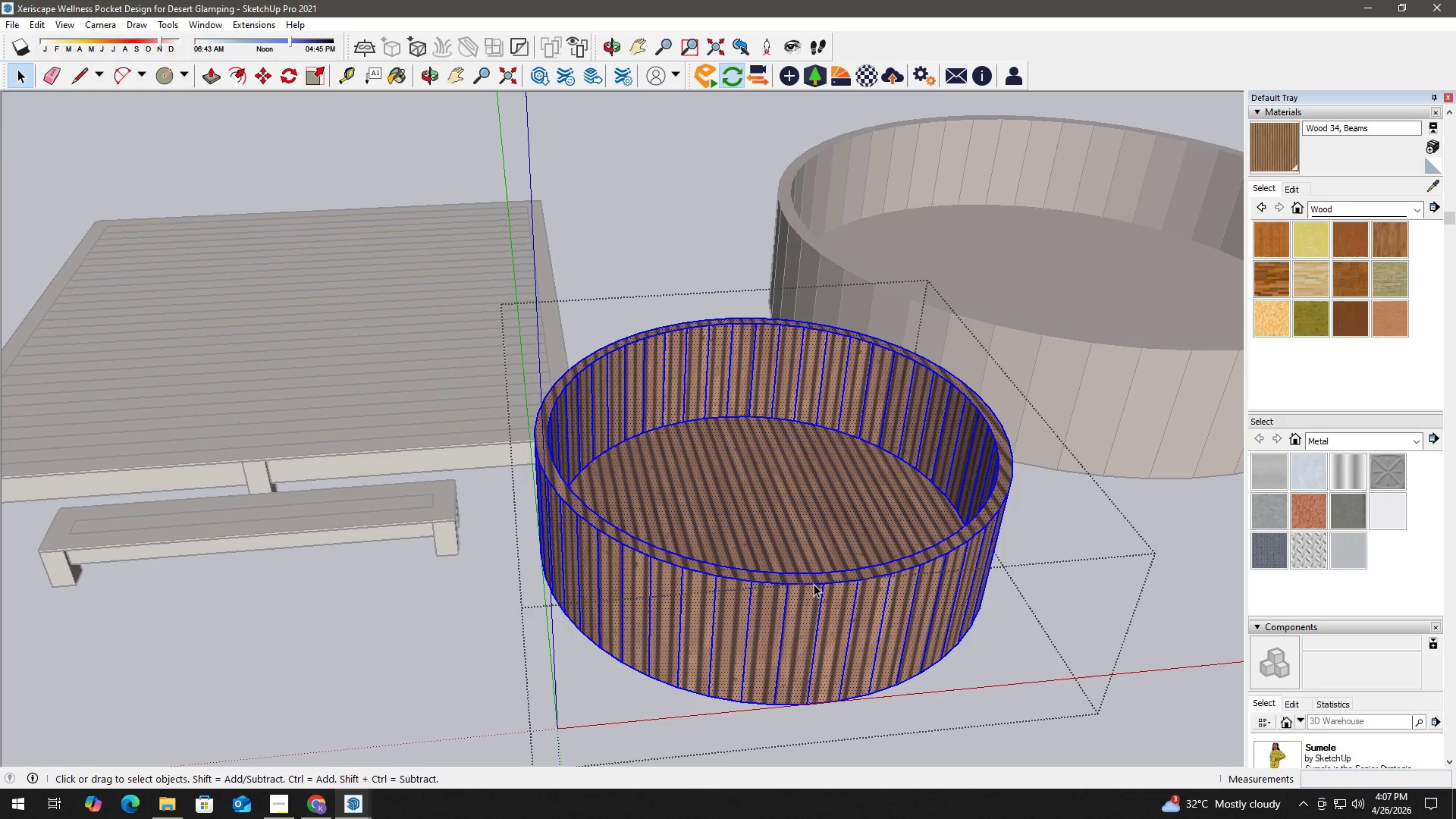 
triple_click([814, 584])
 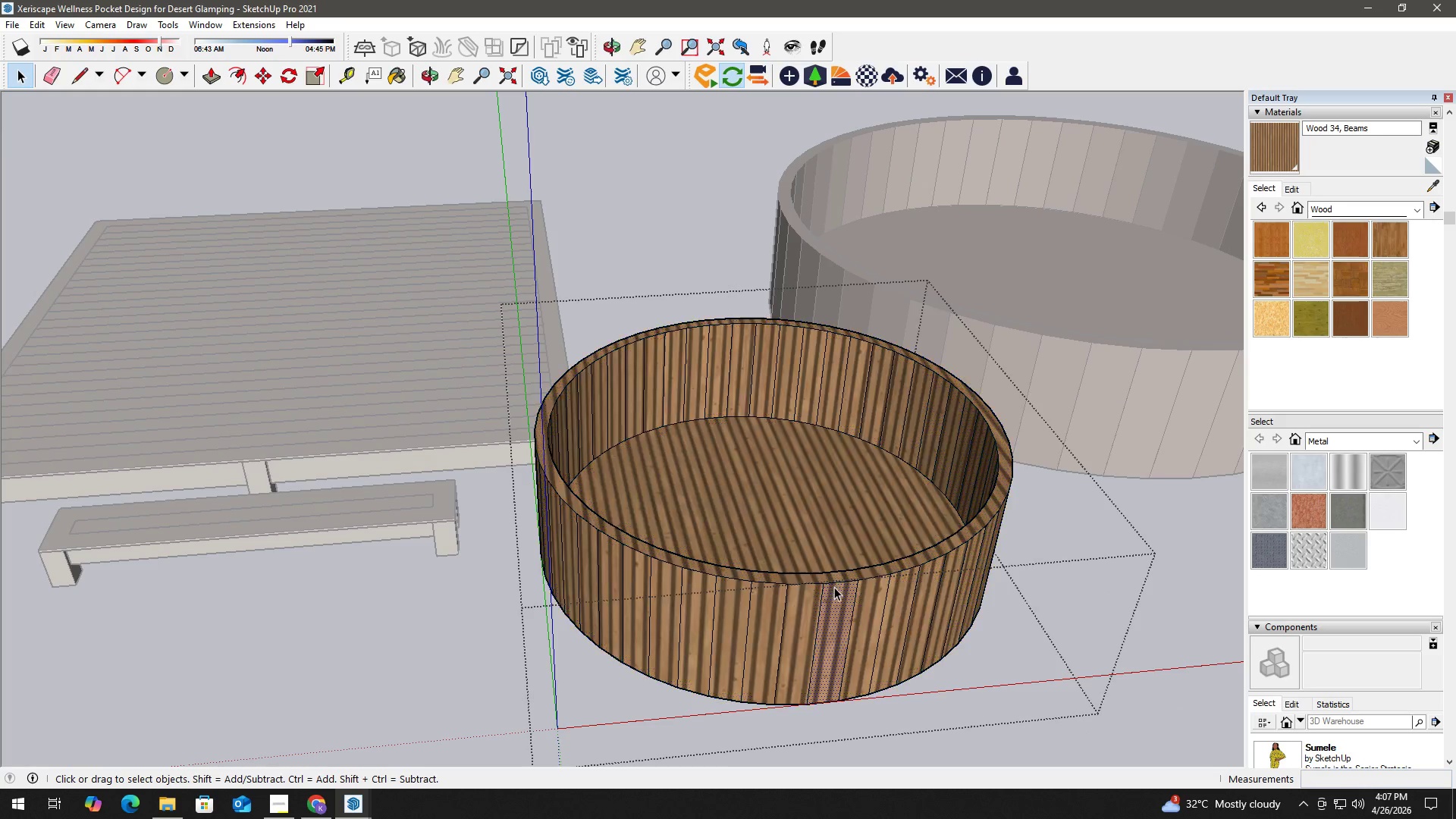 
triple_click([844, 584])
 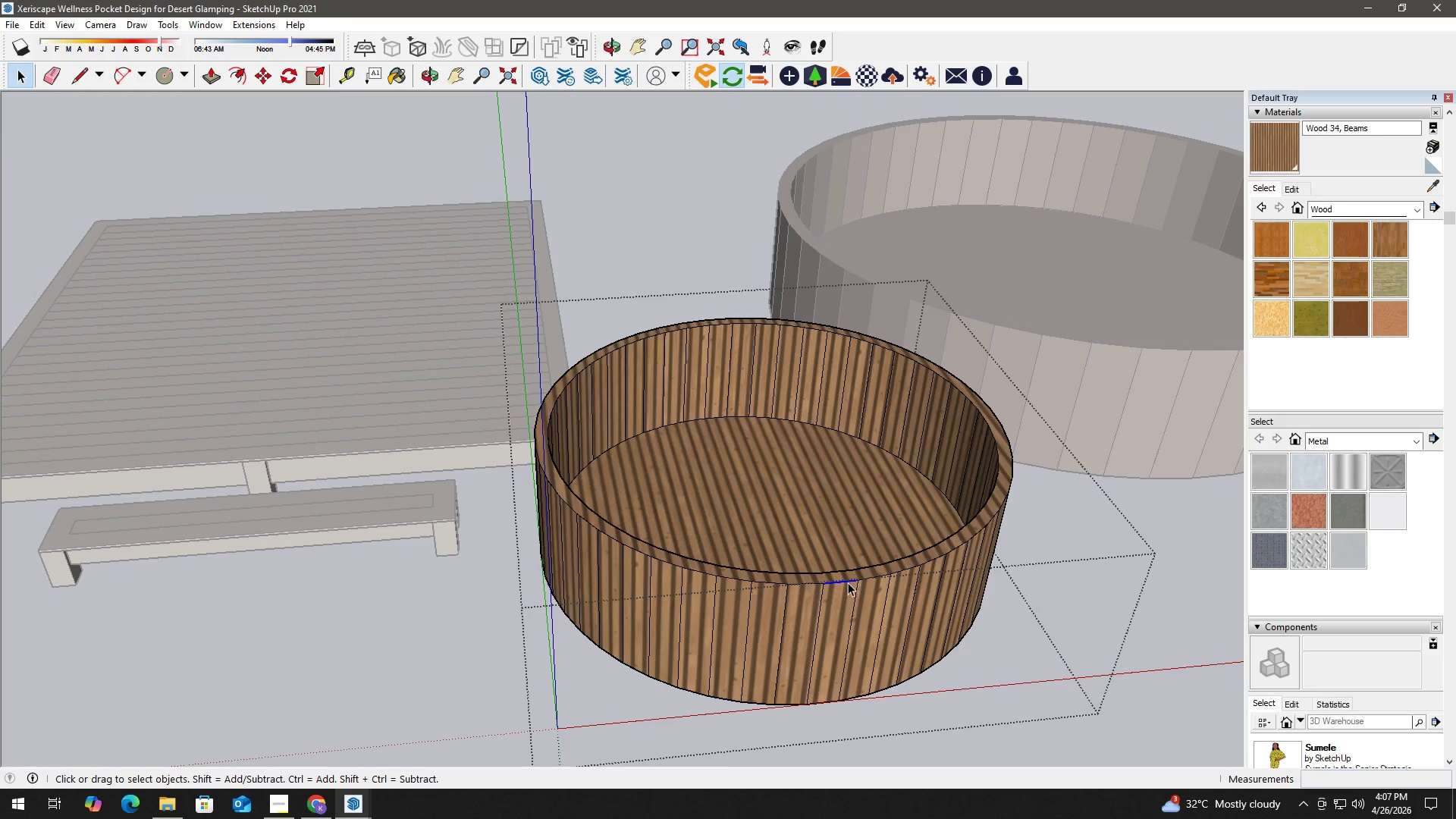 
triple_click([848, 582])
 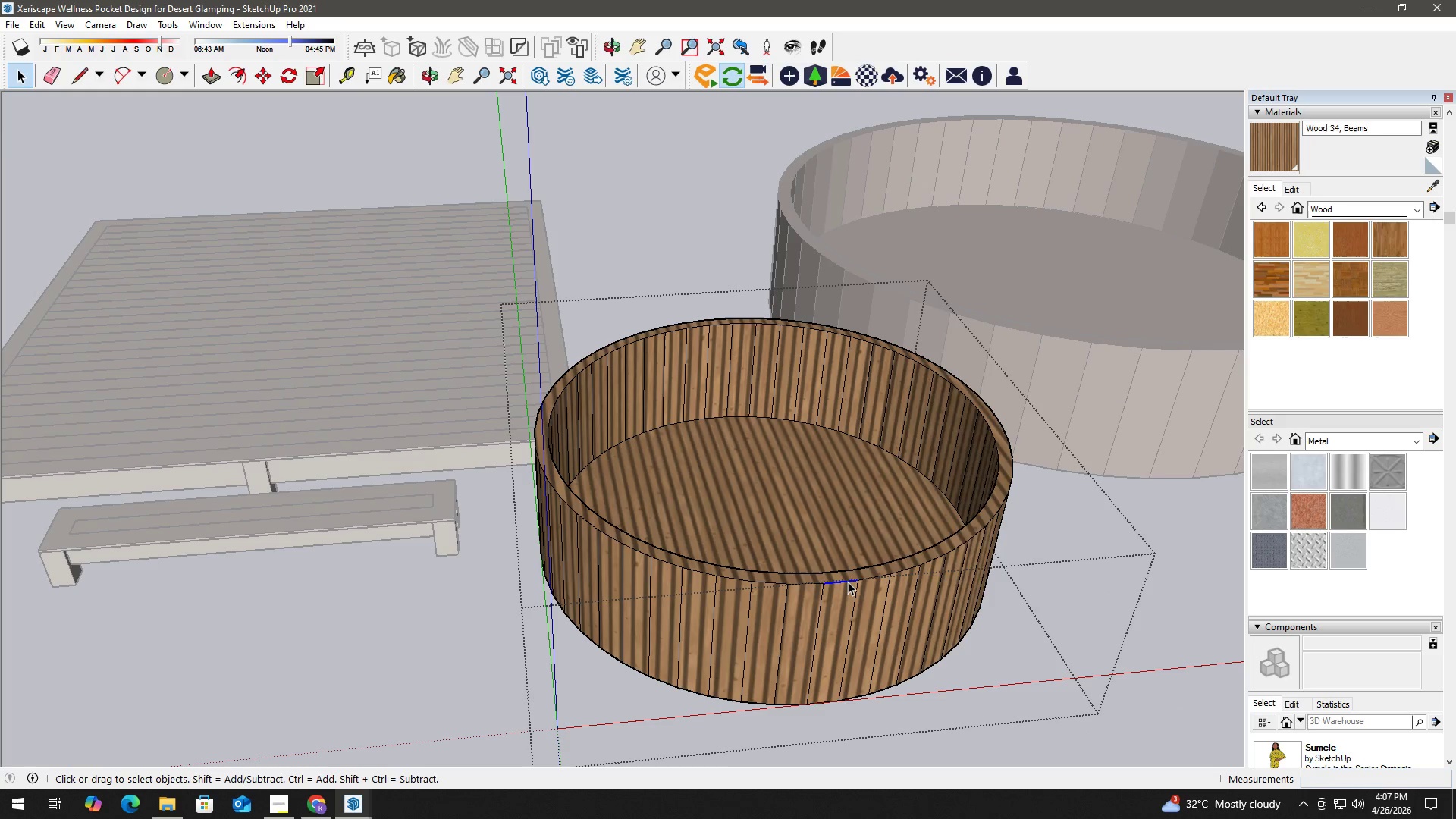 
right_click([848, 582])
 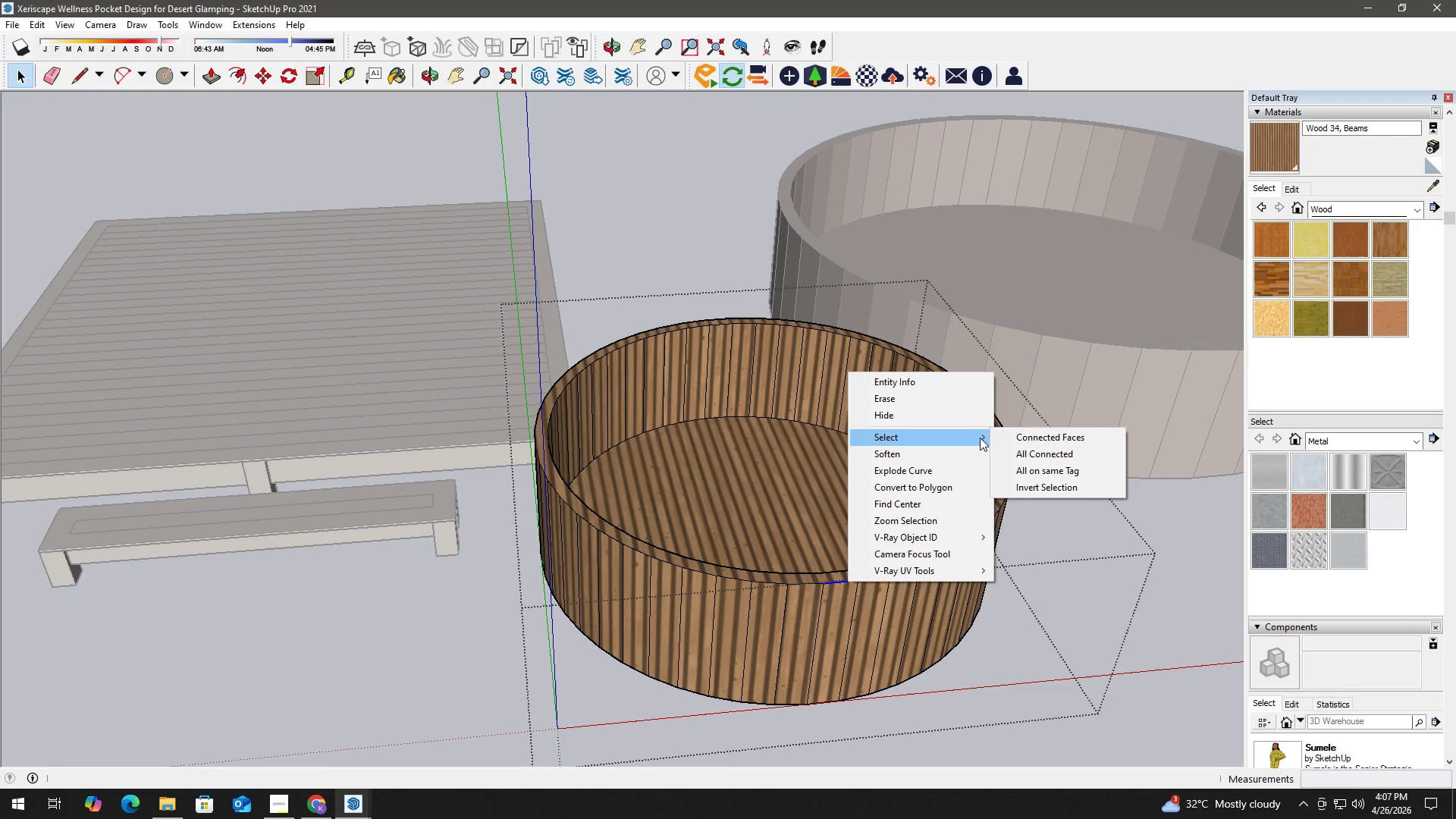 
left_click([1040, 451])
 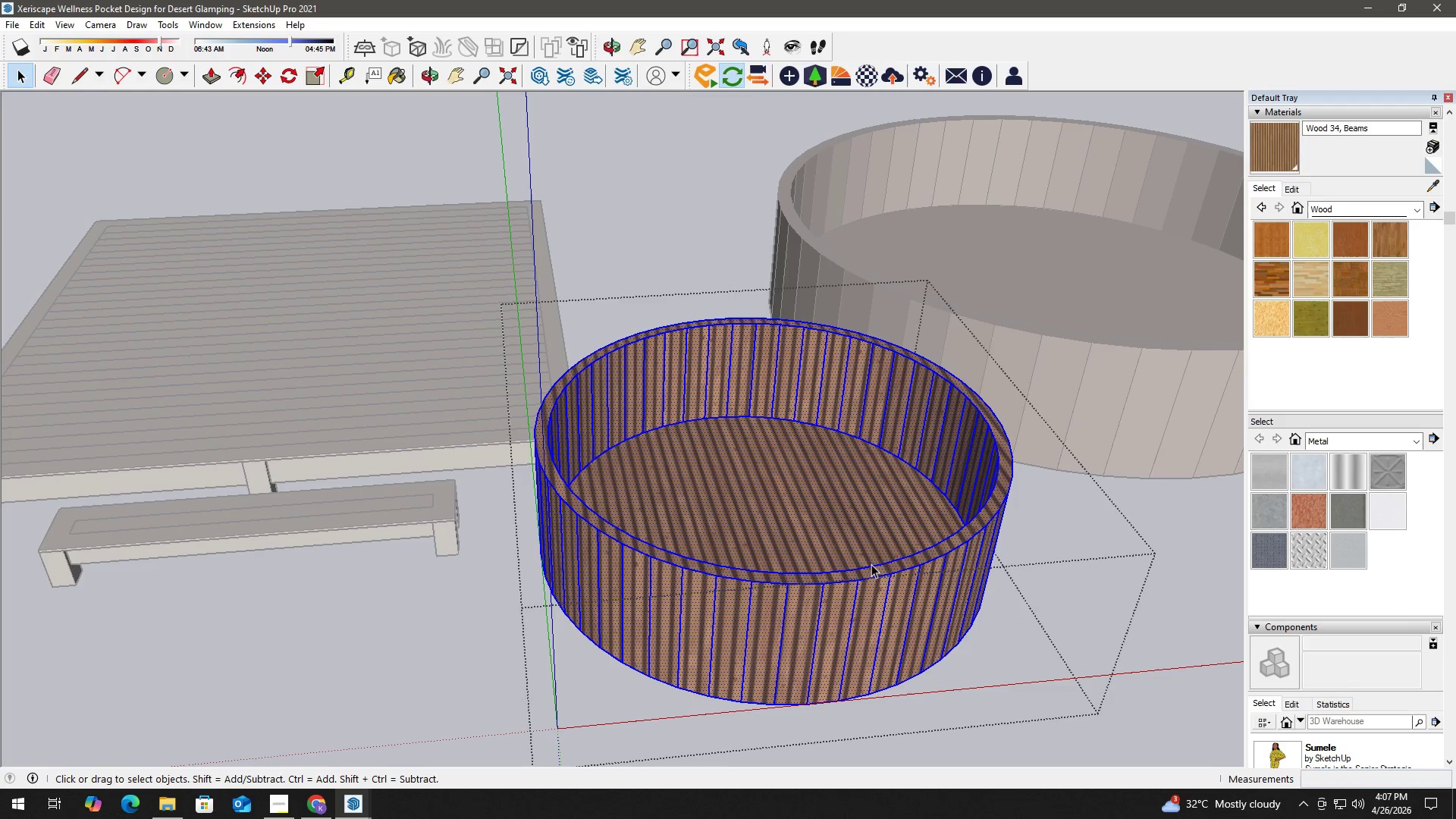 
left_click([872, 577])
 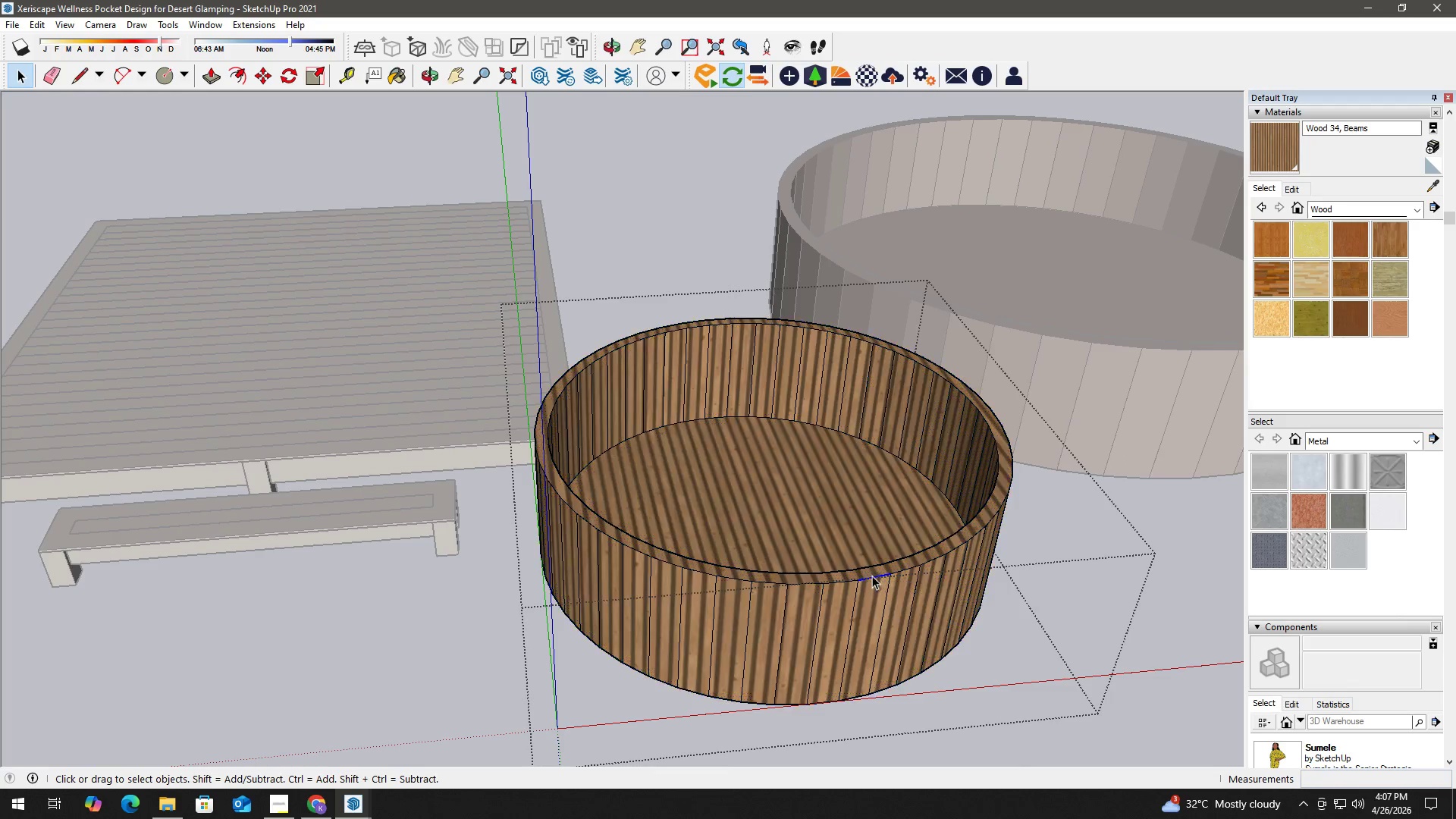 
right_click([872, 576])
 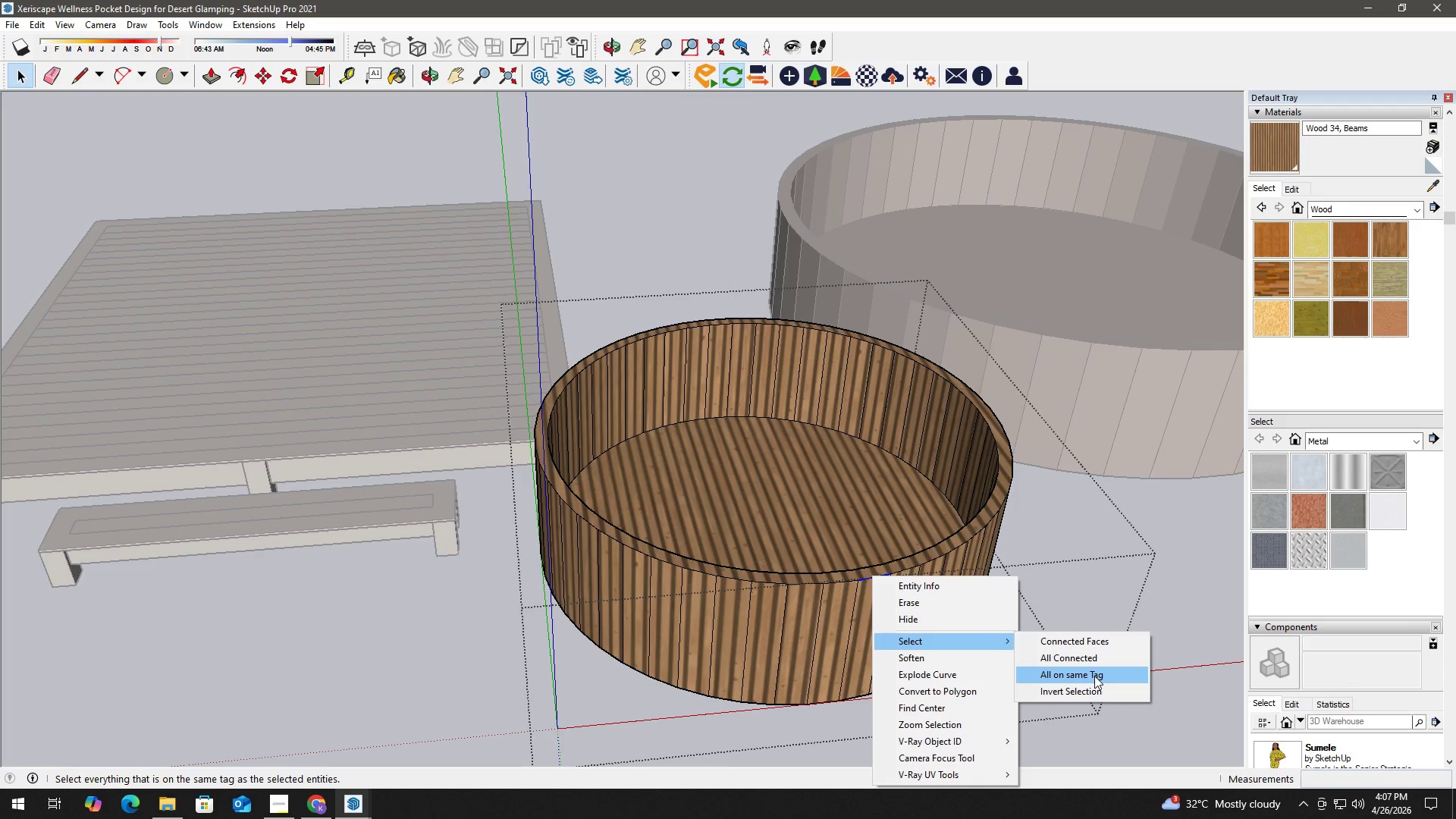 
wait(5.2)
 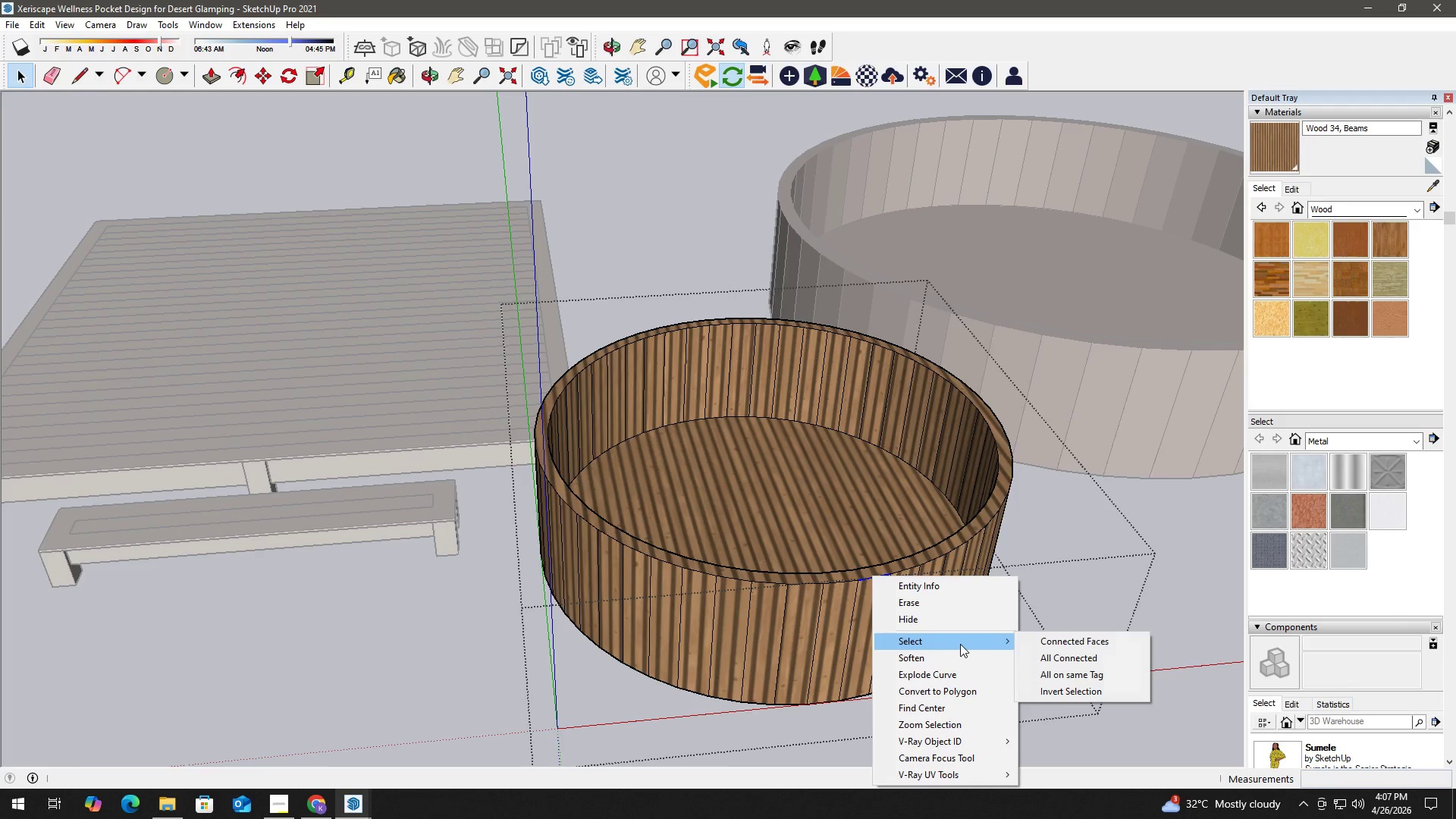 
left_click([908, 567])
 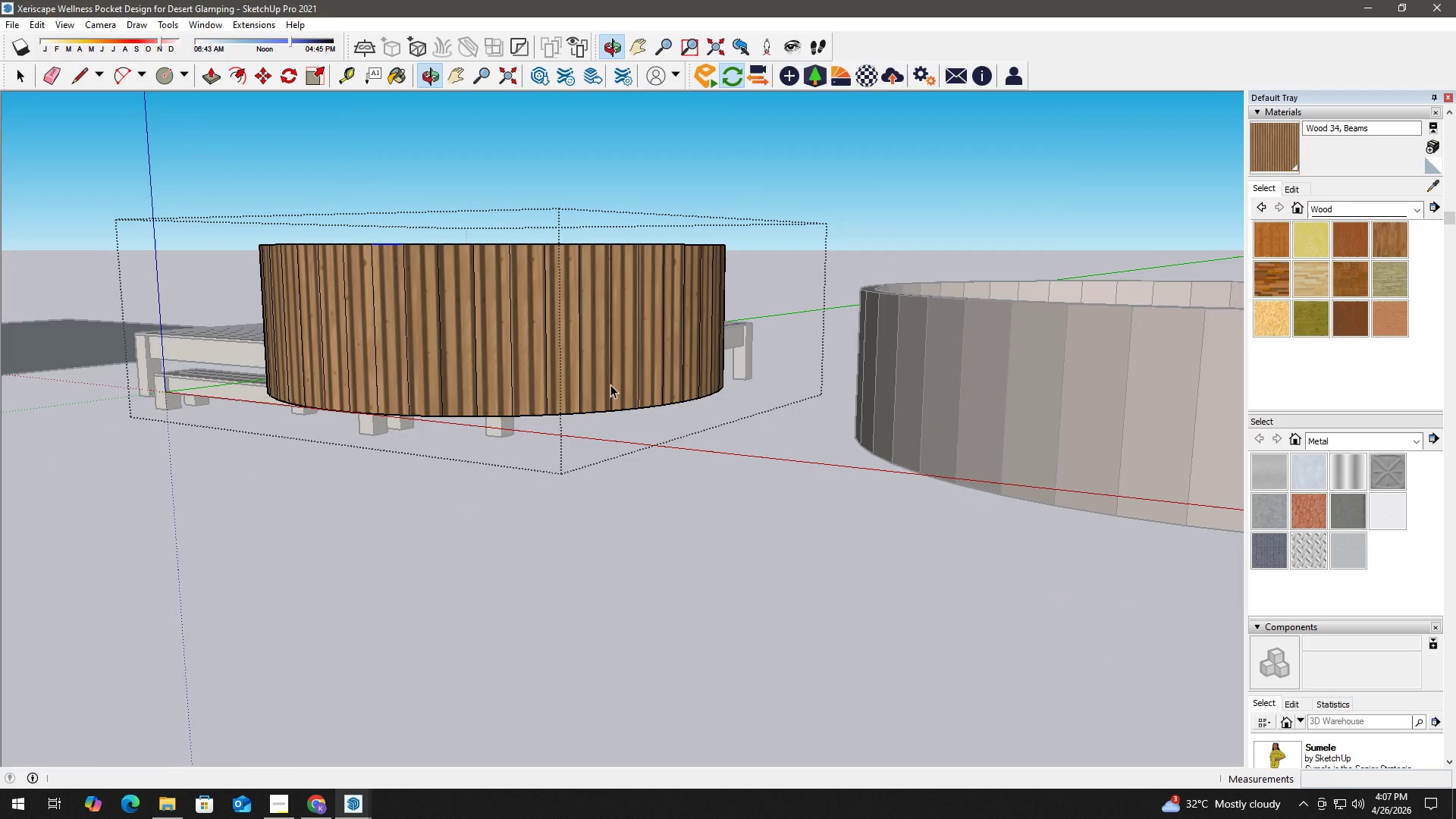 
scroll: coordinate [631, 341], scroll_direction: down, amount: 2.0
 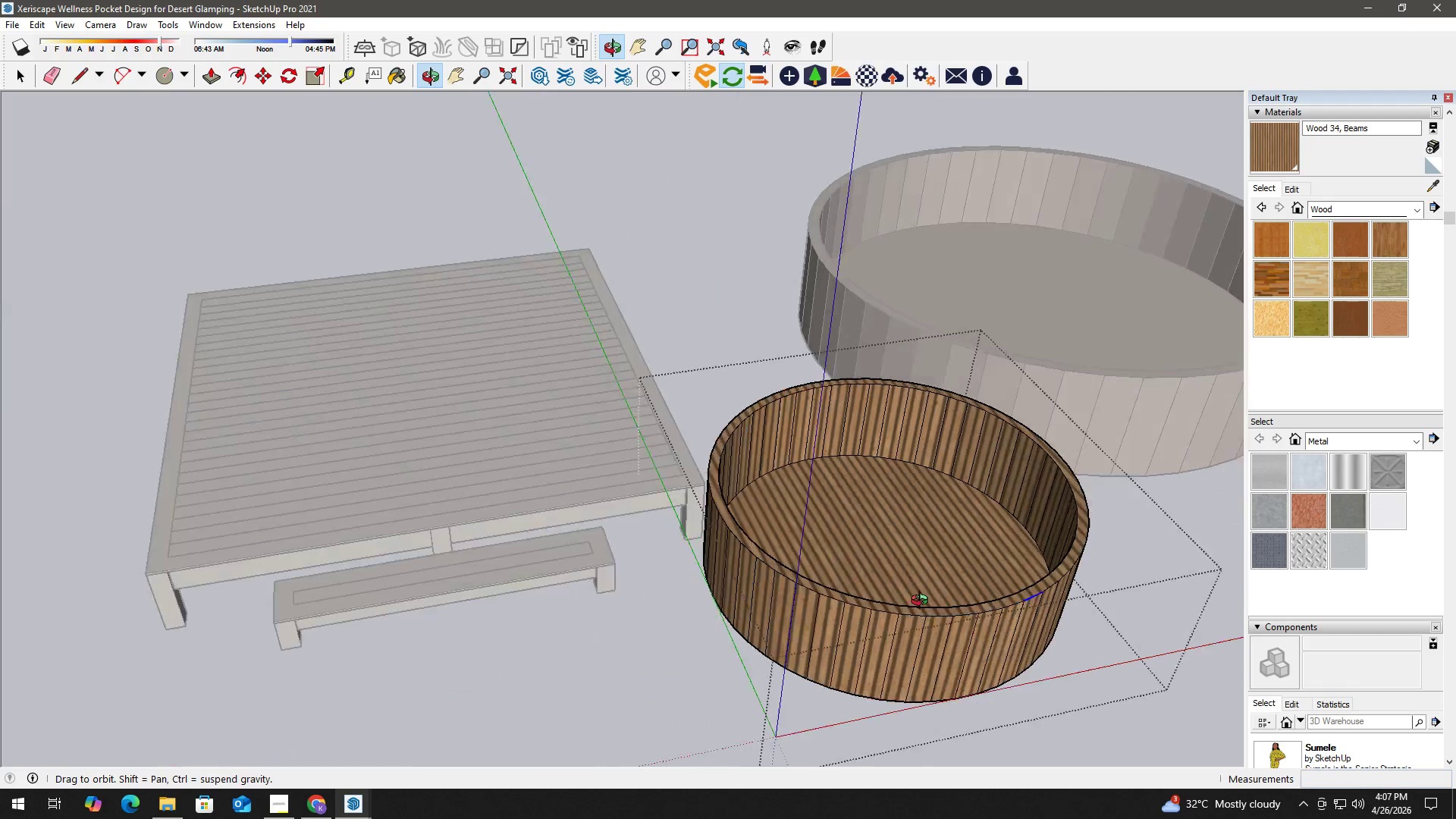 
key(H)
 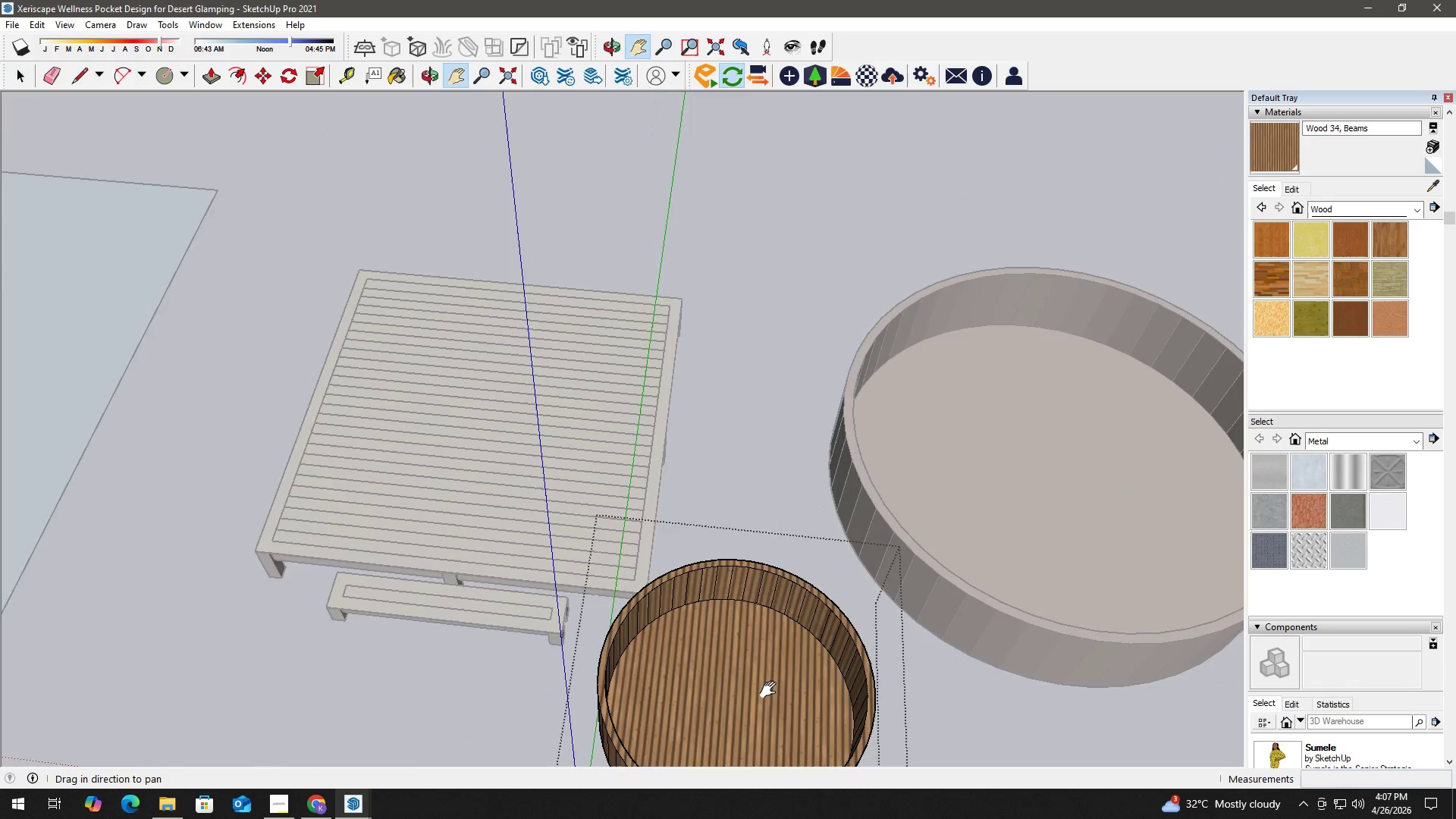 
left_click_drag(start_coordinate=[772, 687], to_coordinate=[738, 419])
 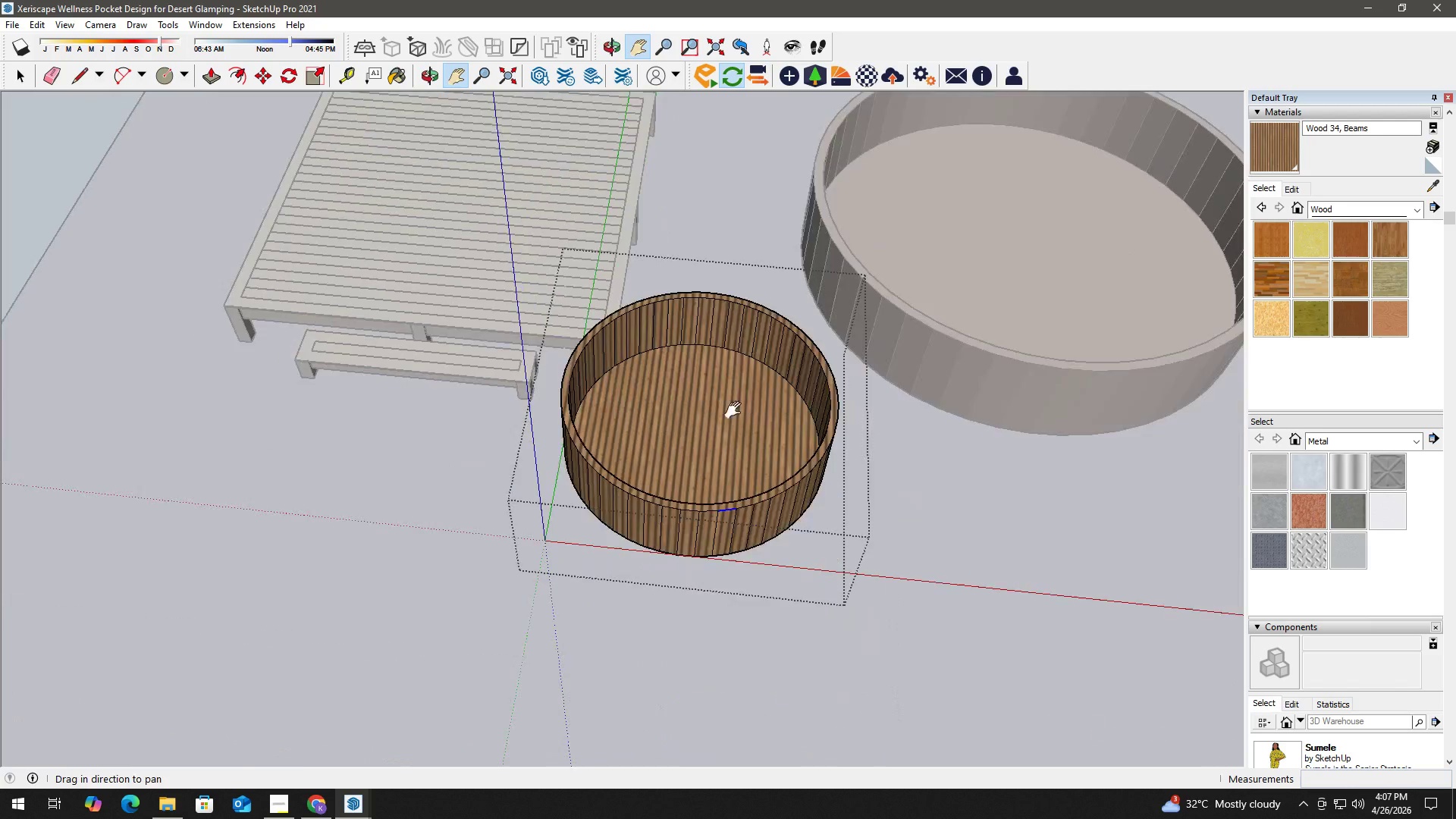 
scroll: coordinate [735, 711], scroll_direction: down, amount: 3.0
 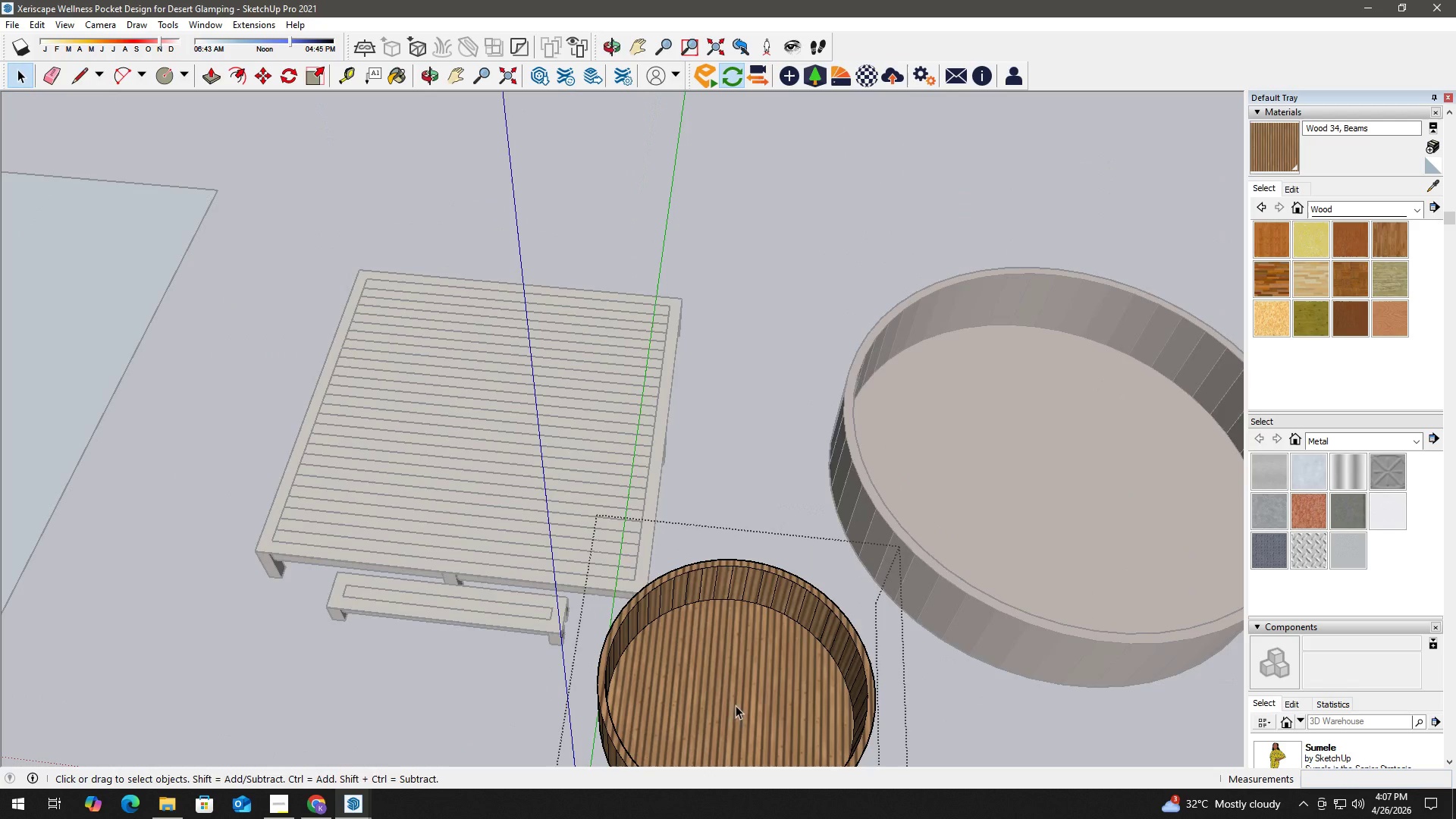 
key(Space)
 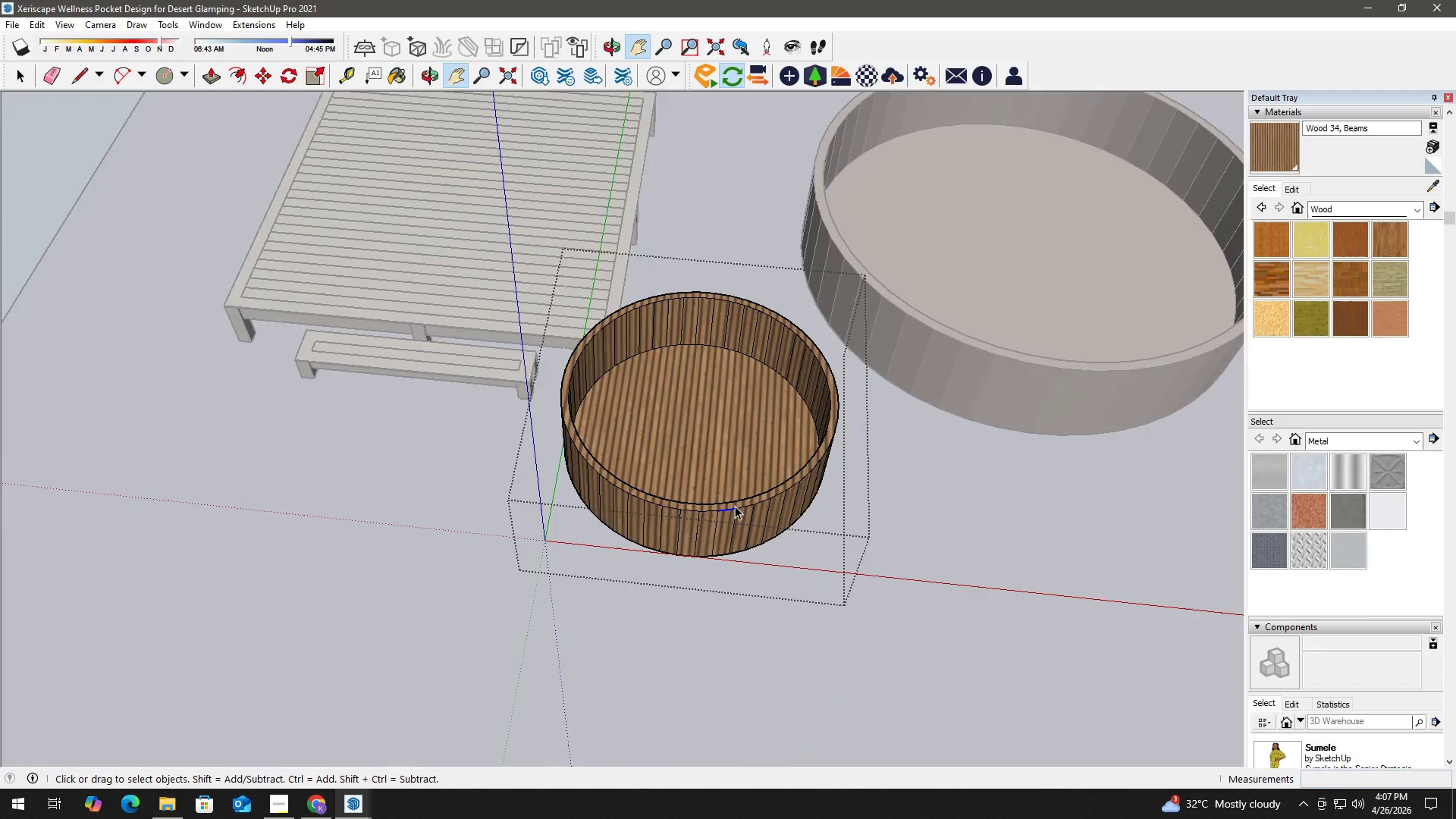 
key(Escape)
 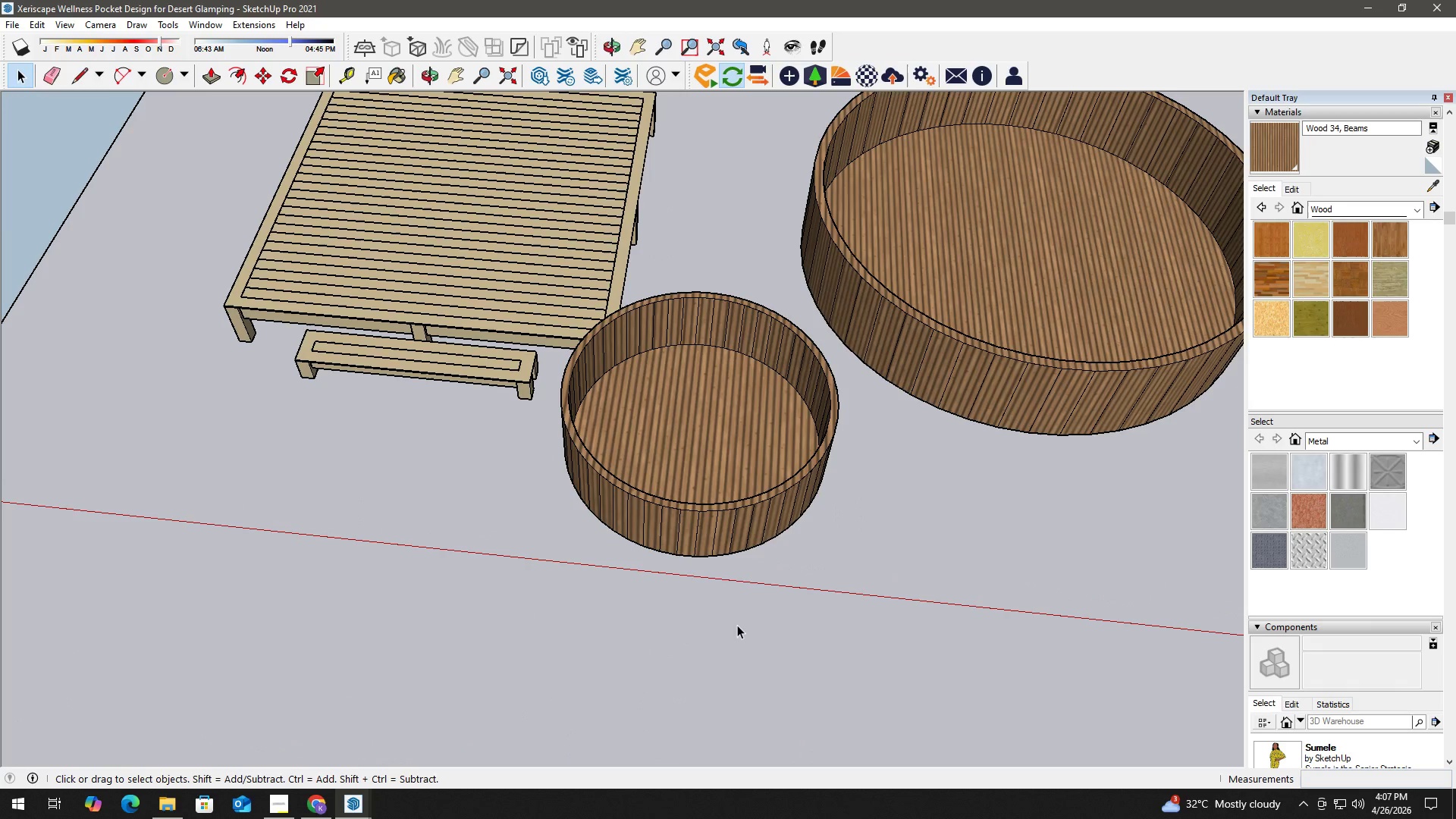 
key(Escape)
 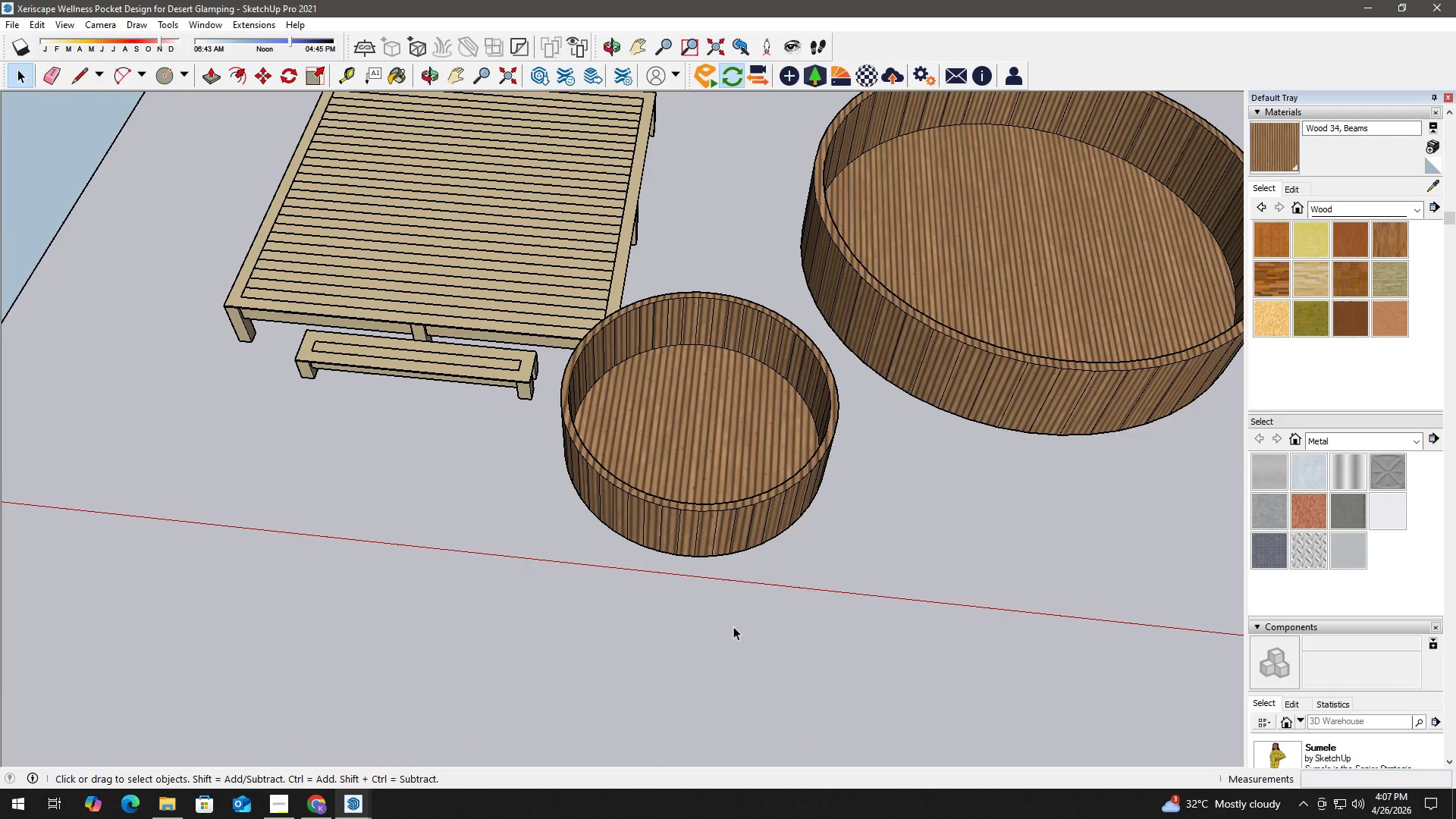 
key(Escape)
 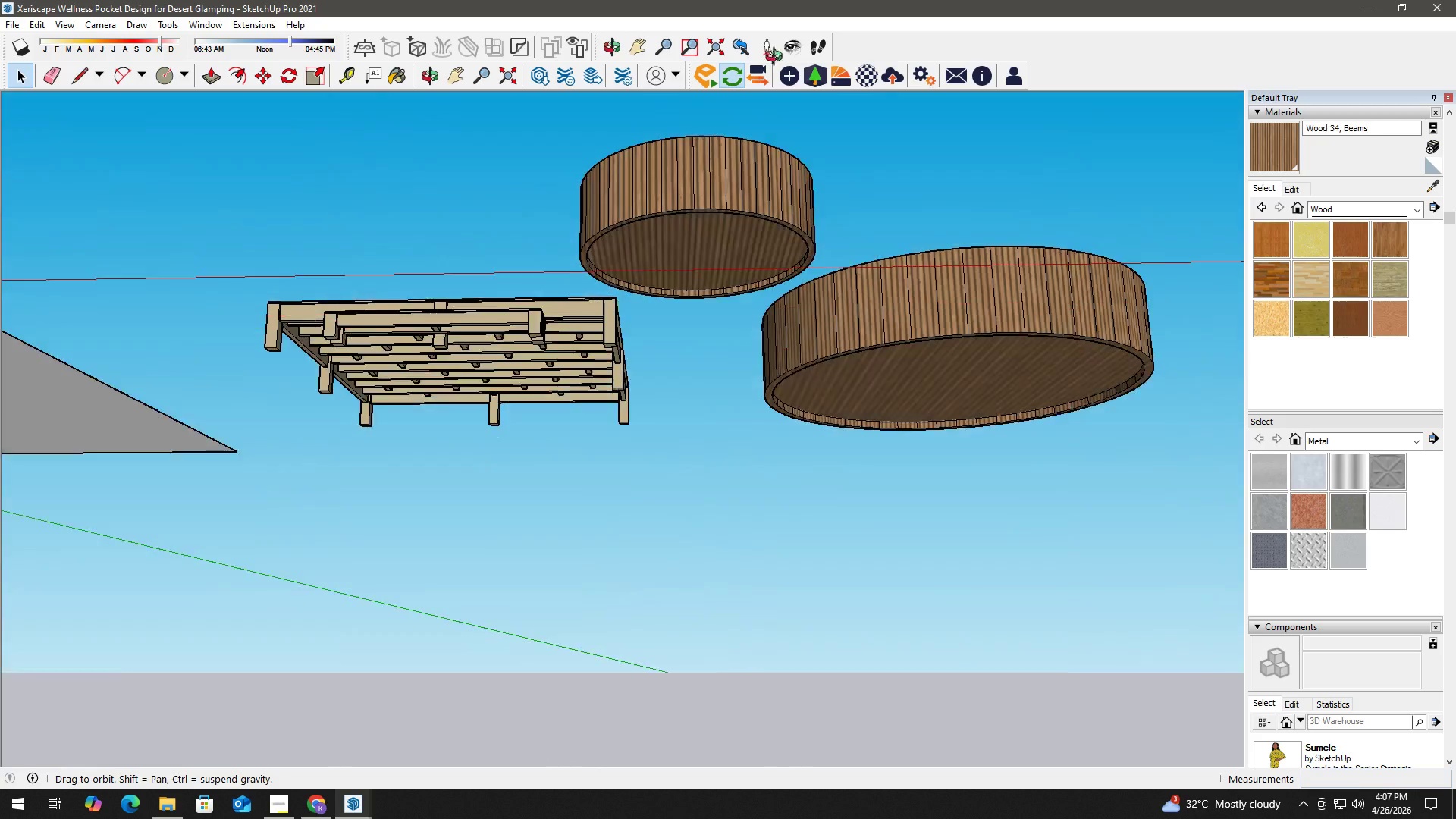 
scroll: coordinate [690, 200], scroll_direction: up, amount: 4.0
 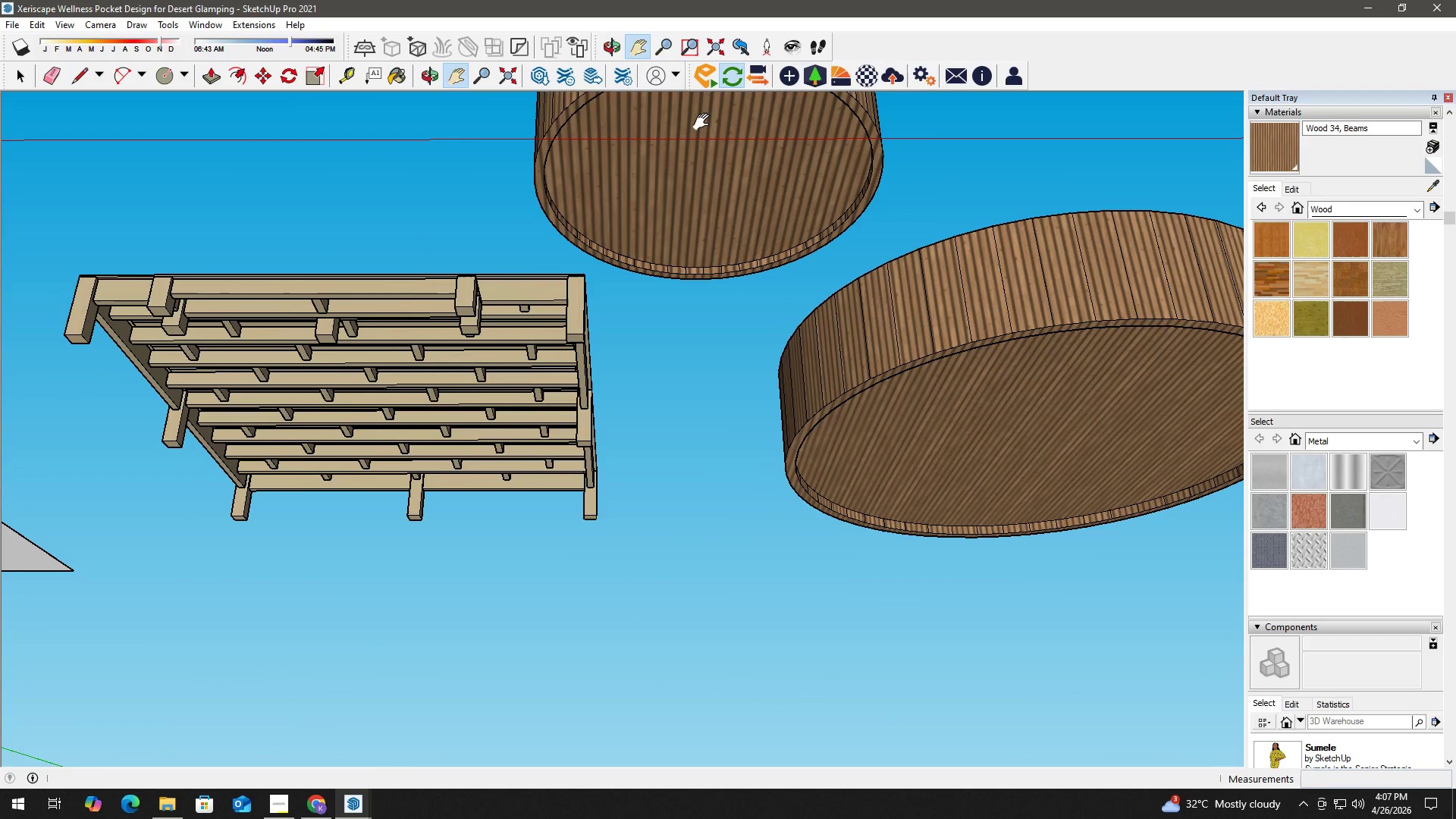 
key(Space)
 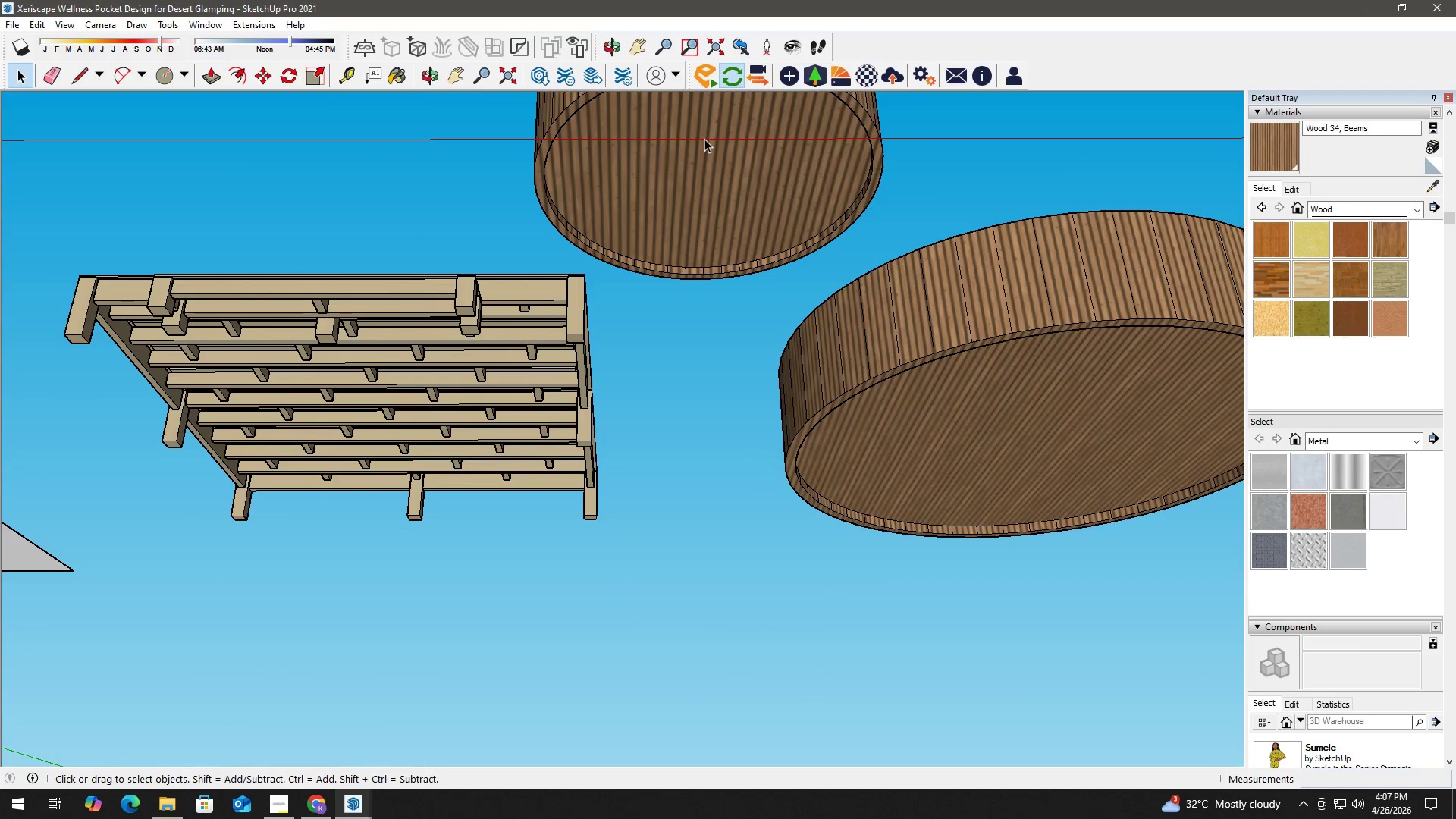 
double_click([704, 139])
 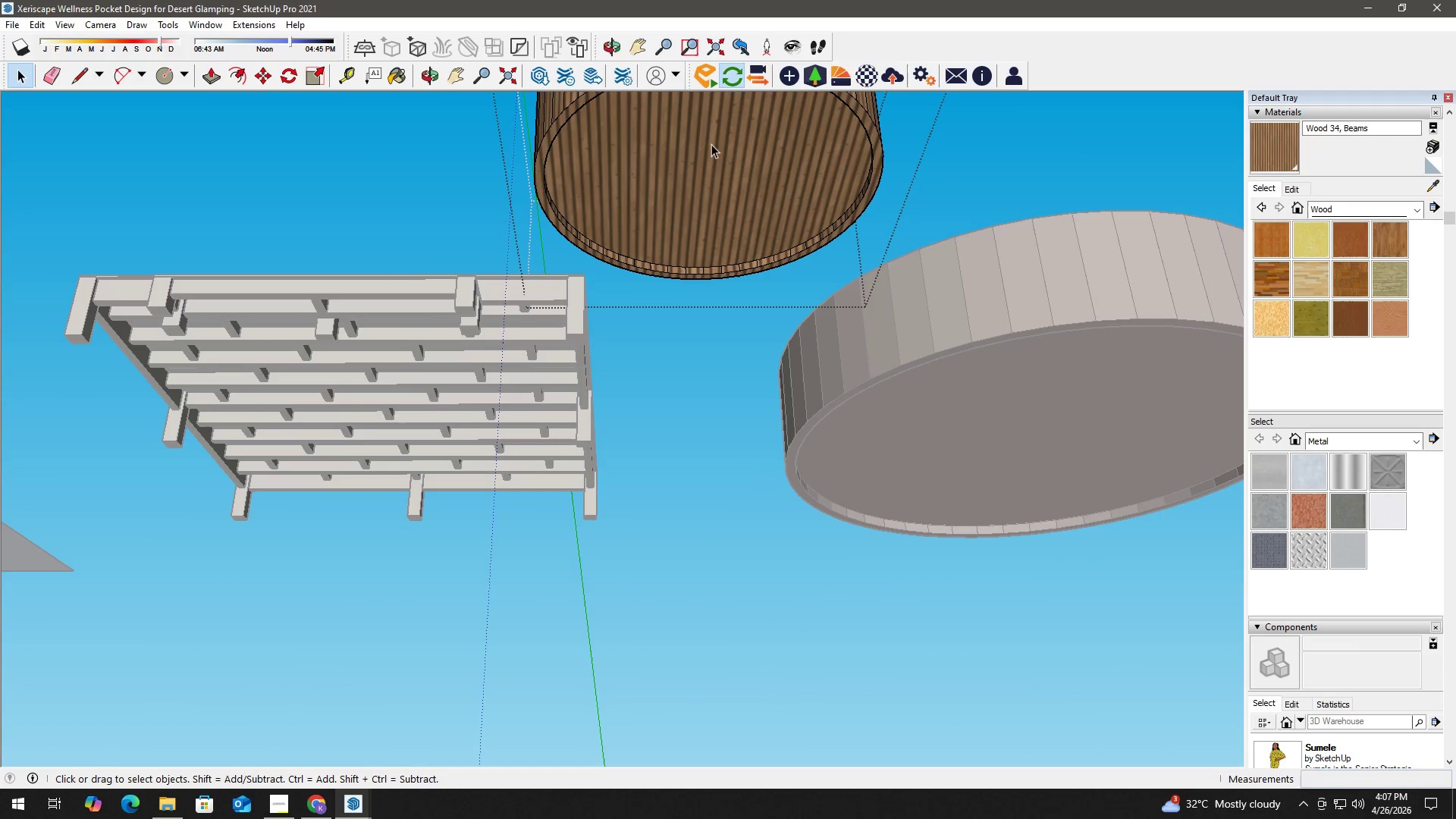 
triple_click([727, 144])
 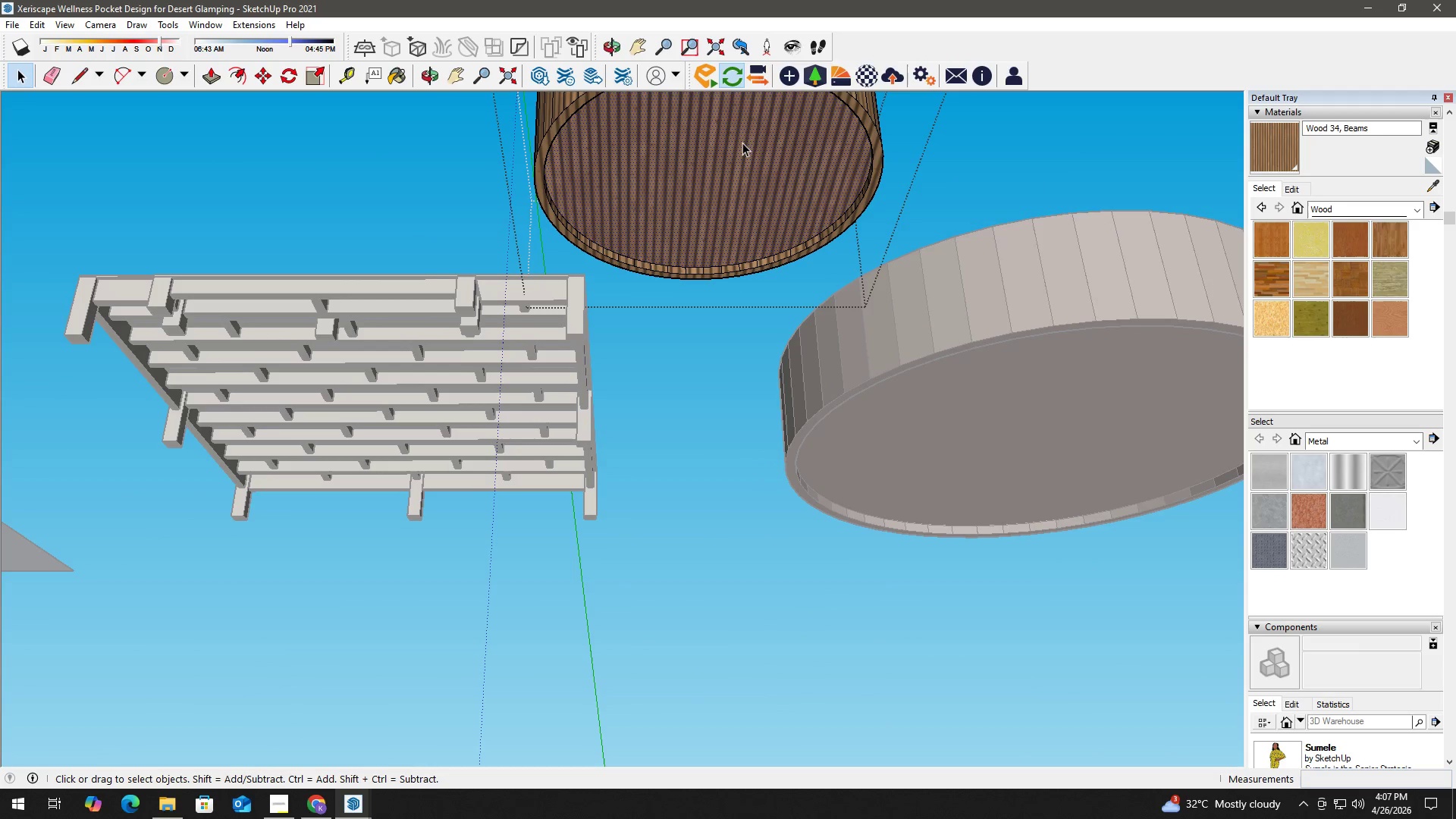 
key(P)
 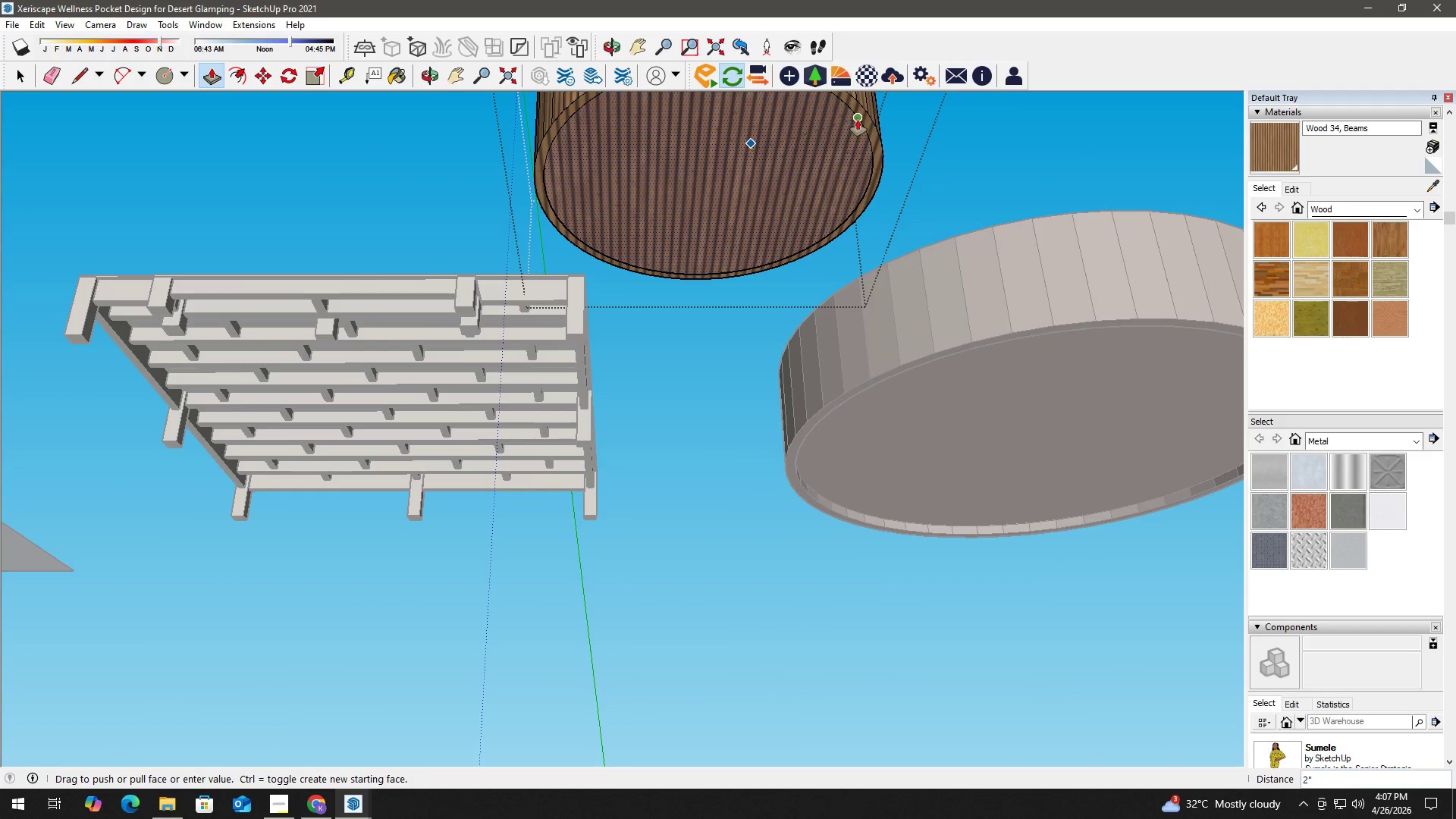 
left_click([859, 120])
 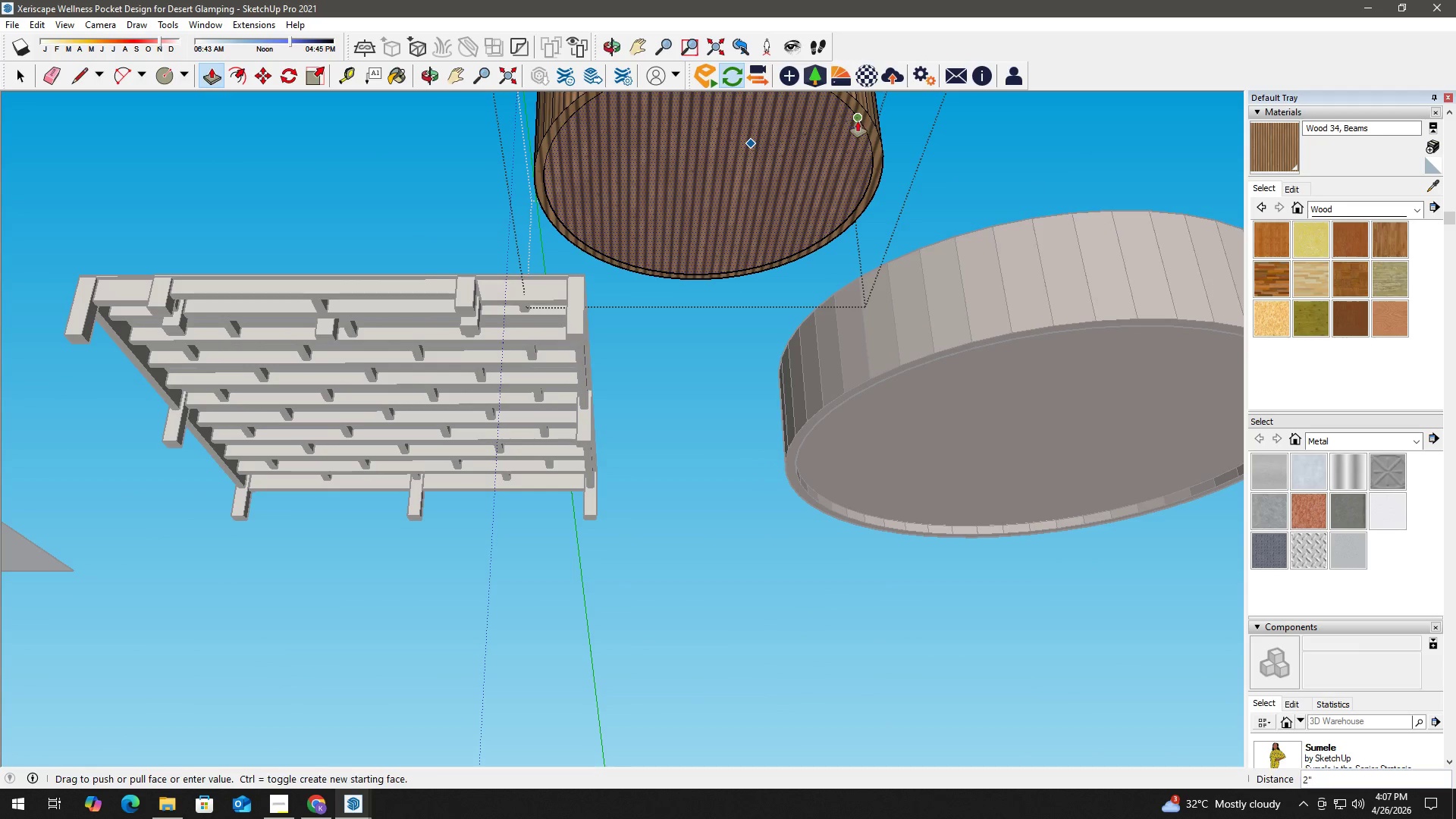 
type( )
key(Escape)
type( h tc)
 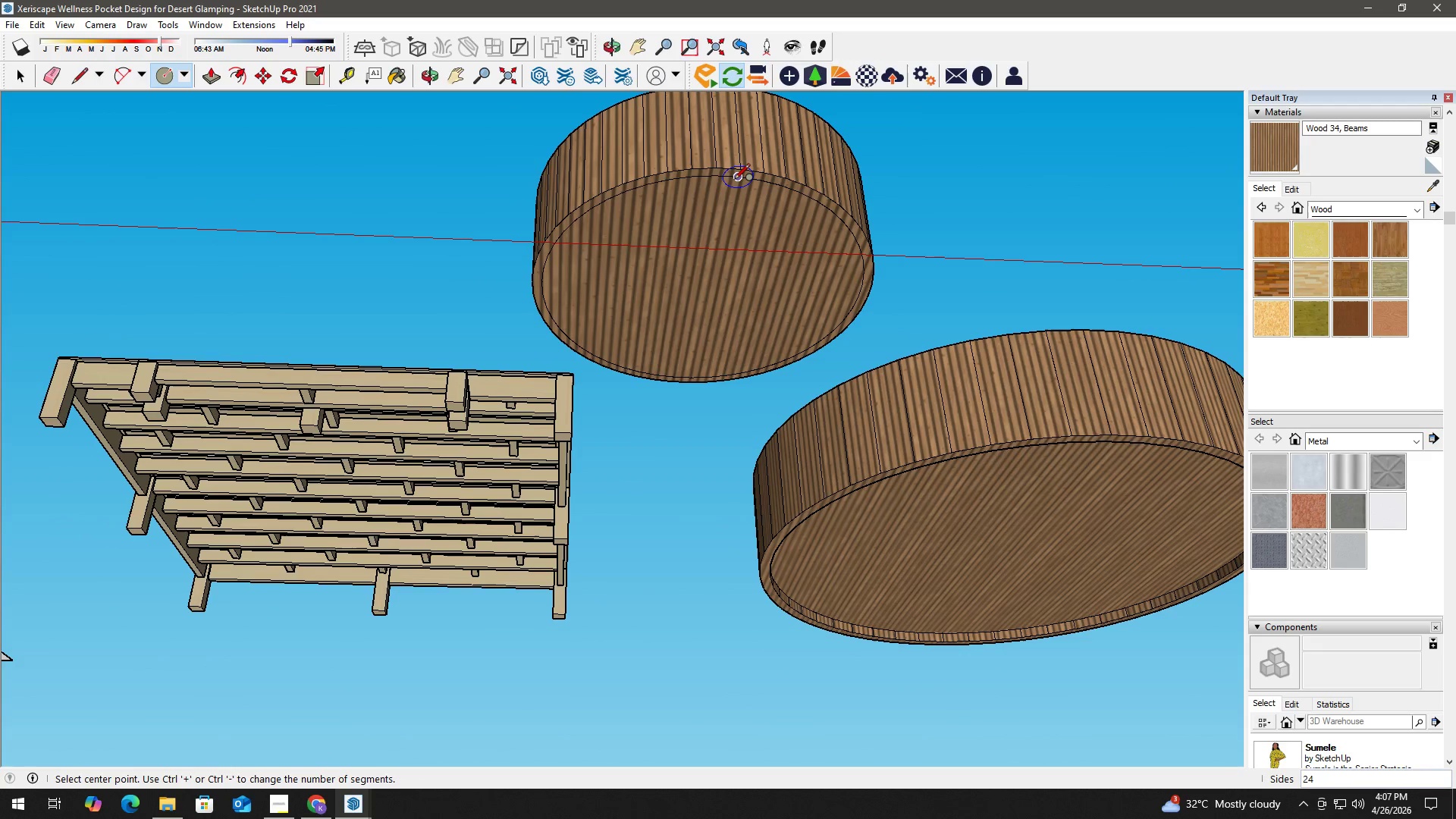 
left_click_drag(start_coordinate=[758, 163], to_coordinate=[720, 326])
 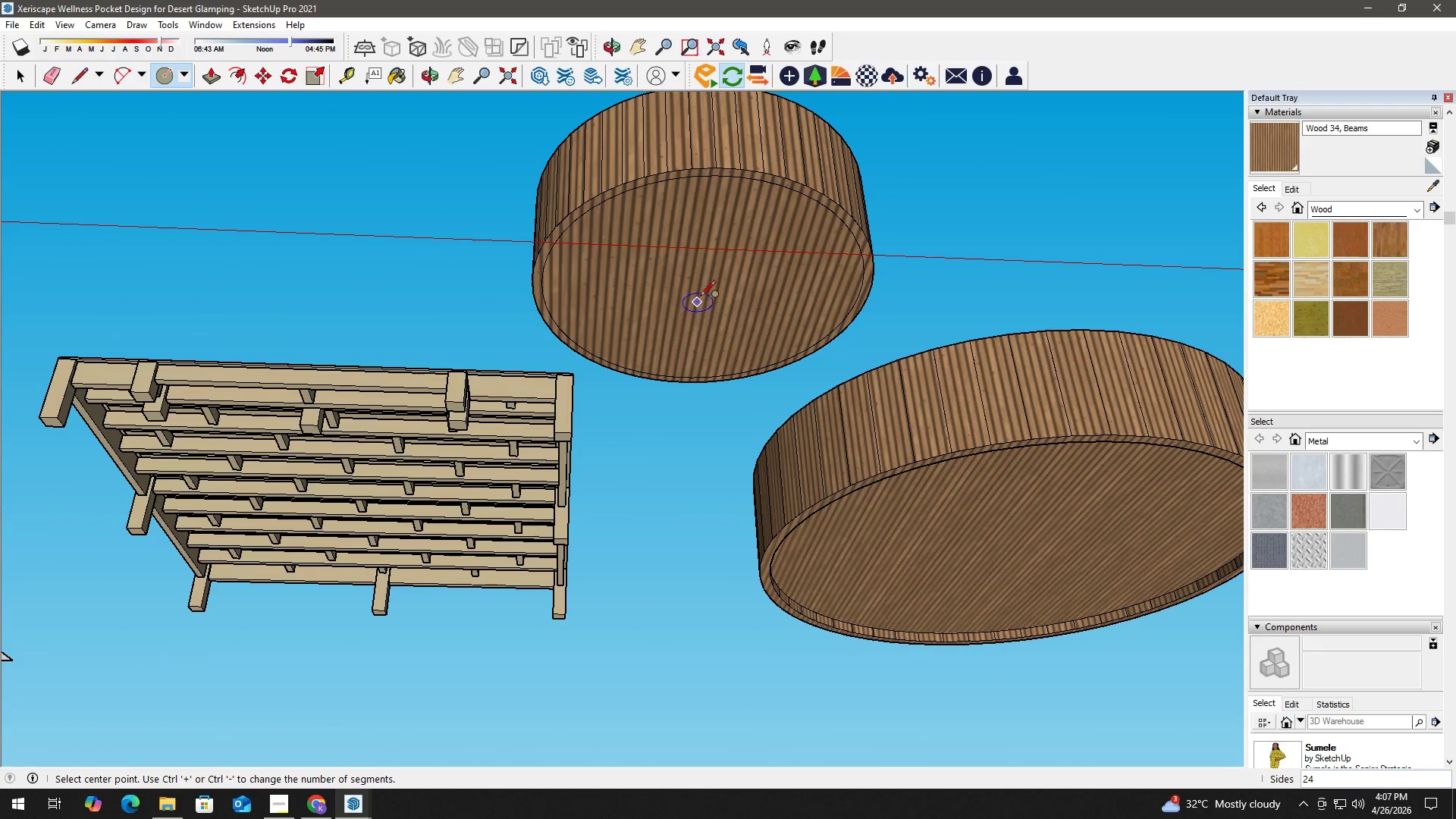 
key(Space)
 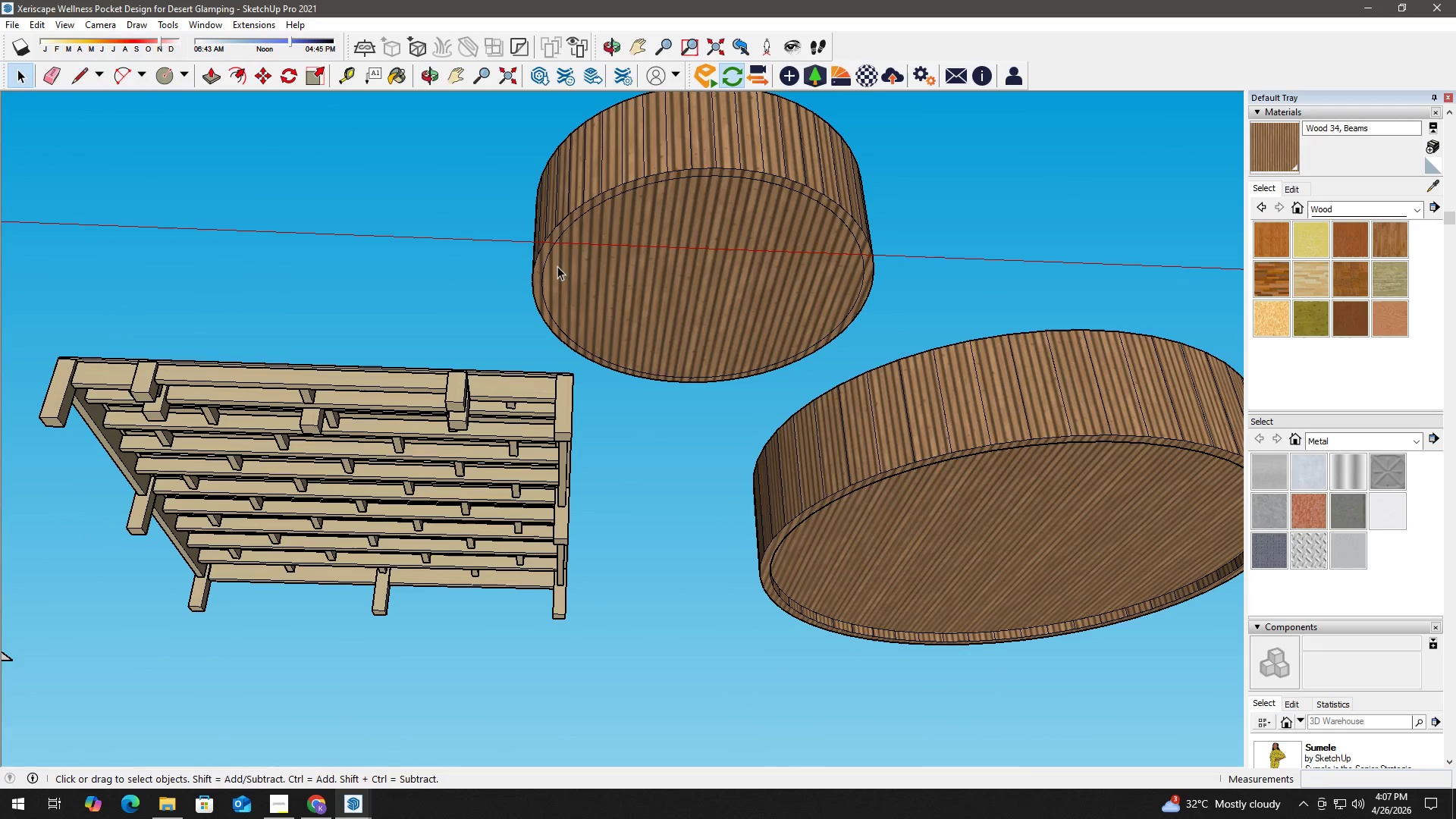 
key(T)
 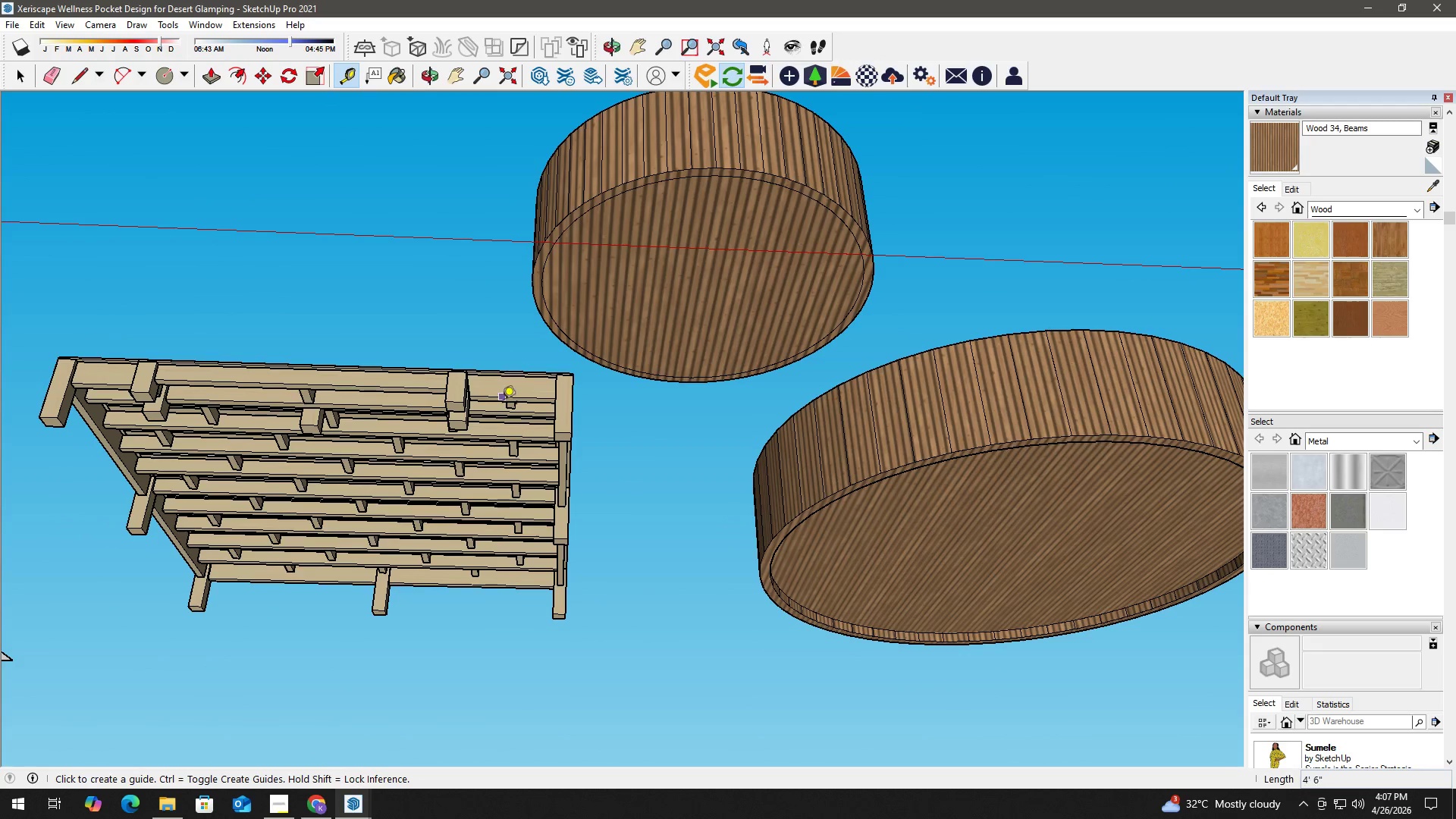 
scroll: coordinate [510, 388], scroll_direction: up, amount: 2.0
 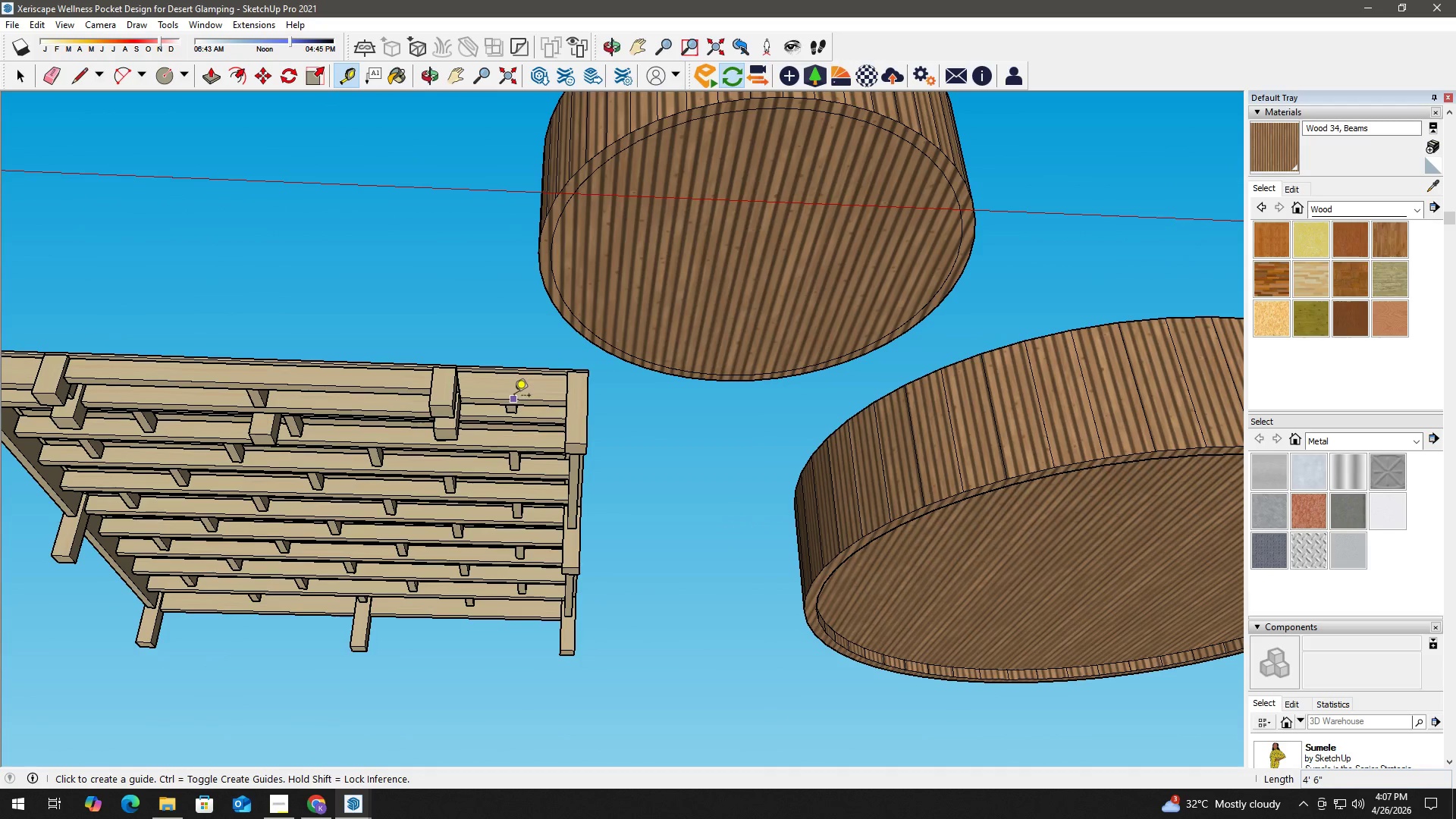 
left_click([515, 397])
 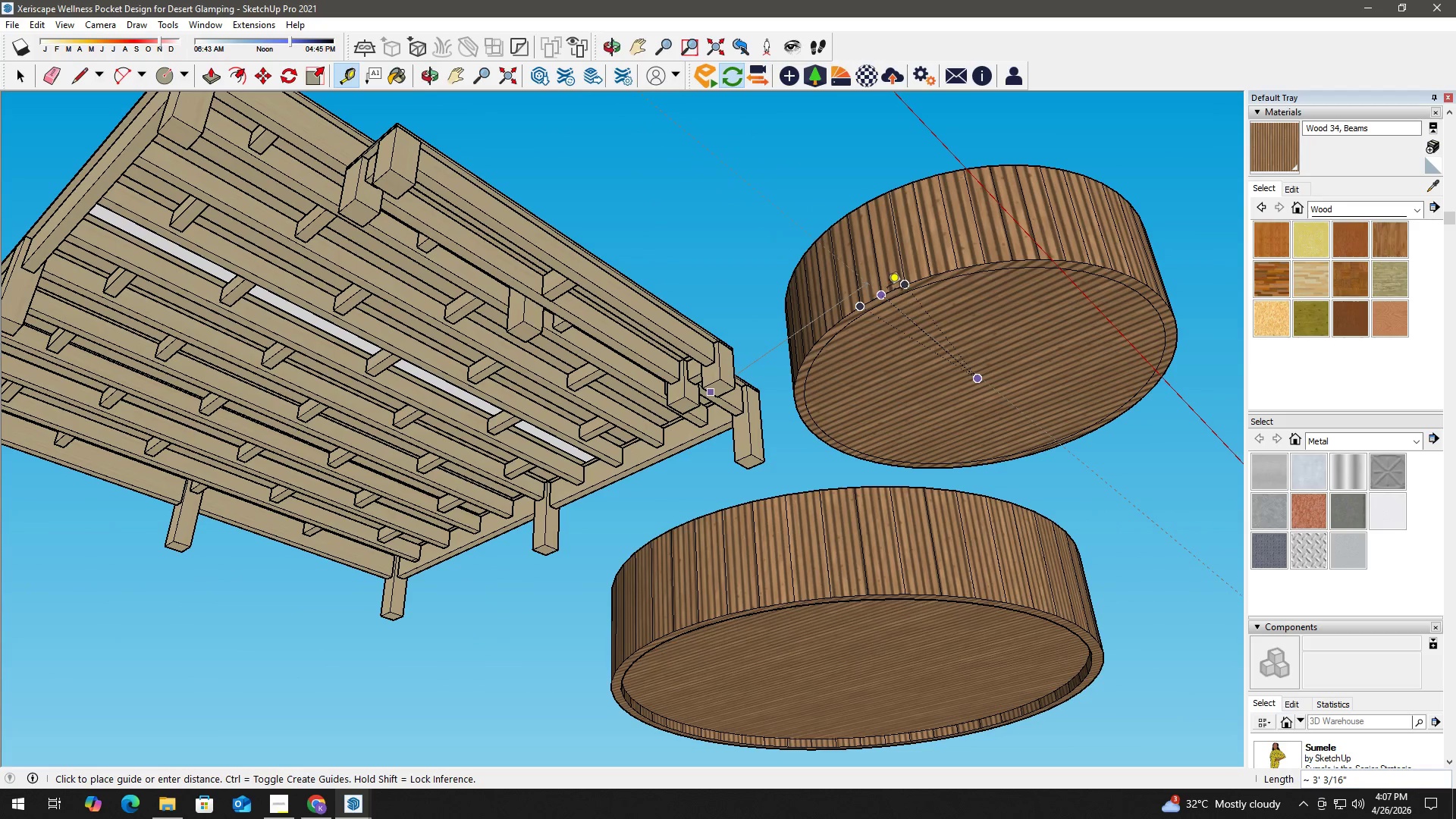 
wait(5.95)
 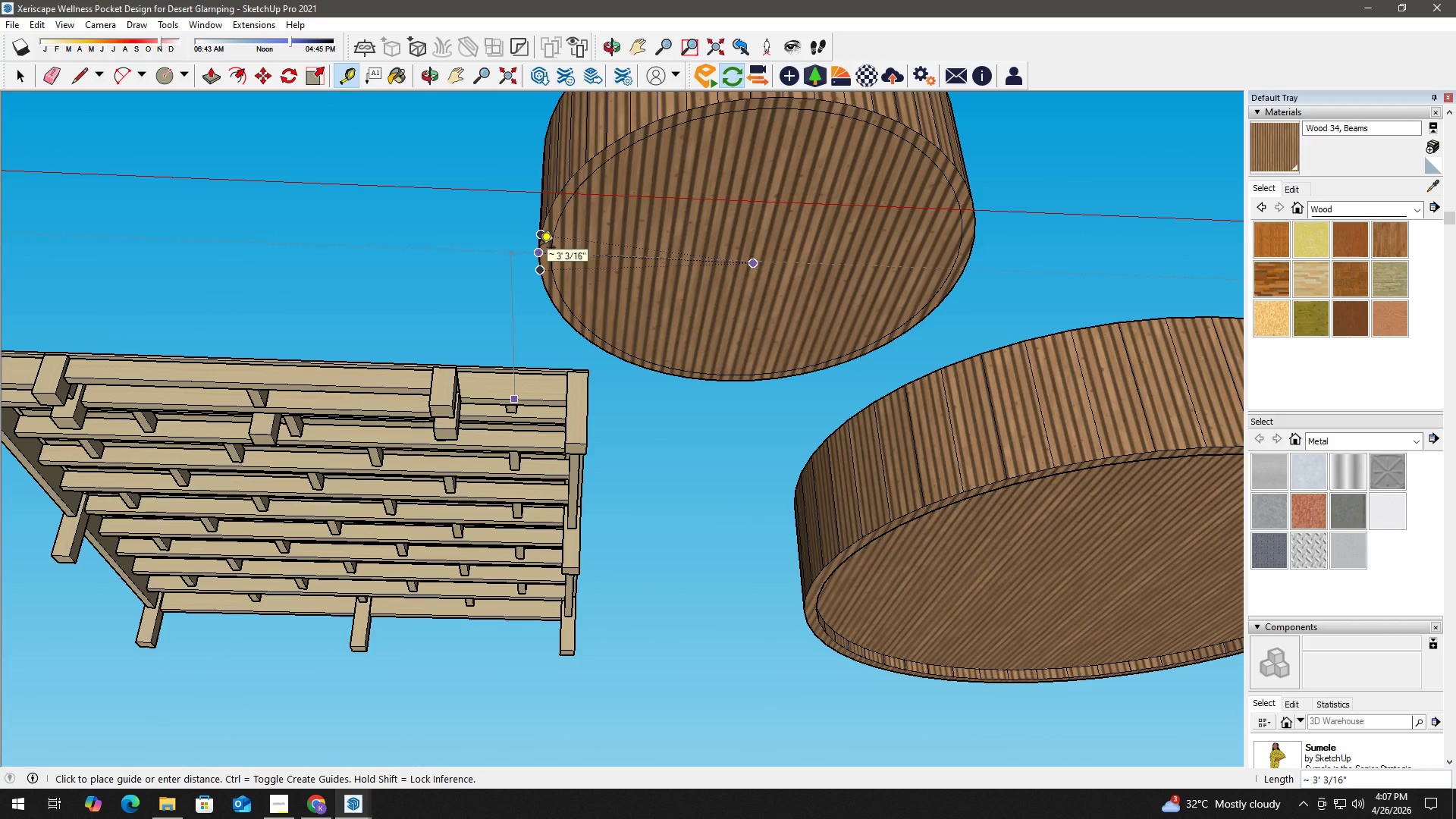 
scroll: coordinate [879, 300], scroll_direction: up, amount: 11.0
 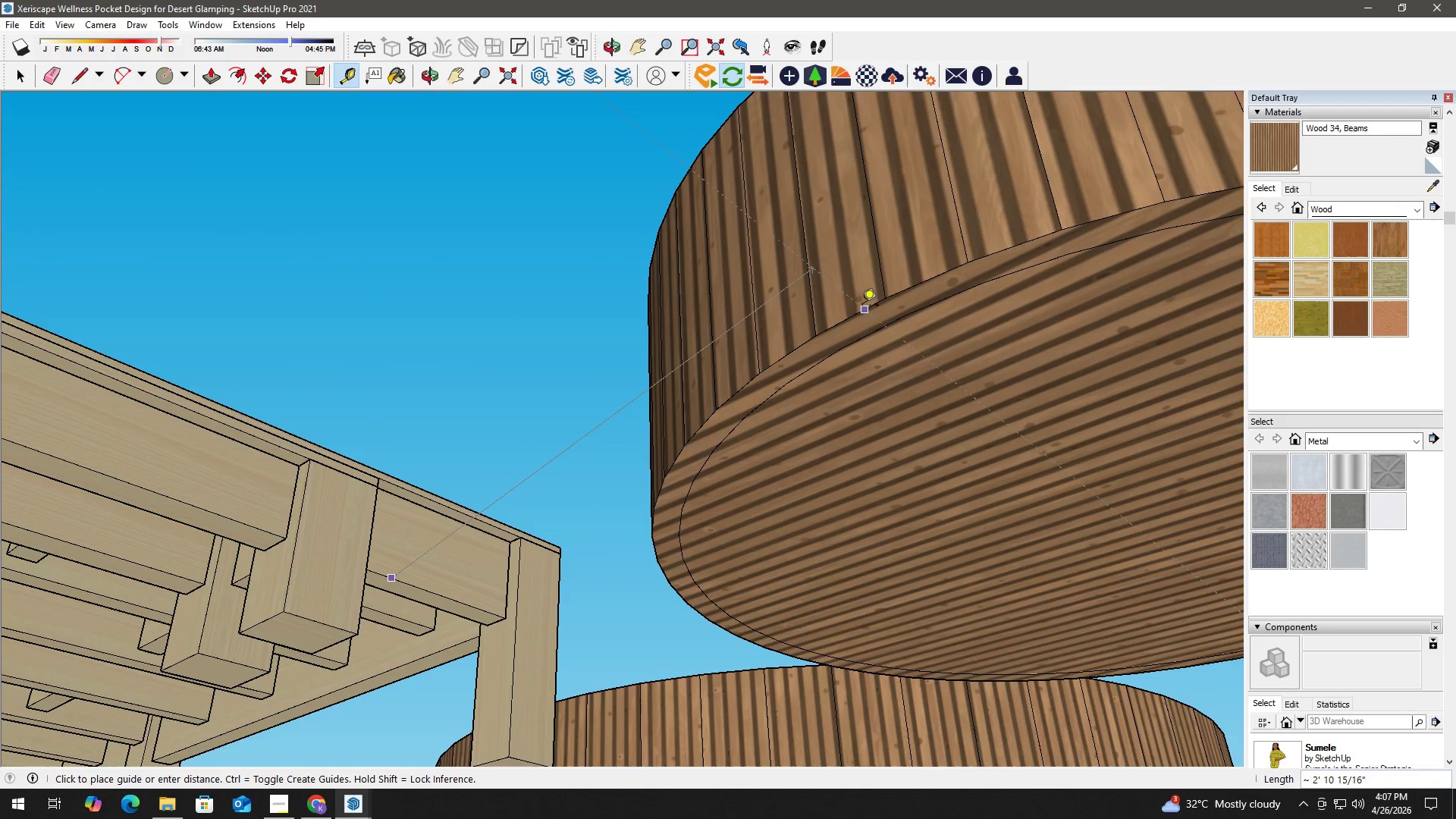 
wait(7.81)
 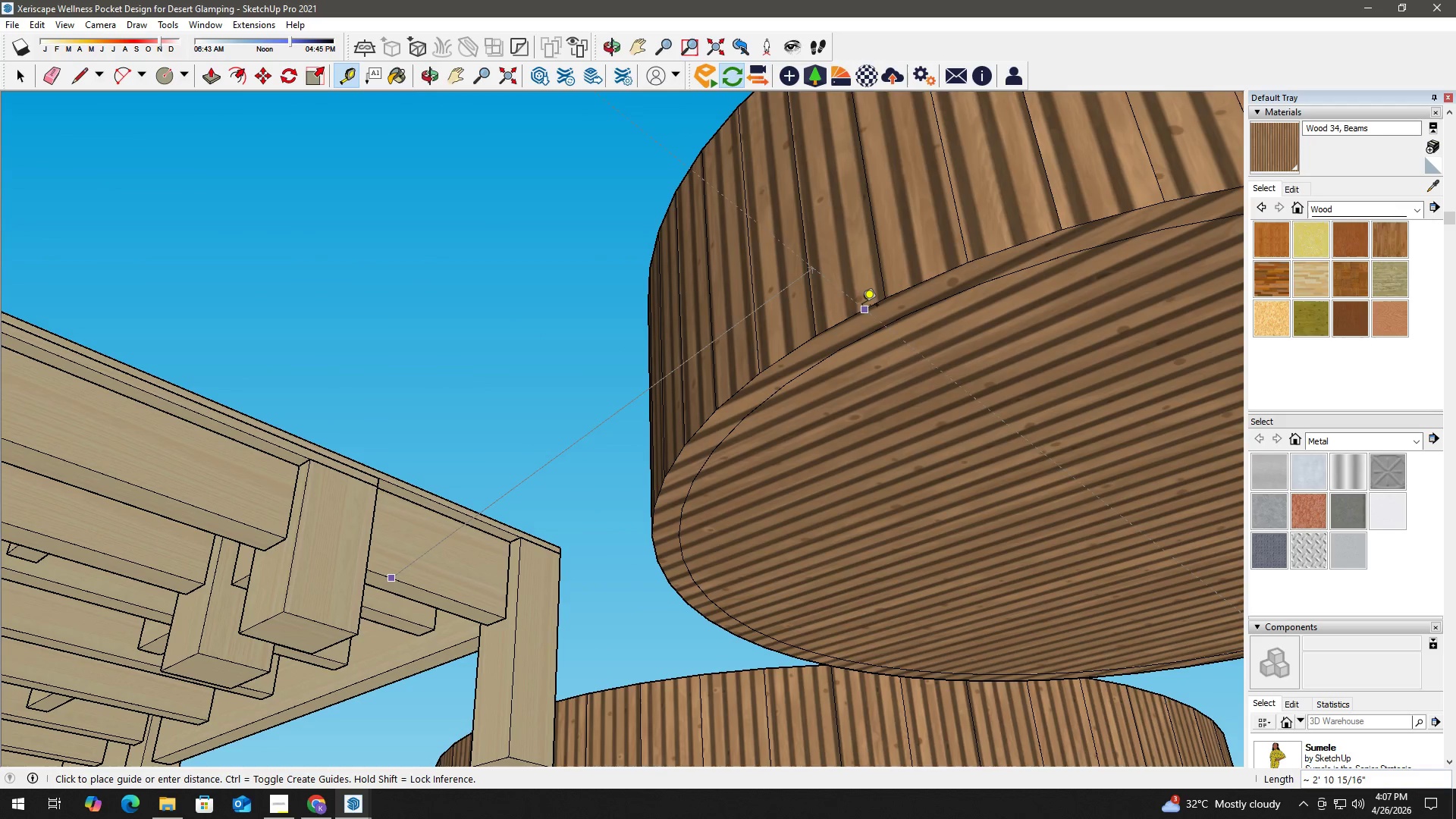 
left_click([853, 318])
 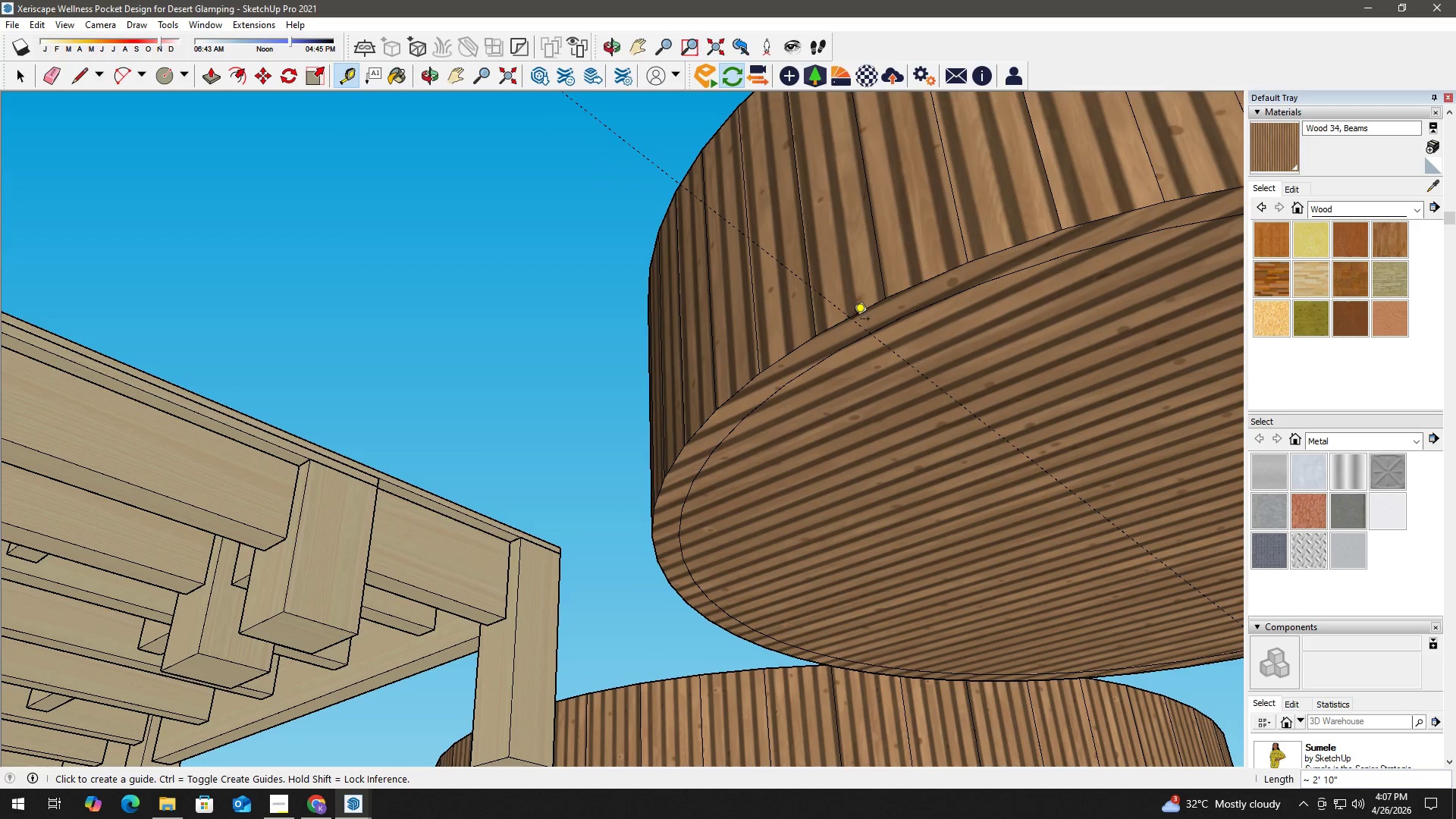 
key(Space)
 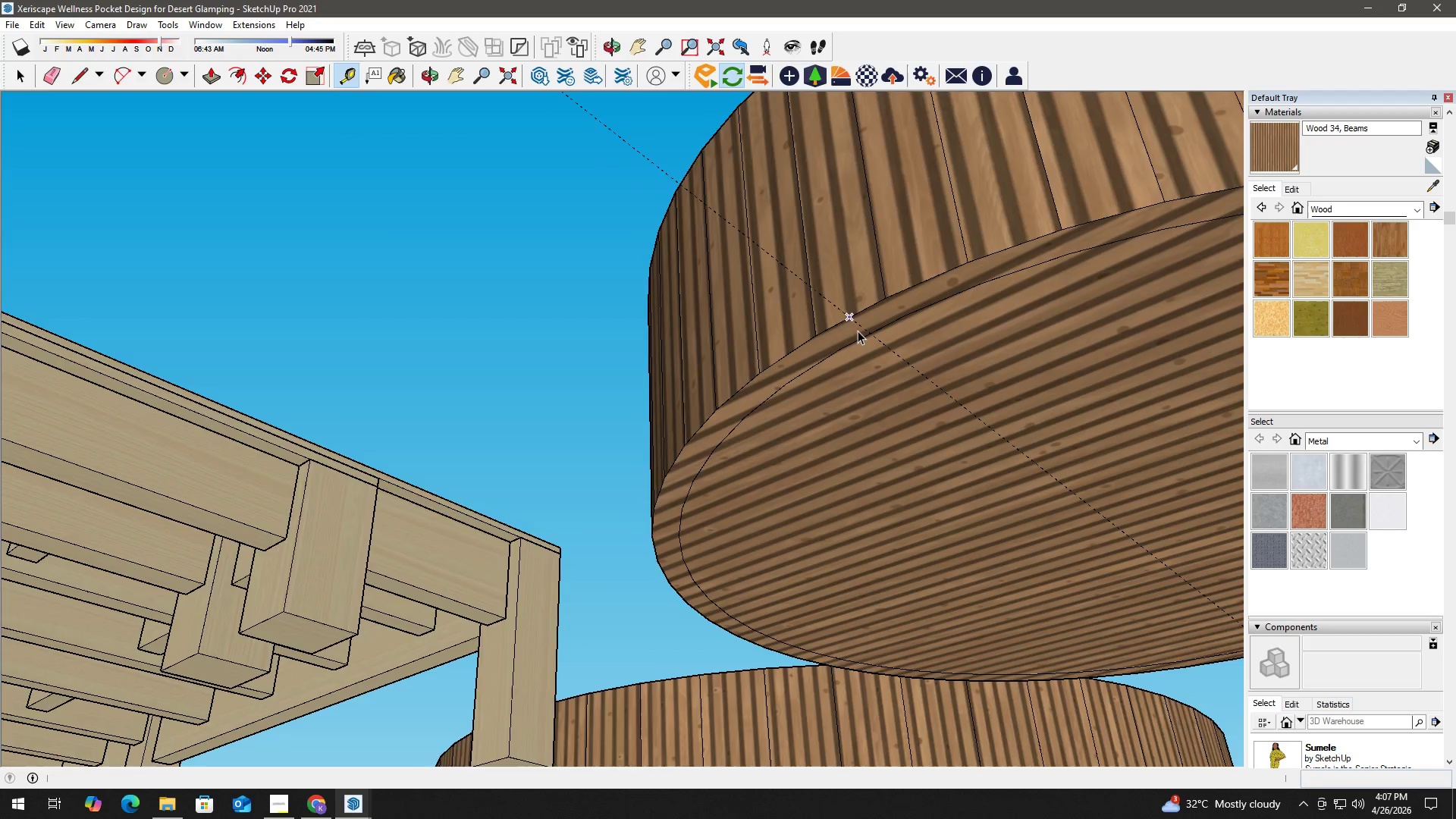 
scroll: coordinate [824, 397], scroll_direction: down, amount: 5.0
 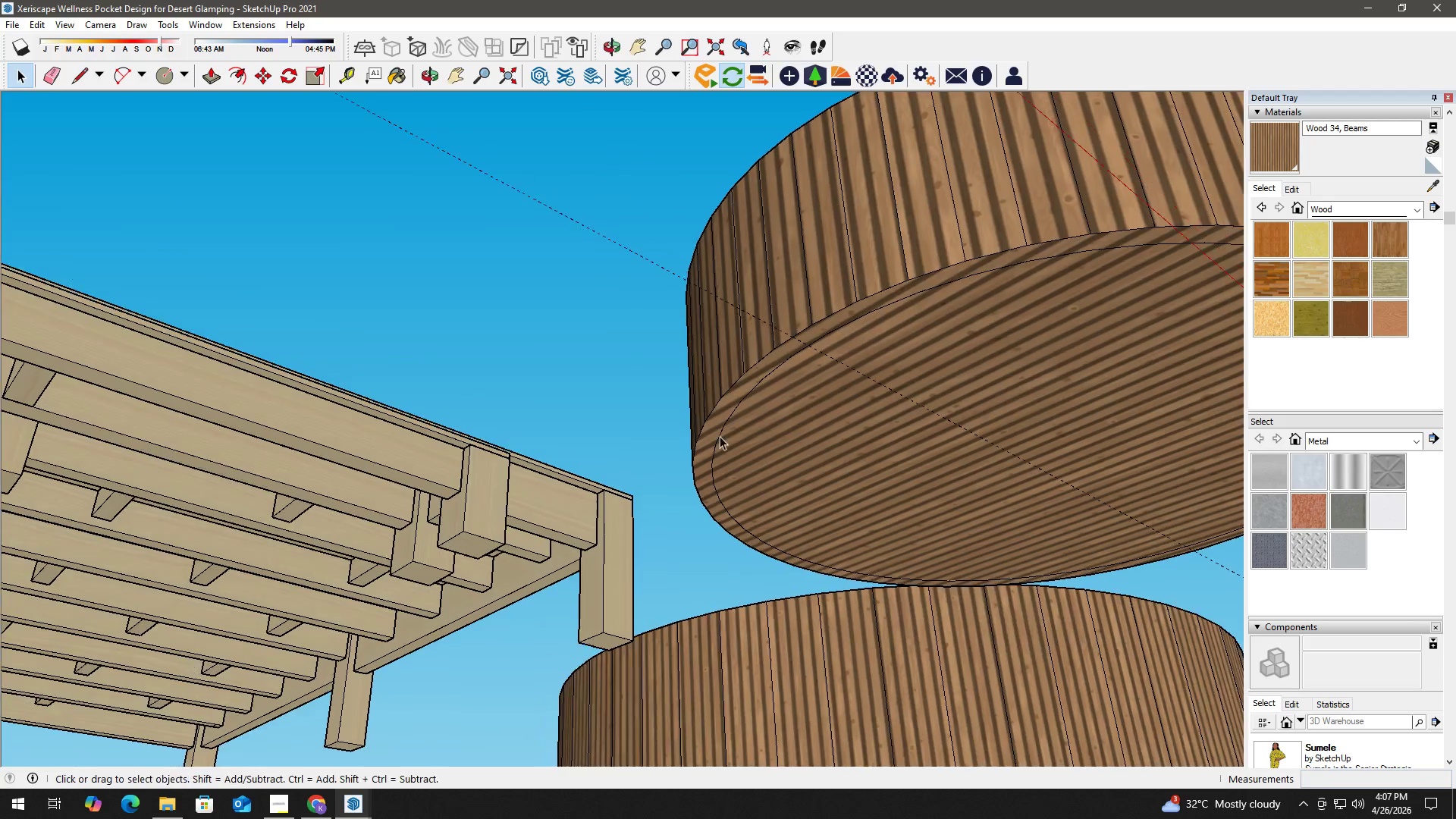 
key(T)
 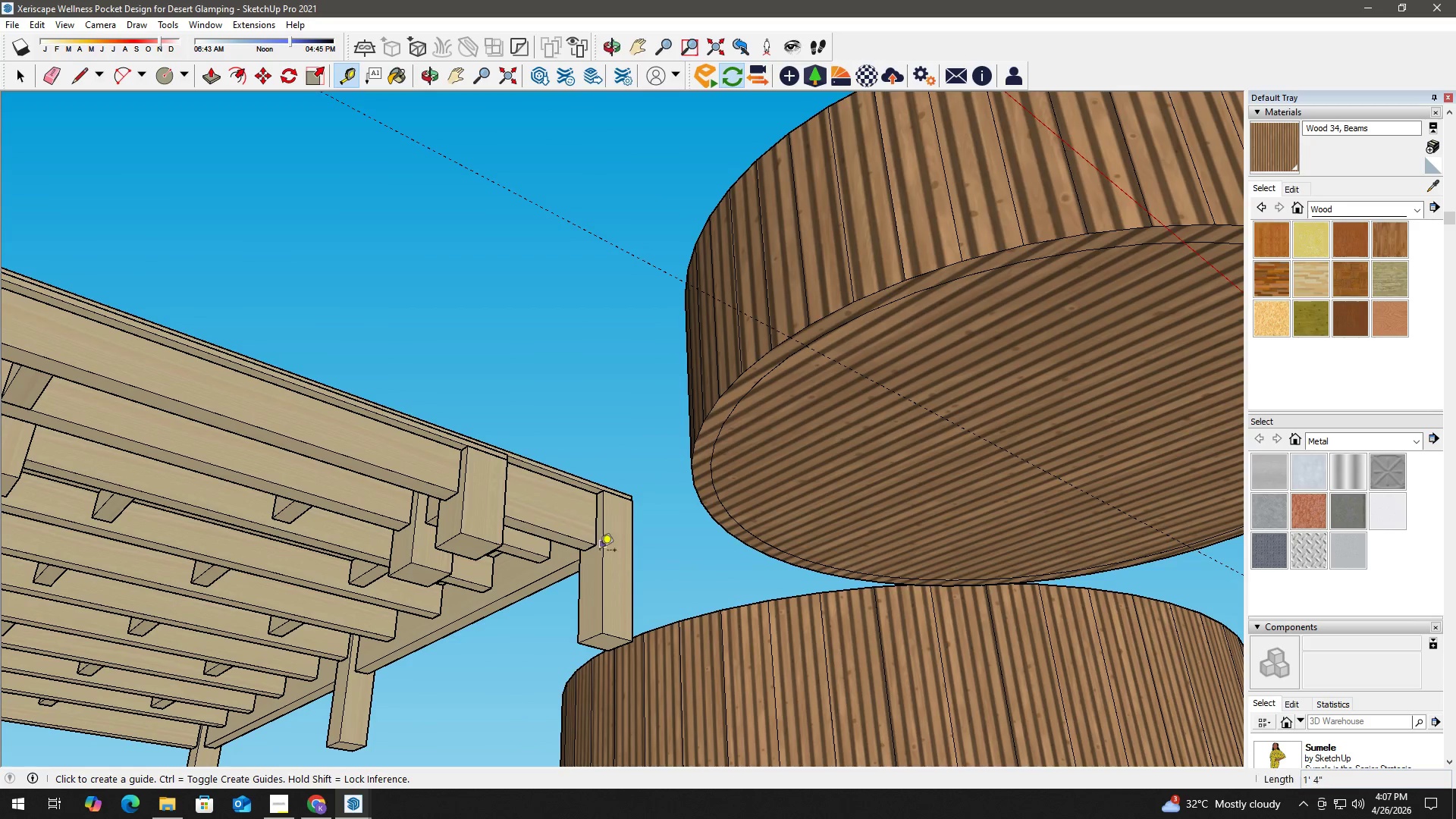 
scroll: coordinate [592, 544], scroll_direction: up, amount: 7.0
 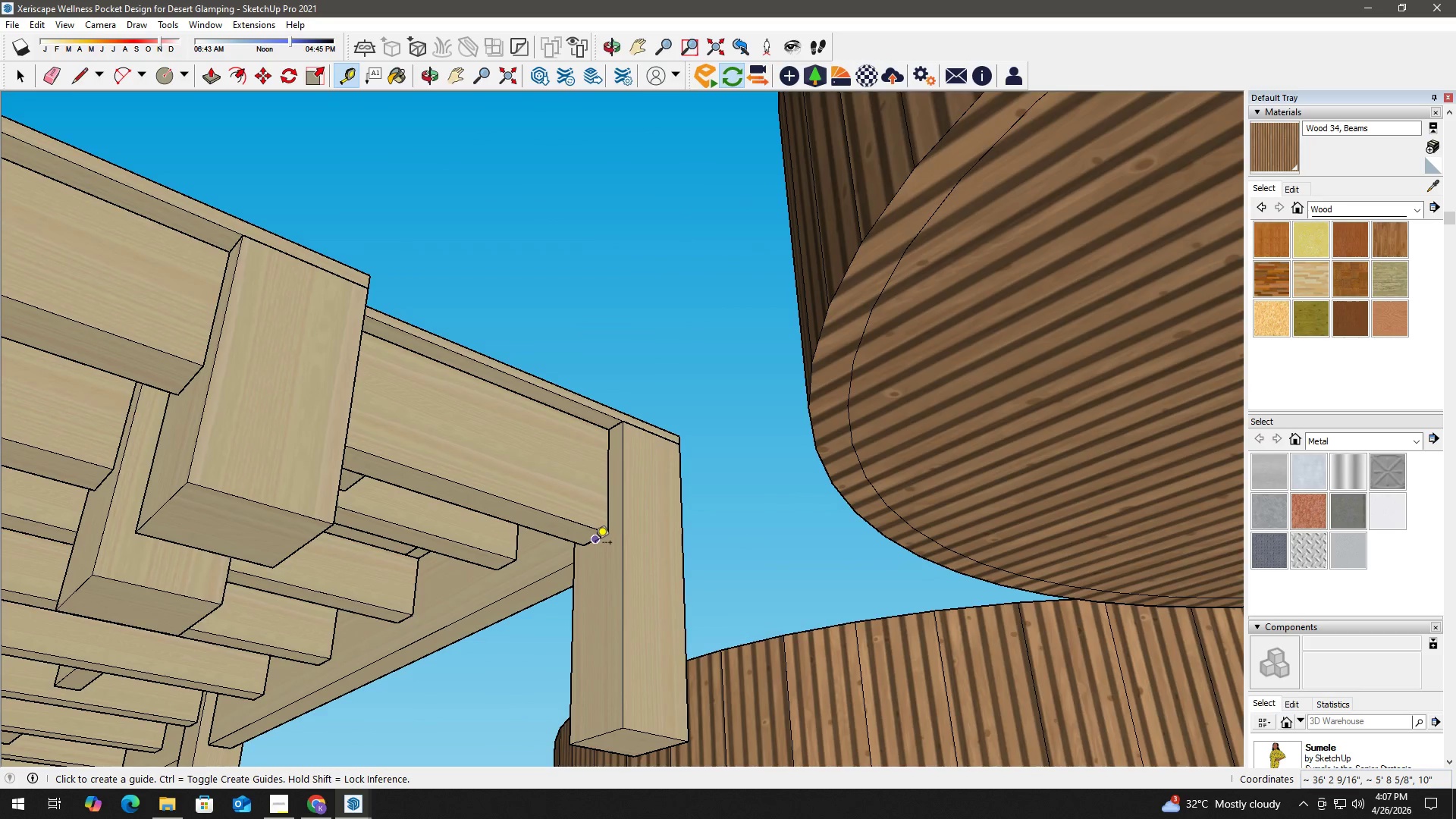 
left_click([597, 541])
 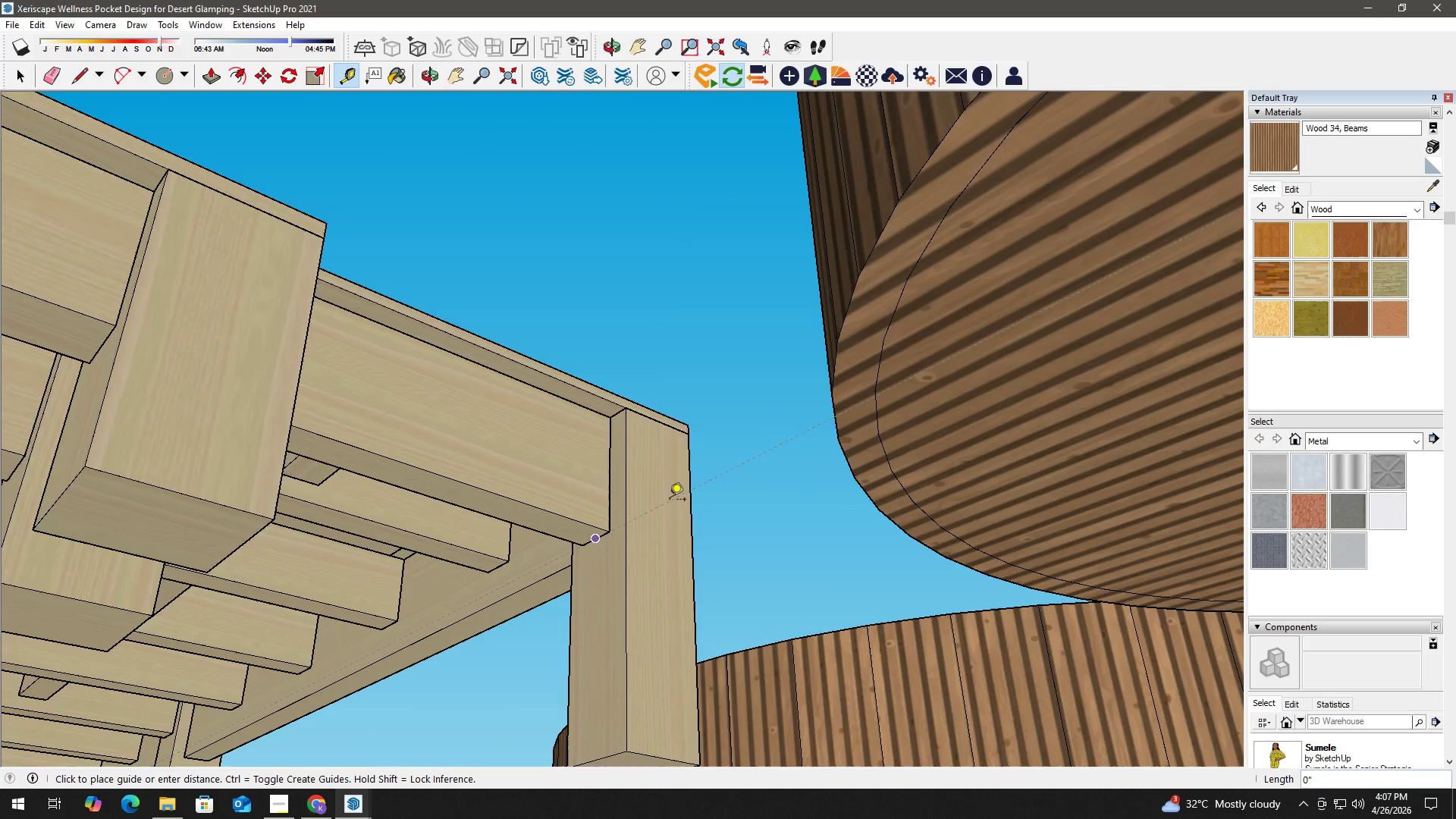 
scroll: coordinate [594, 544], scroll_direction: up, amount: 1.0
 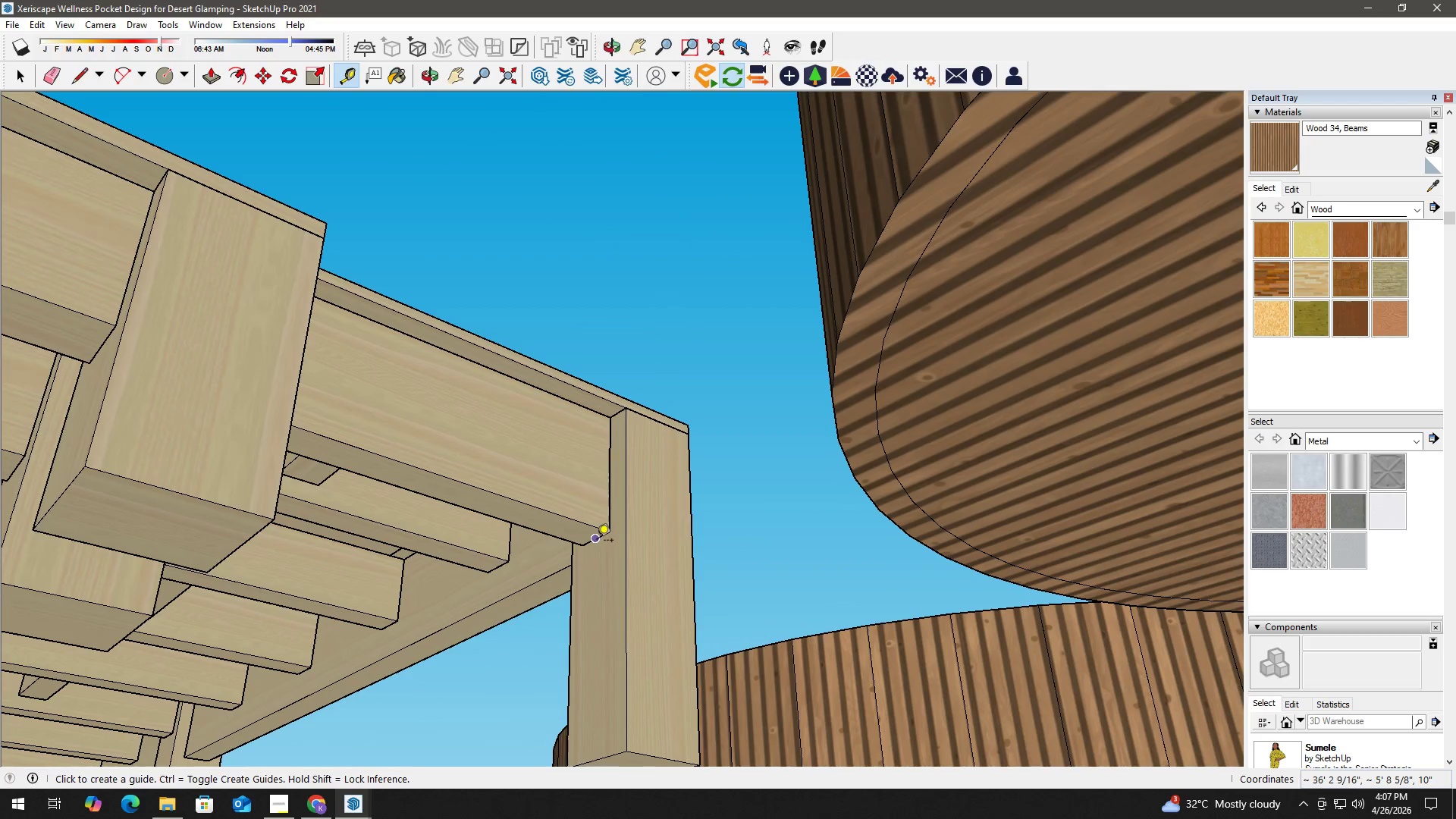 
scroll: coordinate [775, 511], scroll_direction: down, amount: 7.0
 